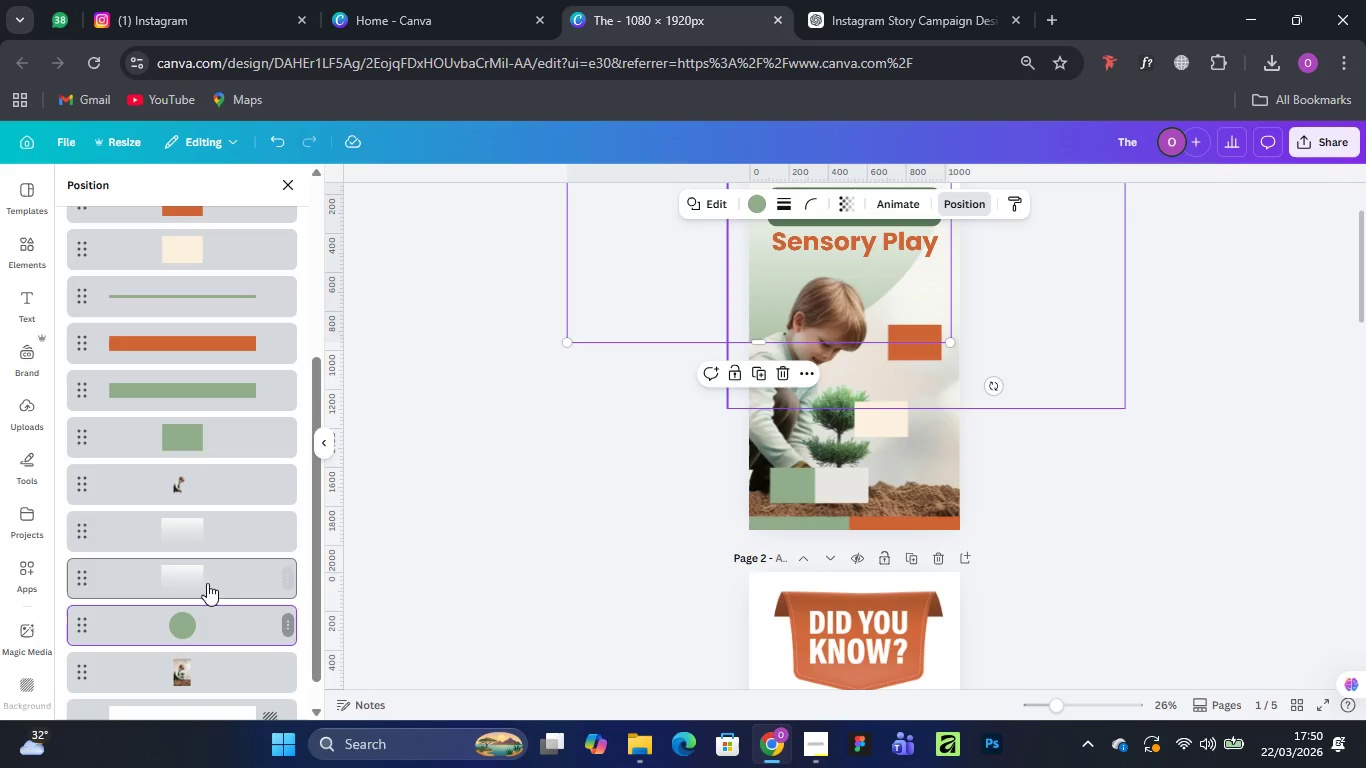 
hold_key(key=ControlLeft, duration=1.44)
left_click([205, 568])
 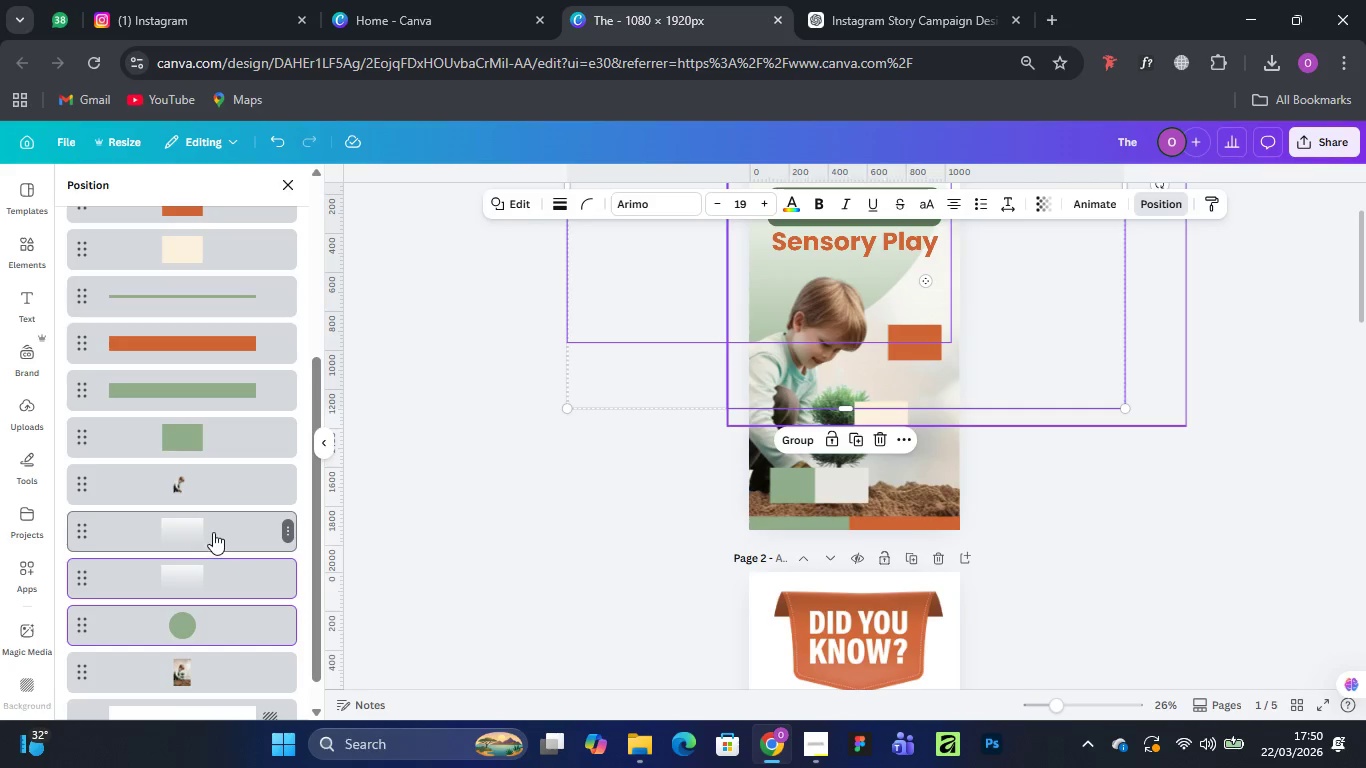 
left_click([213, 532])
 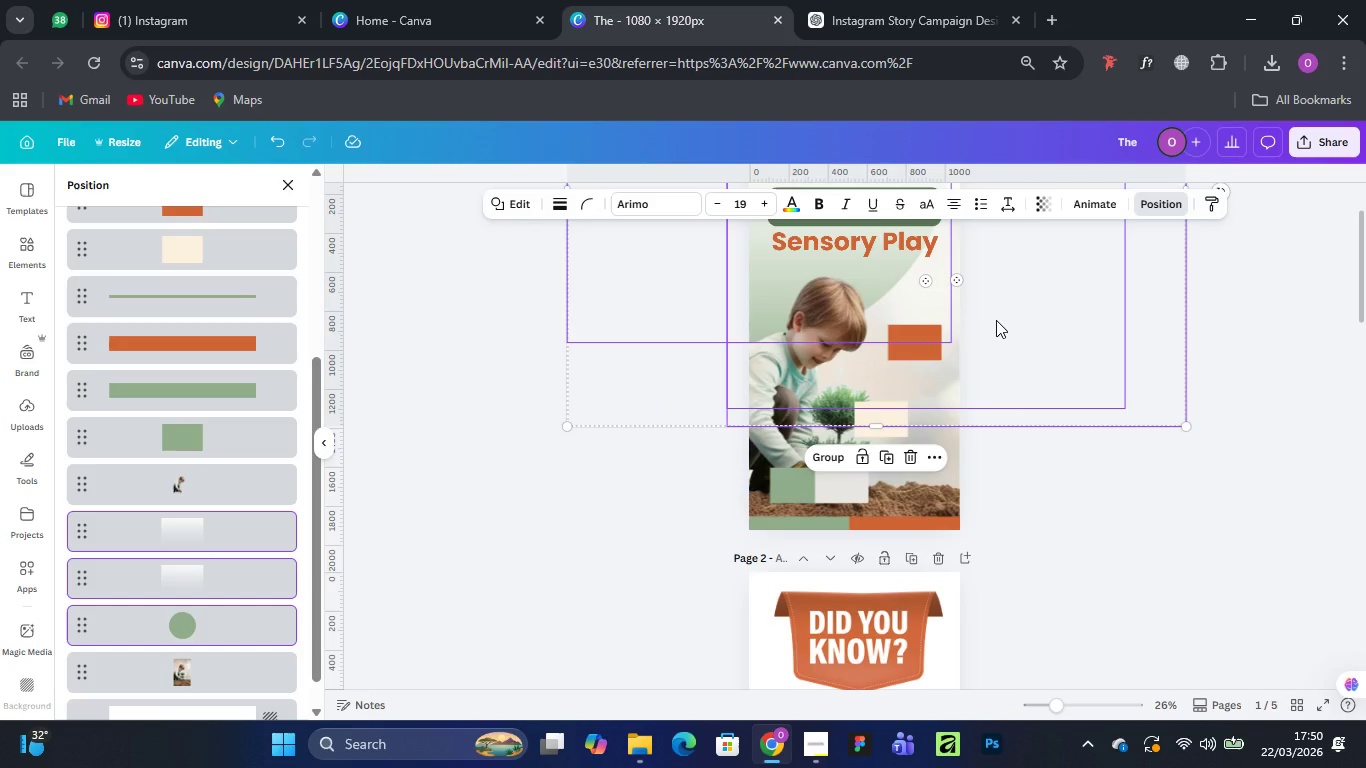 
hold_key(key=AltLeft, duration=1.51)
left_click_drag(start_coordinate=[996, 320], to_coordinate=[783, 672])
 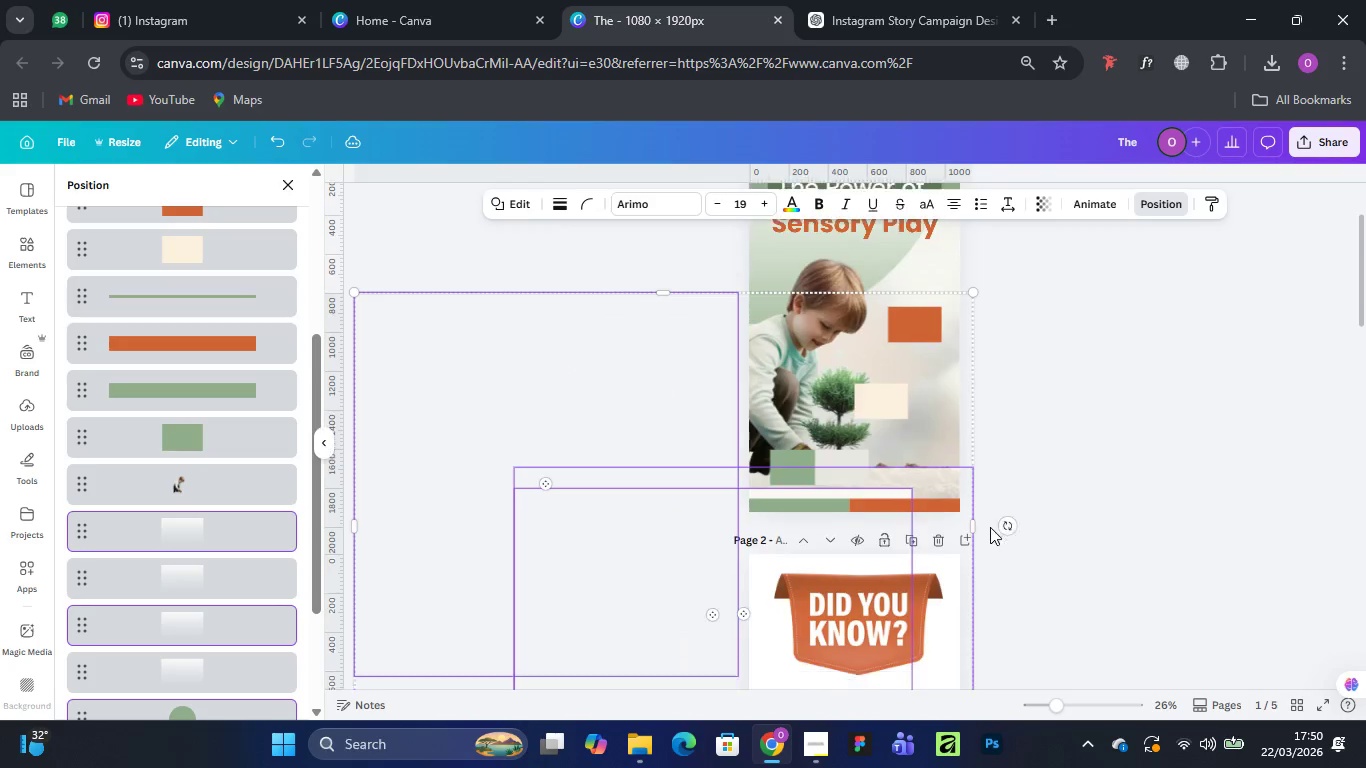 
hold_key(key=AltLeft, duration=1.52)
 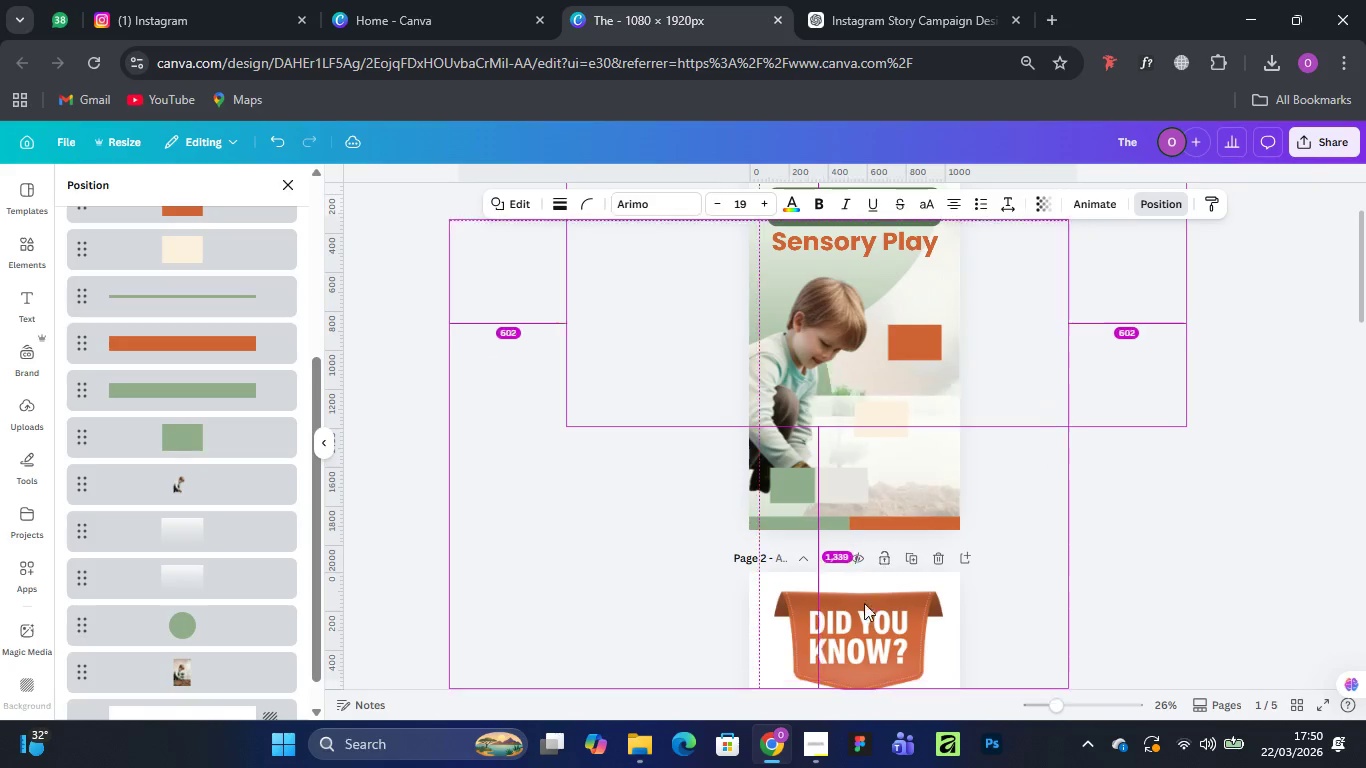 
hold_key(key=AltLeft, duration=1.5)
 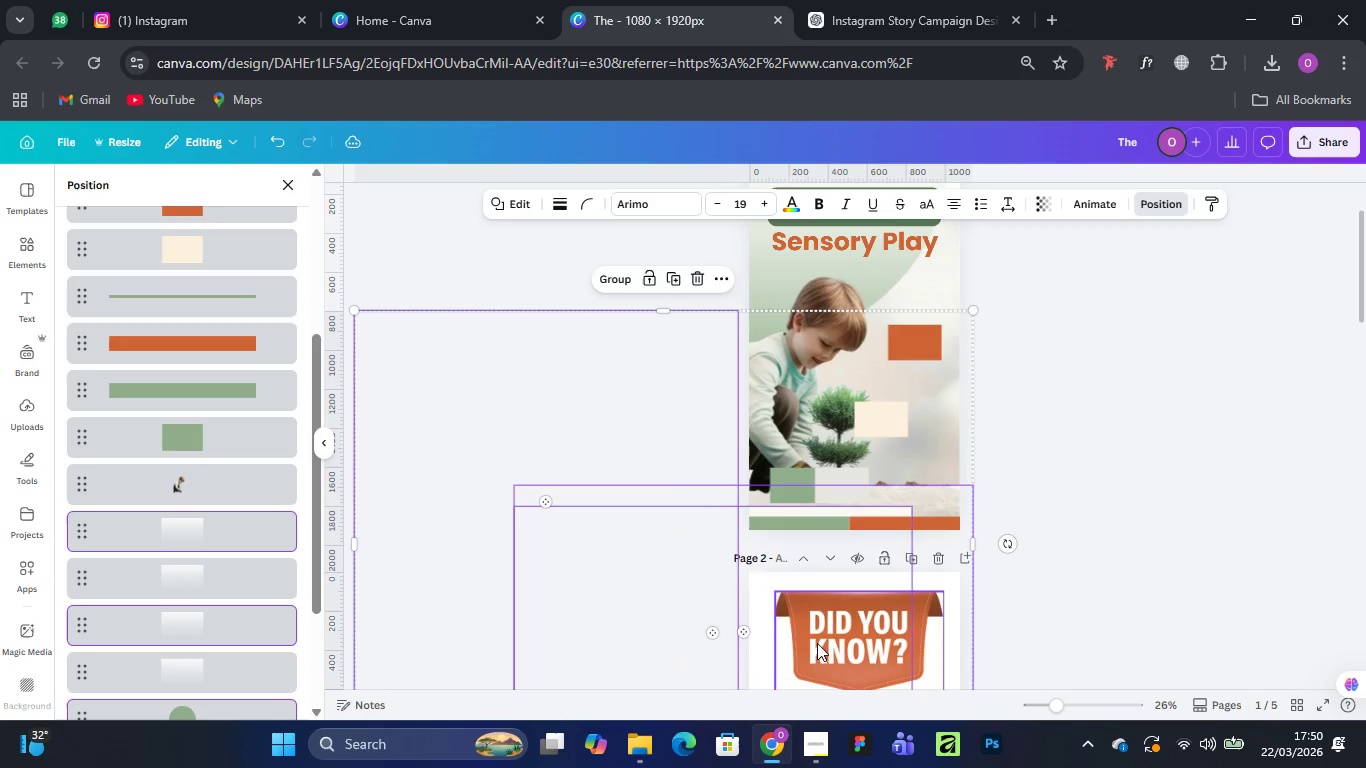 
hold_key(key=AltLeft, duration=0.55)
 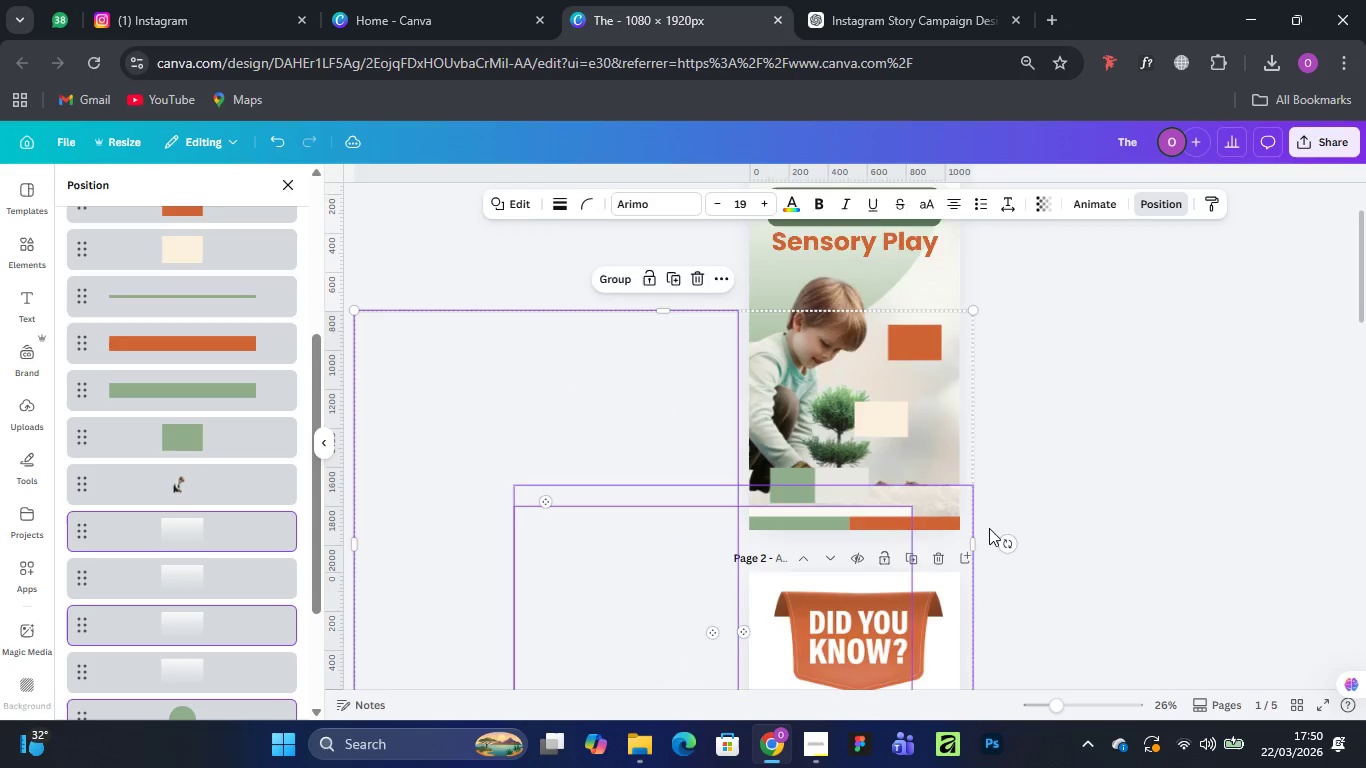 
scroll: coordinate [989, 528], scroll_direction: down, amount: 3.0
 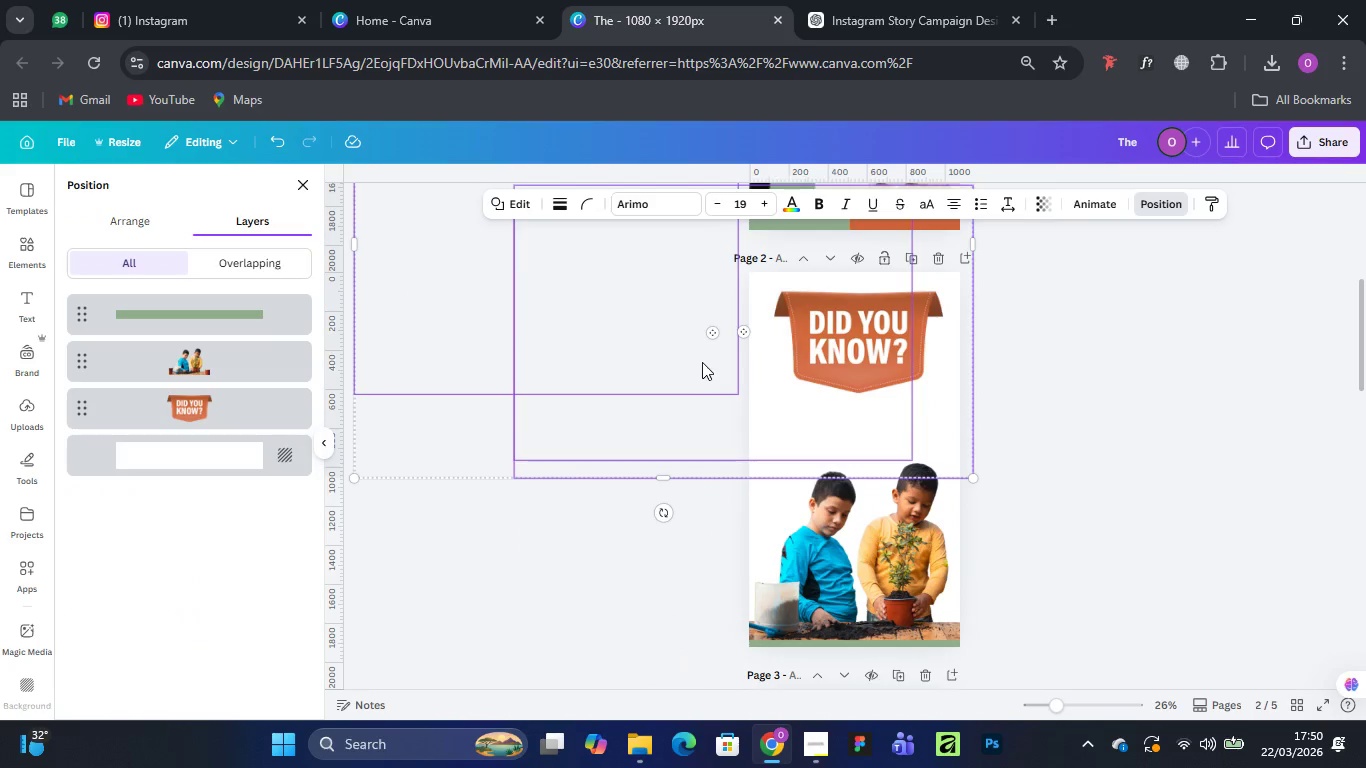 
left_click_drag(start_coordinate=[702, 362], to_coordinate=[799, 567])
 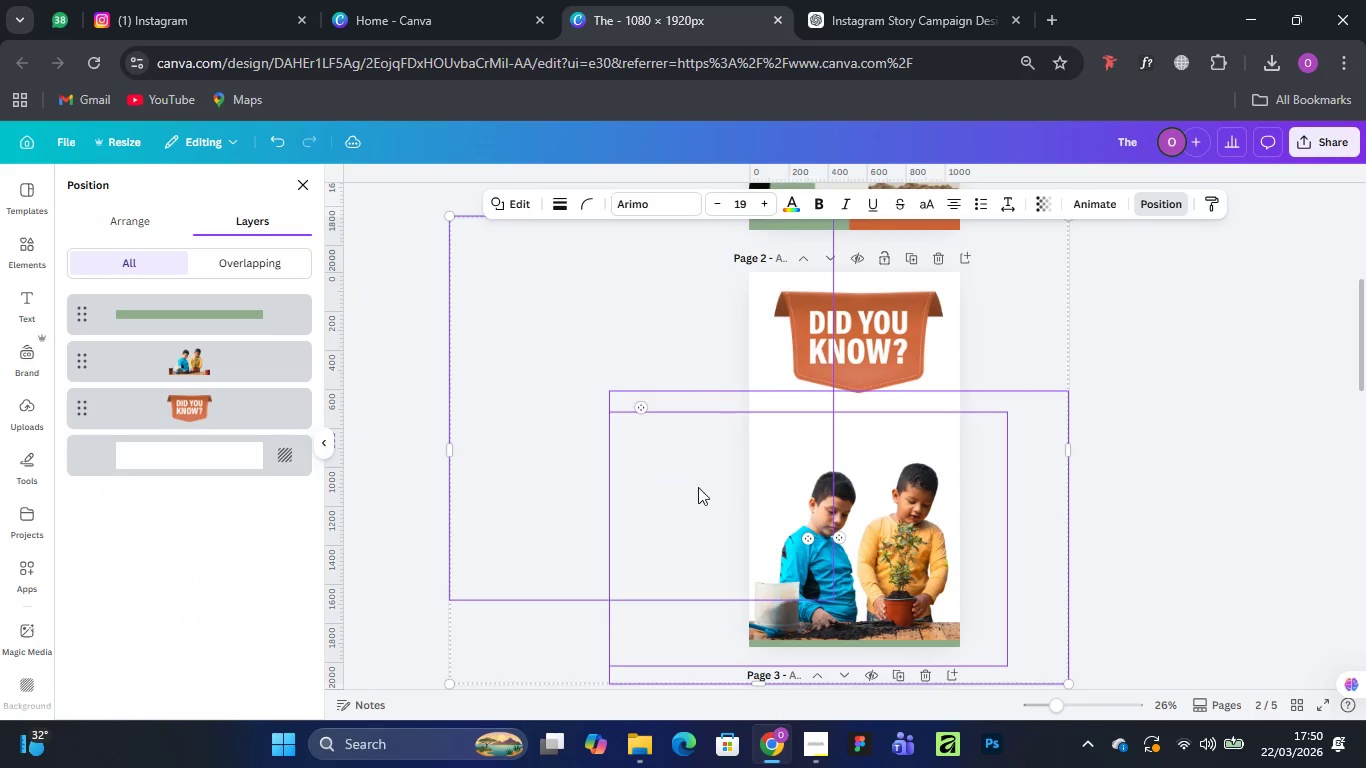 
left_click_drag(start_coordinate=[691, 477], to_coordinate=[725, 615])
 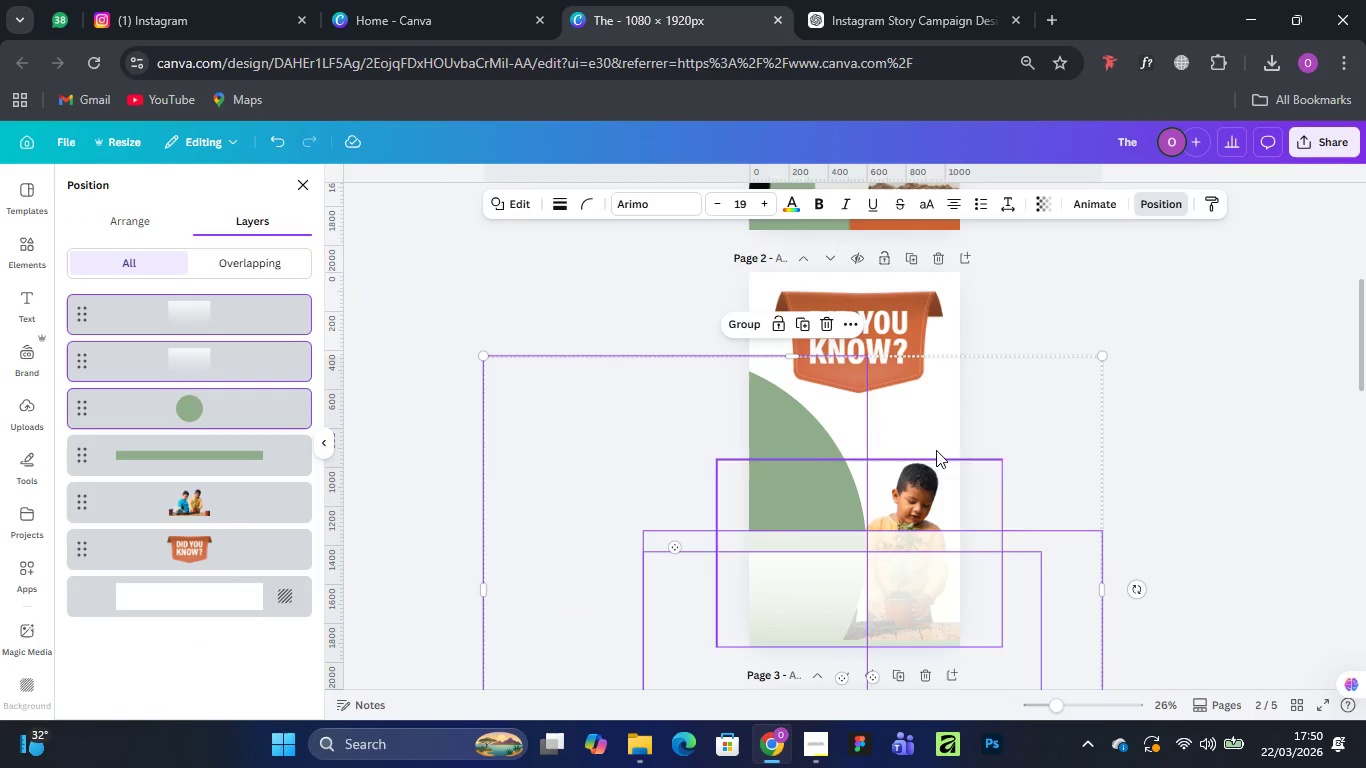 
left_click([1233, 293])
 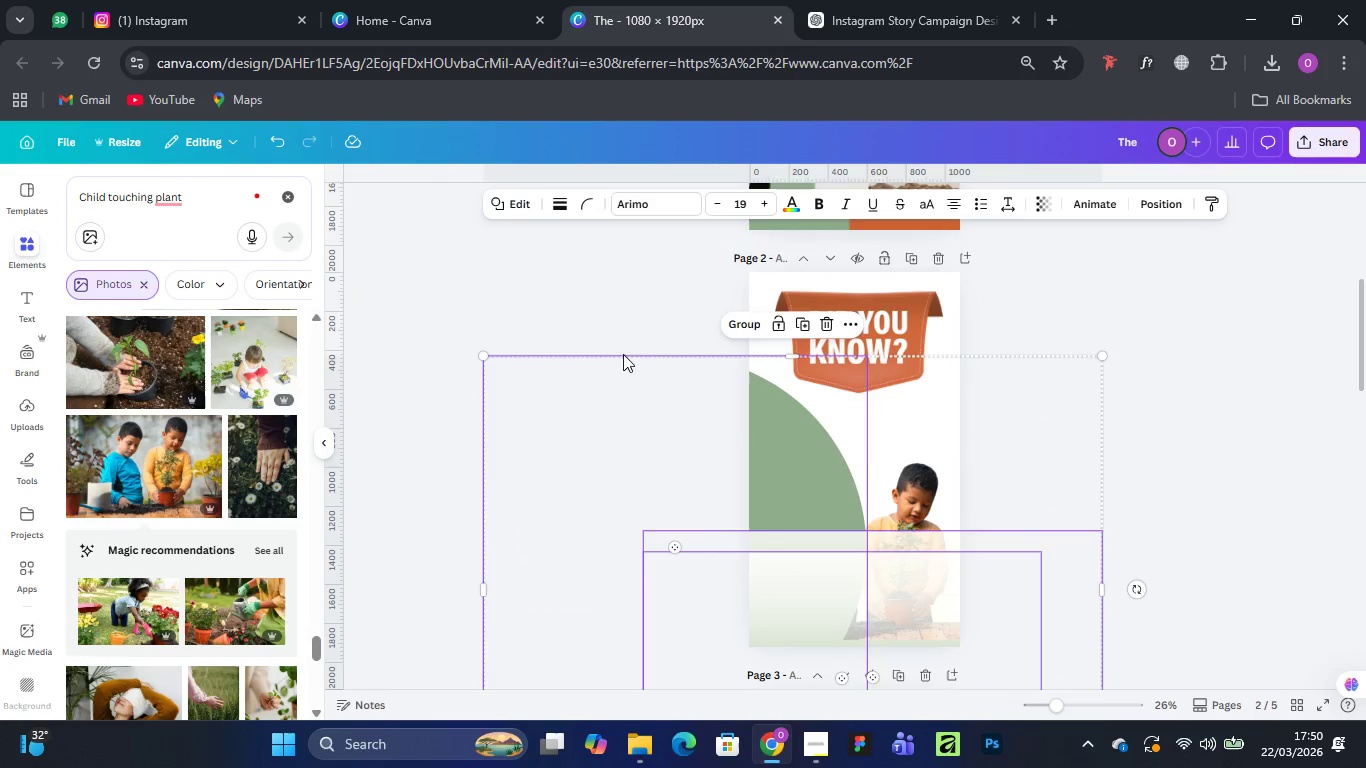 
left_click([582, 304])
 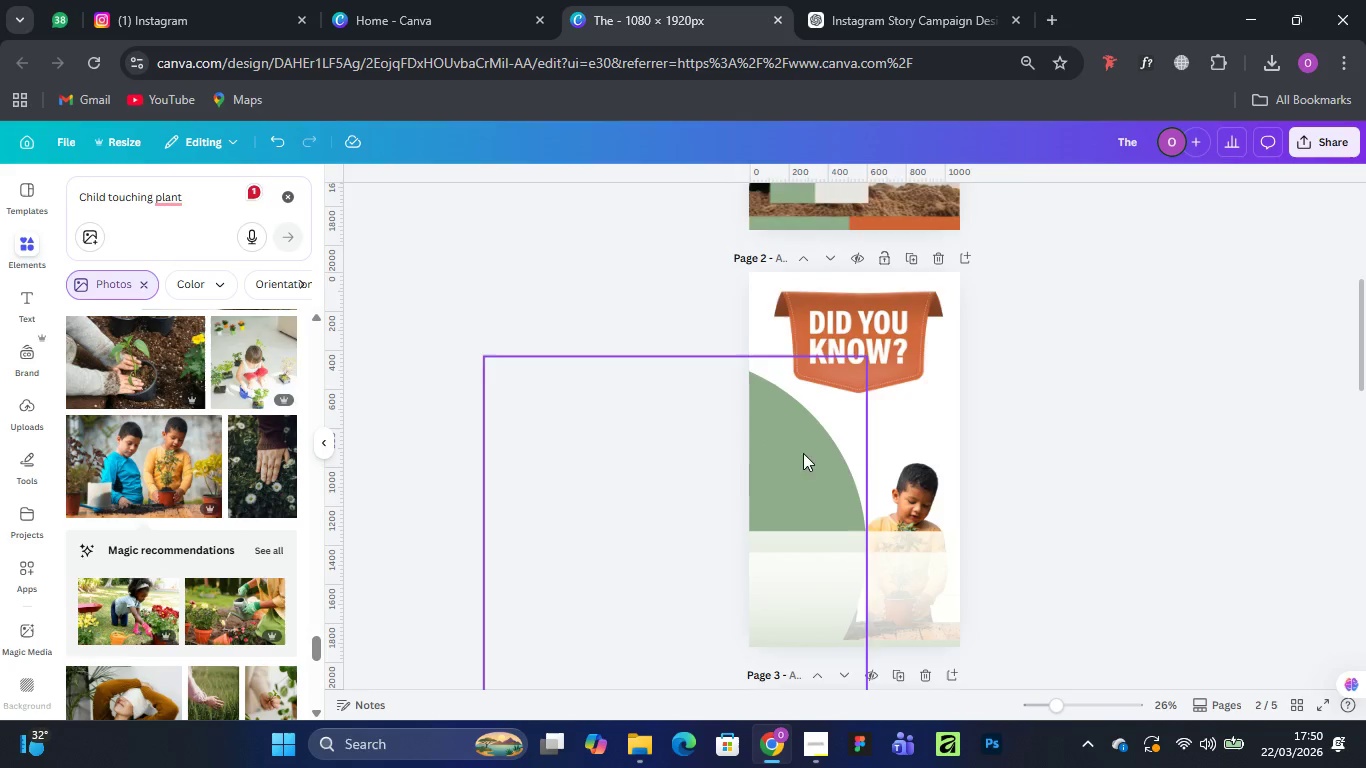 
left_click_drag(start_coordinate=[803, 453], to_coordinate=[819, 323])
 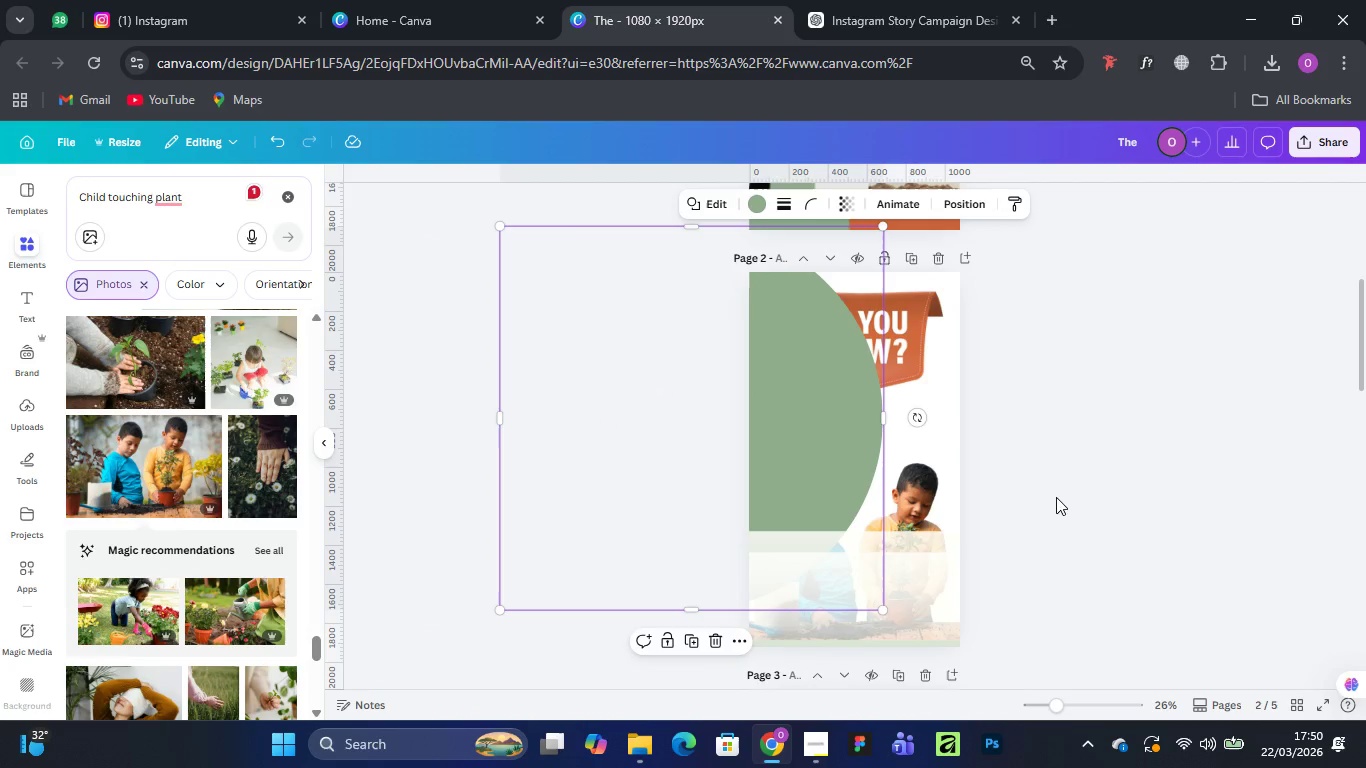 
left_click([1112, 406])
 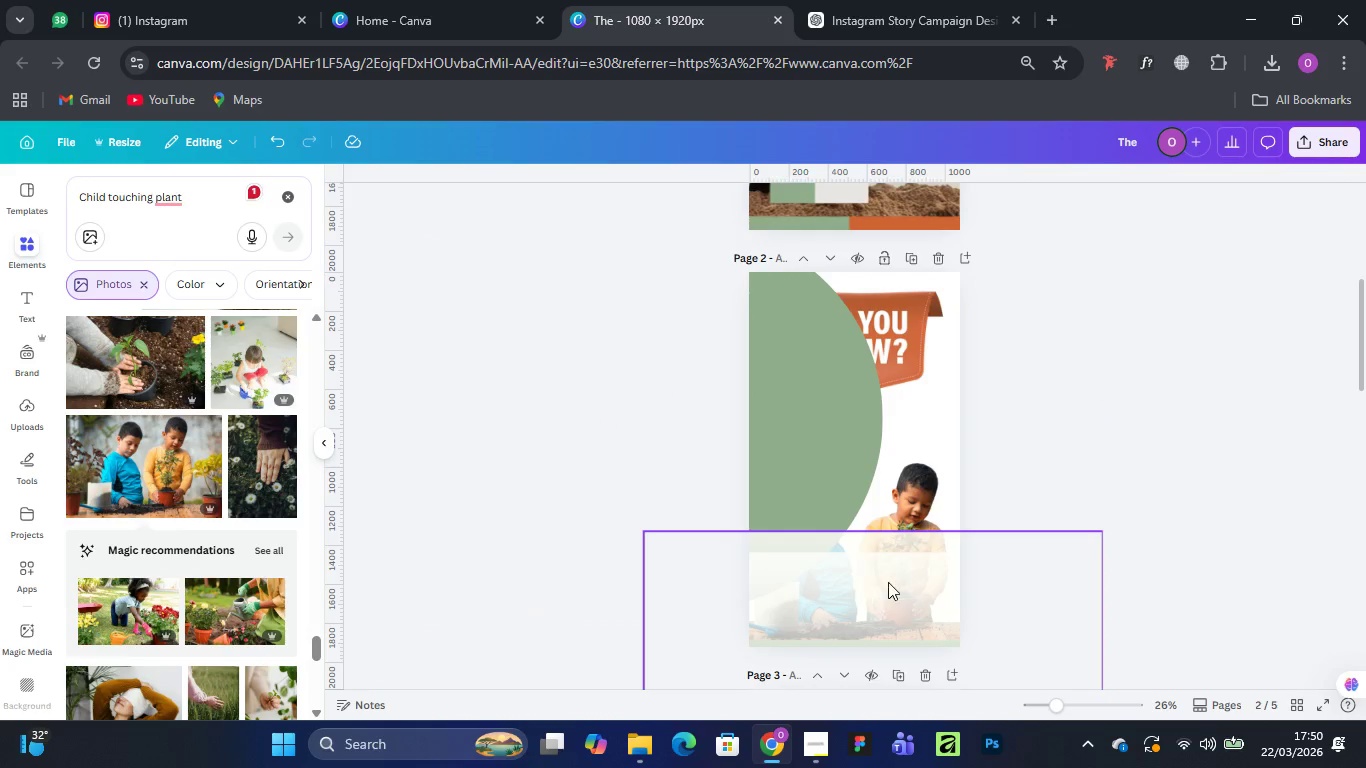 
left_click_drag(start_coordinate=[888, 582], to_coordinate=[861, 308])
 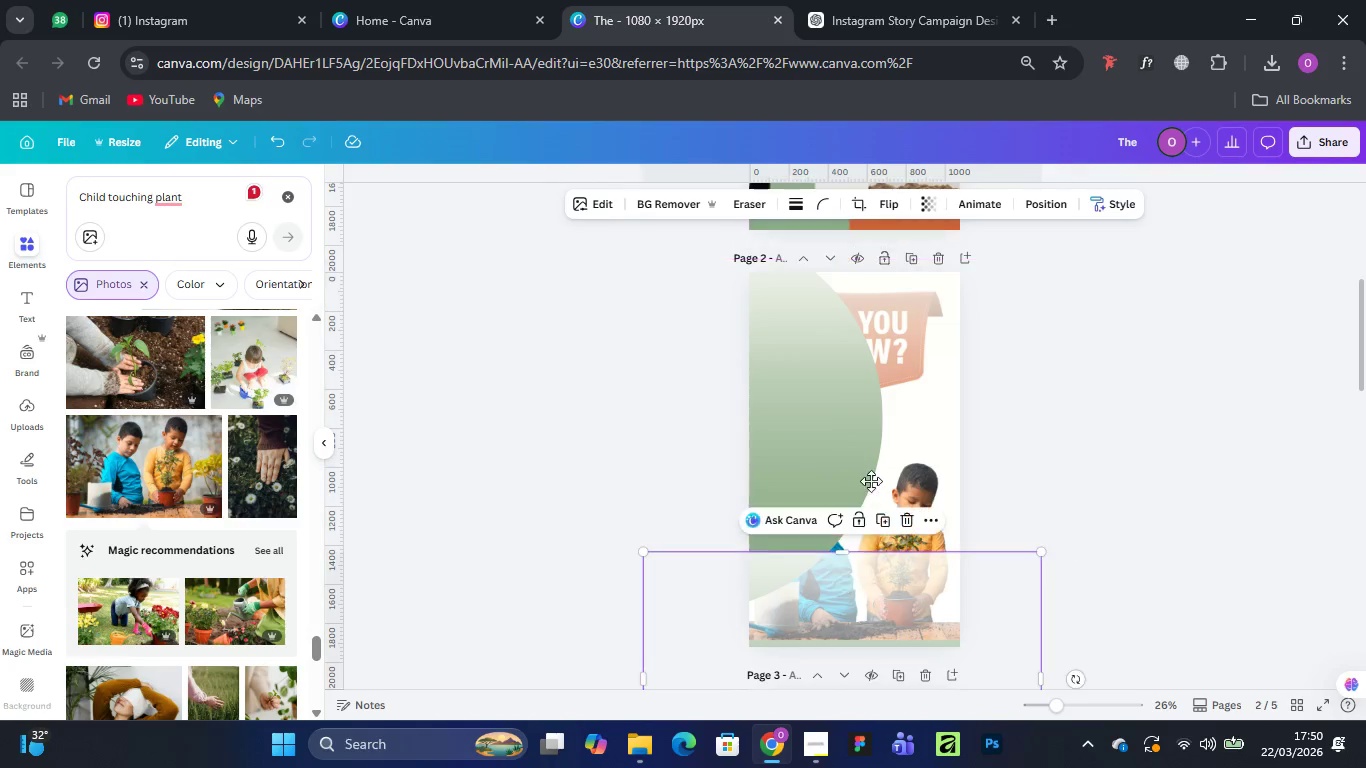 
left_click_drag(start_coordinate=[877, 601], to_coordinate=[871, 319])
 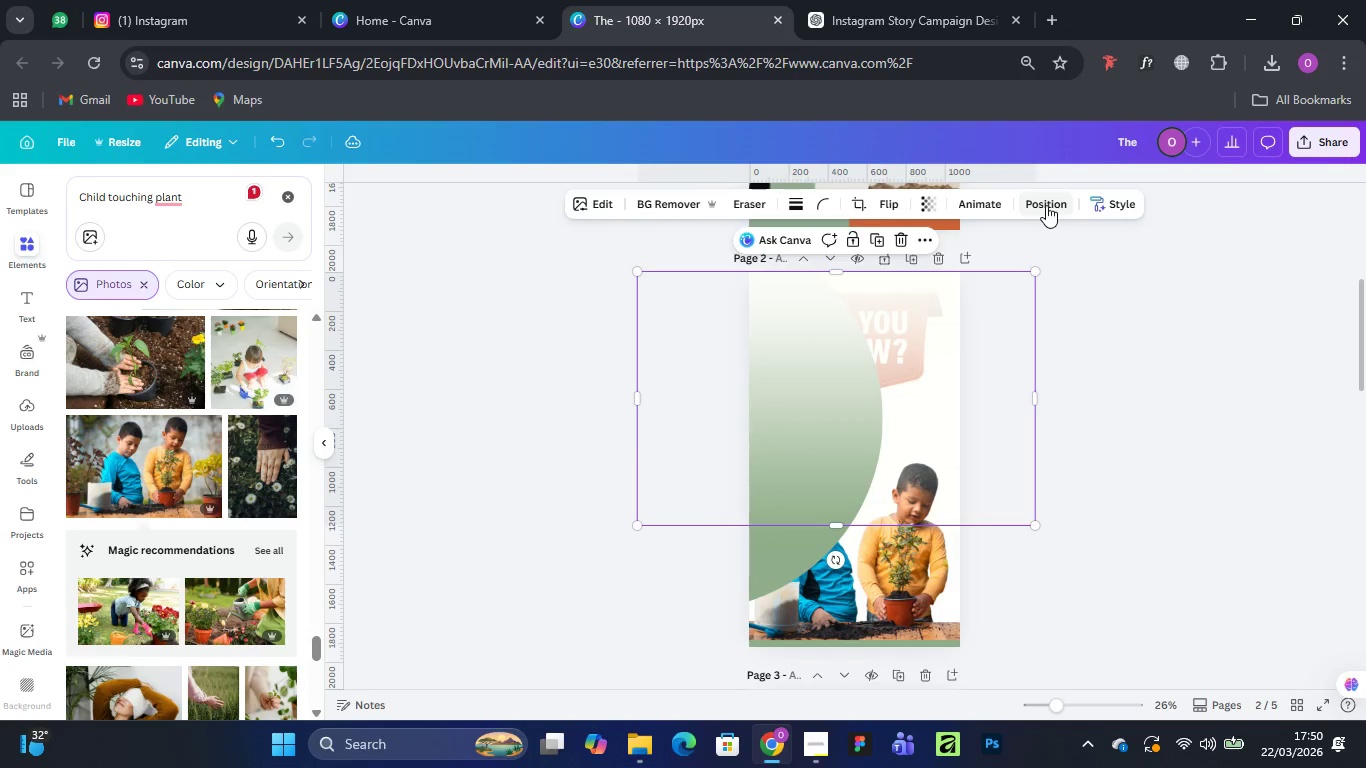 
left_click([1046, 205])
 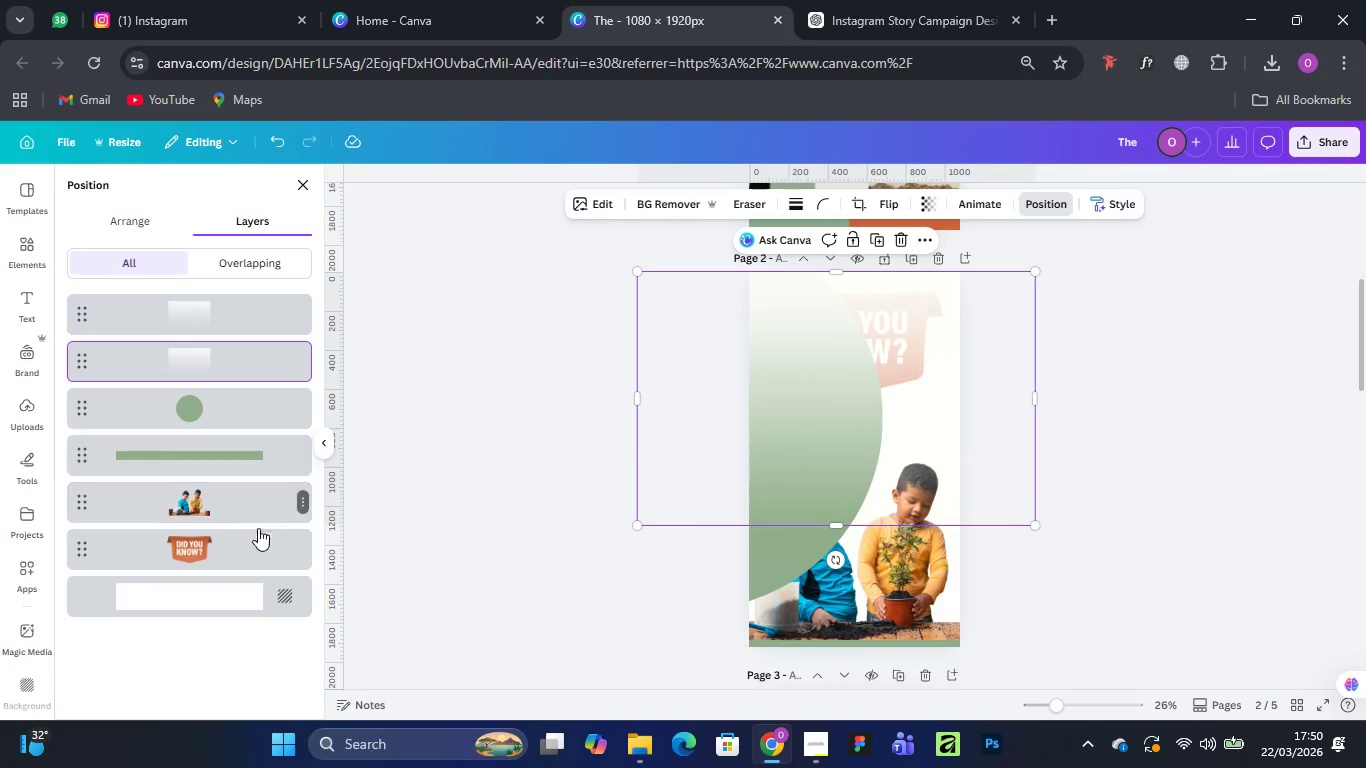 
left_click_drag(start_coordinate=[245, 537], to_coordinate=[228, 296])
 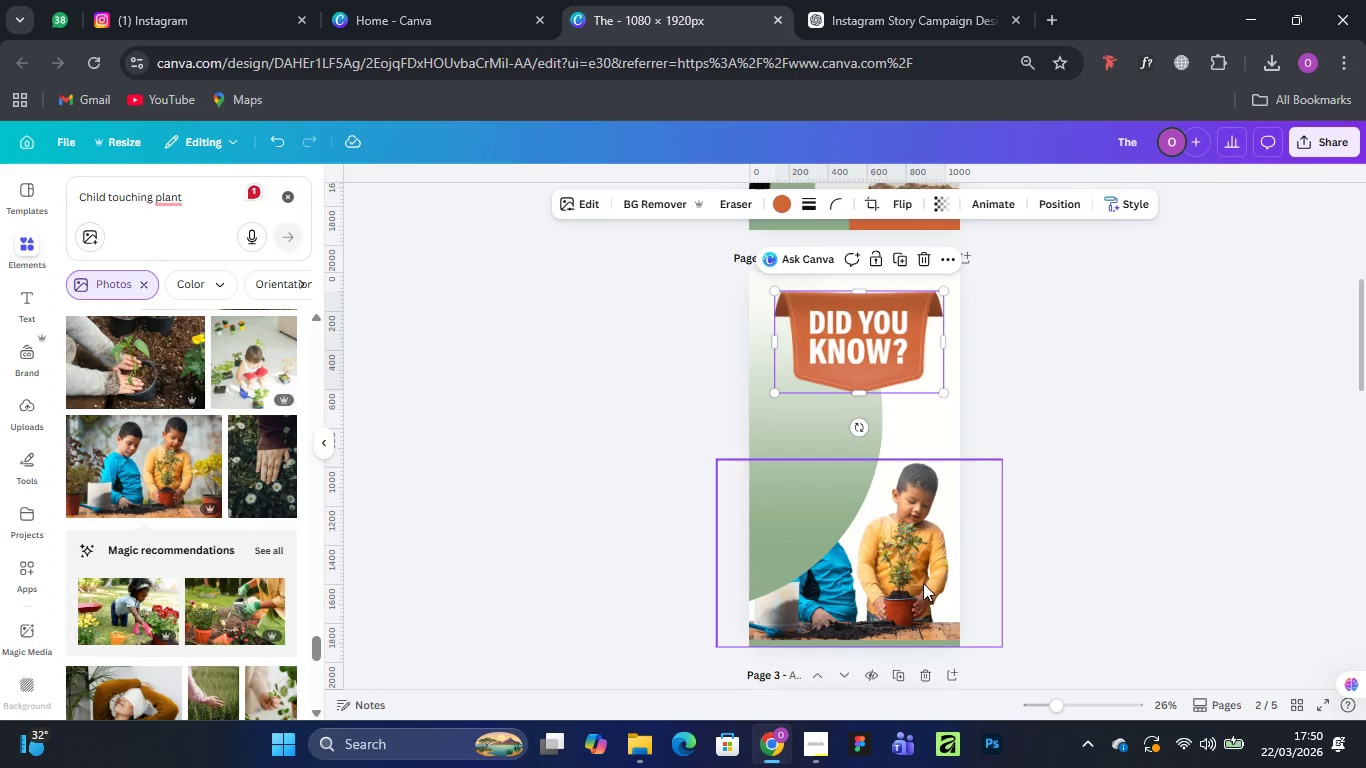 
left_click([1053, 208])
 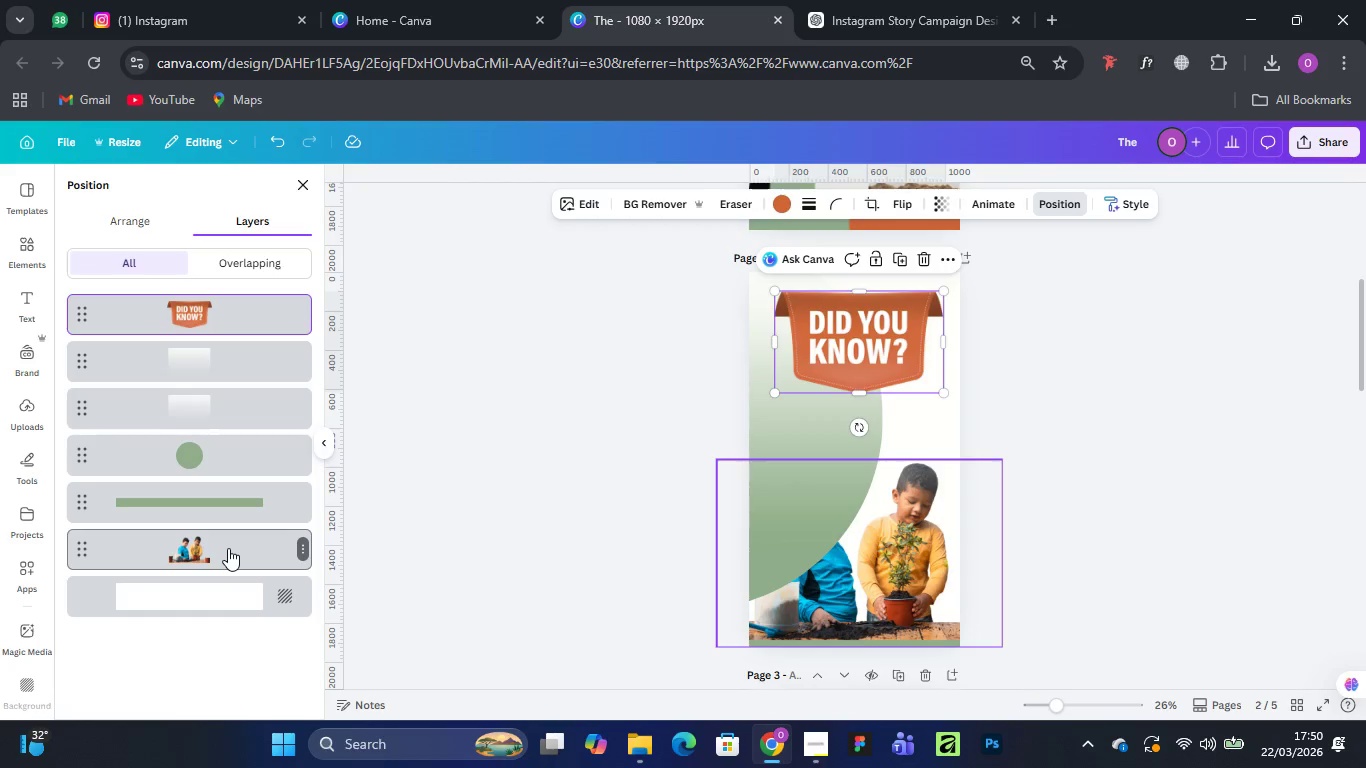 
left_click_drag(start_coordinate=[226, 548], to_coordinate=[235, 436])
 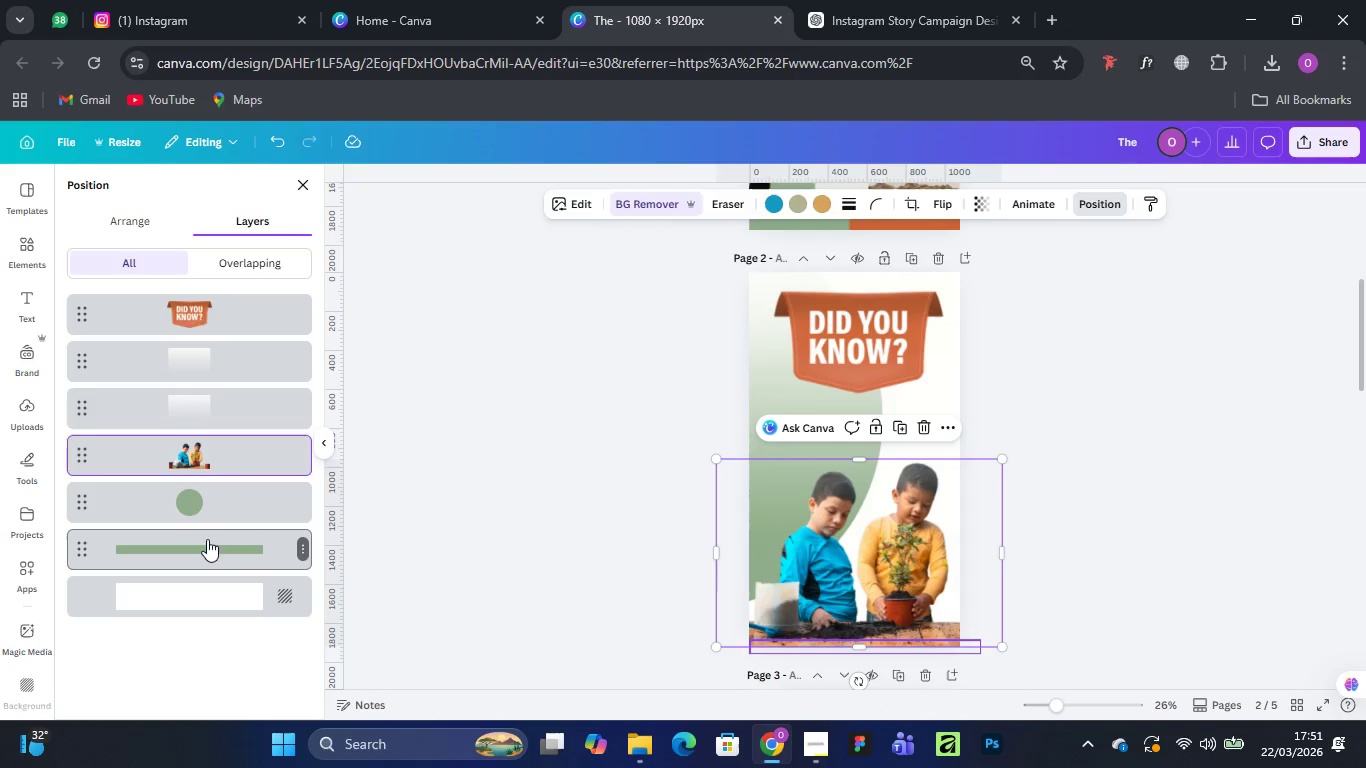 
left_click_drag(start_coordinate=[207, 542], to_coordinate=[204, 429])
 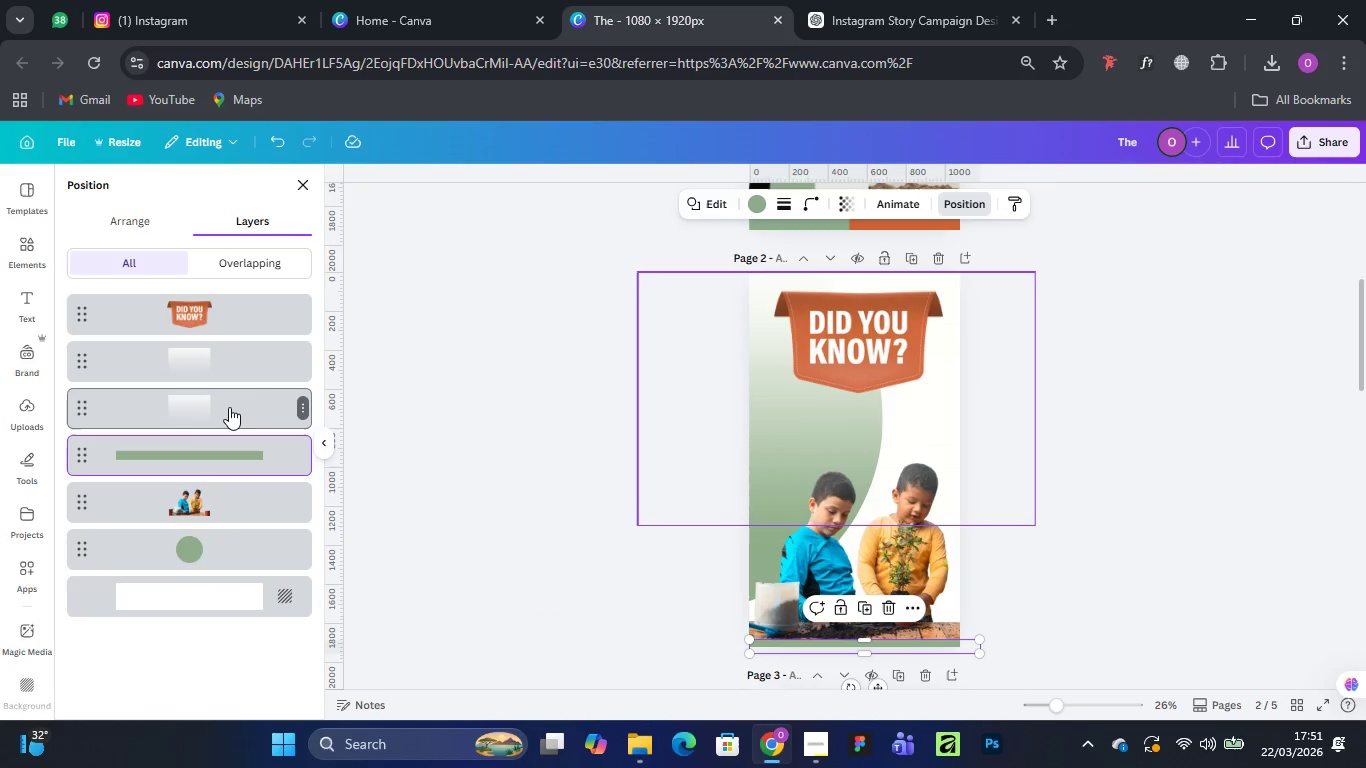 
left_click_drag(start_coordinate=[226, 407], to_coordinate=[228, 536])
 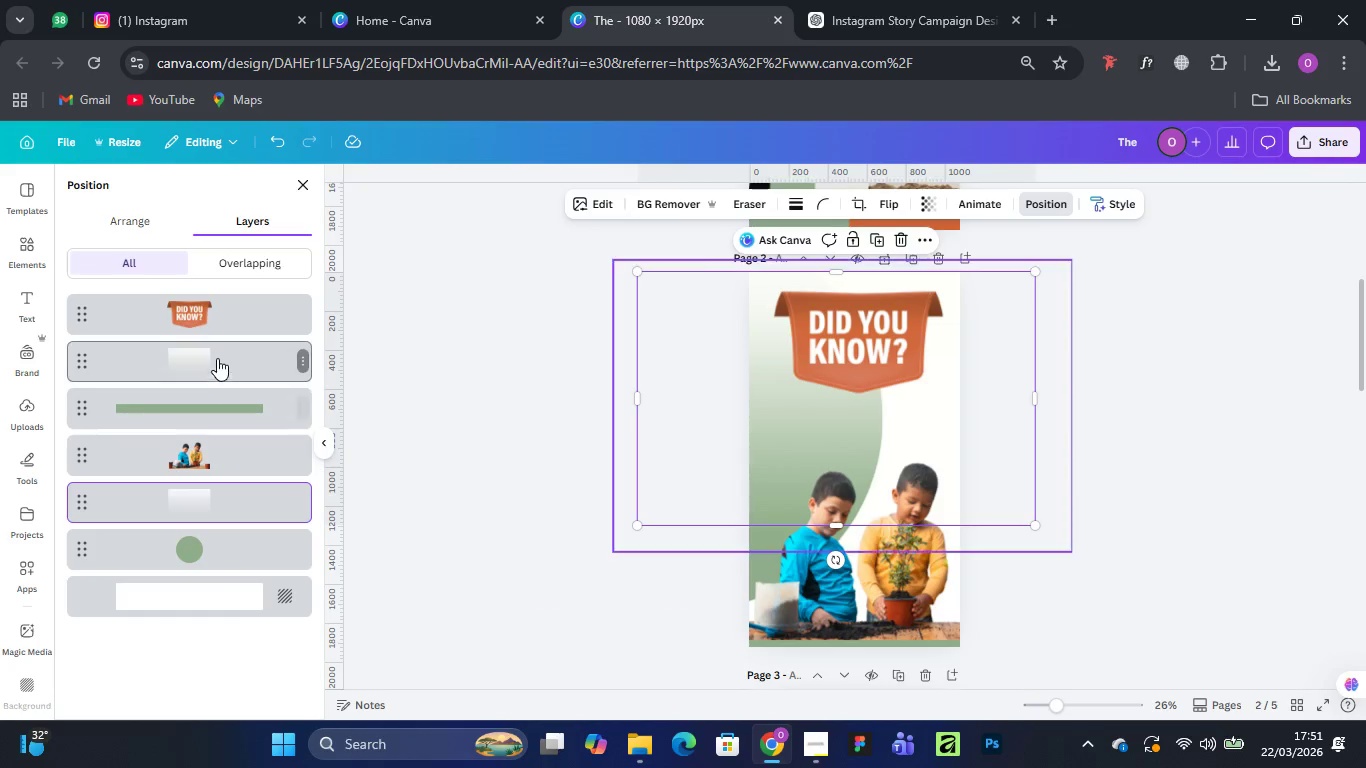 
left_click_drag(start_coordinate=[216, 354], to_coordinate=[190, 479])
 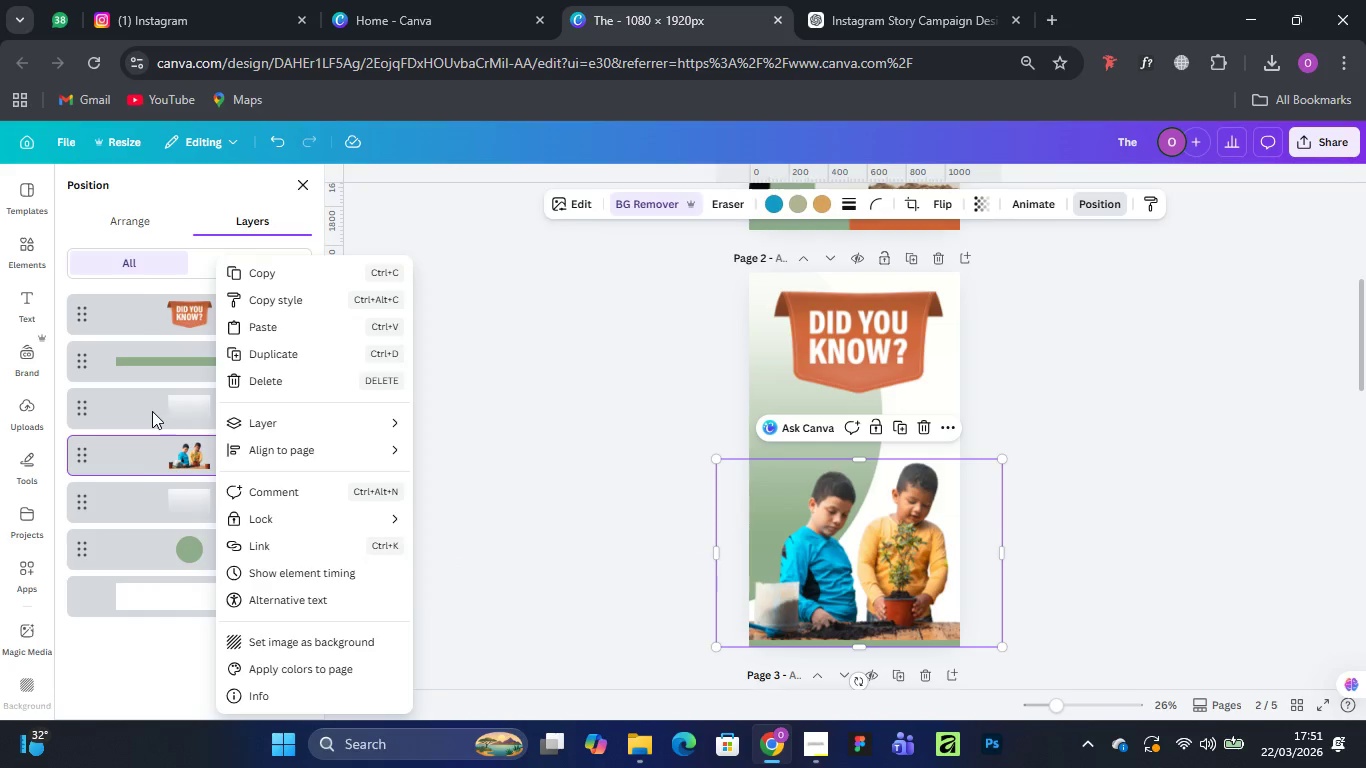 
left_click([152, 411])
 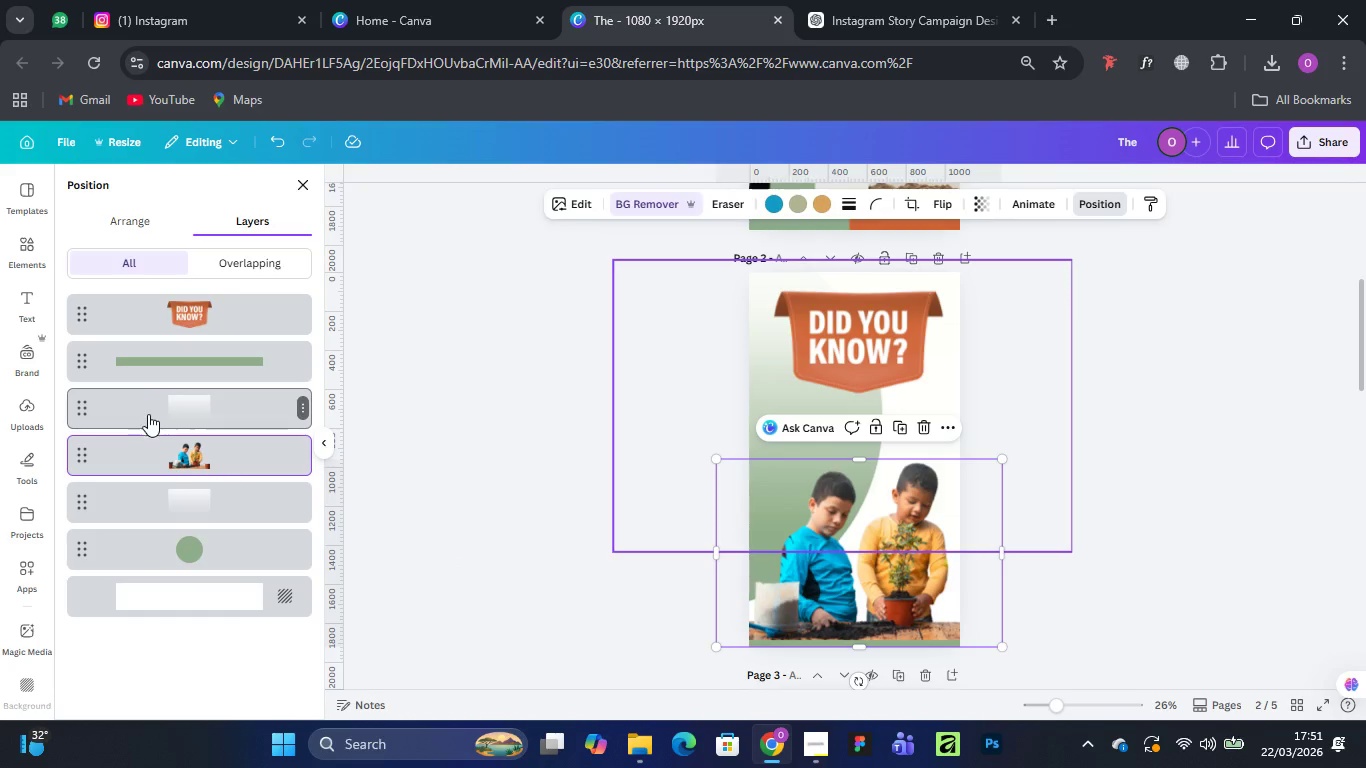 
left_click_drag(start_coordinate=[148, 407], to_coordinate=[154, 483])
 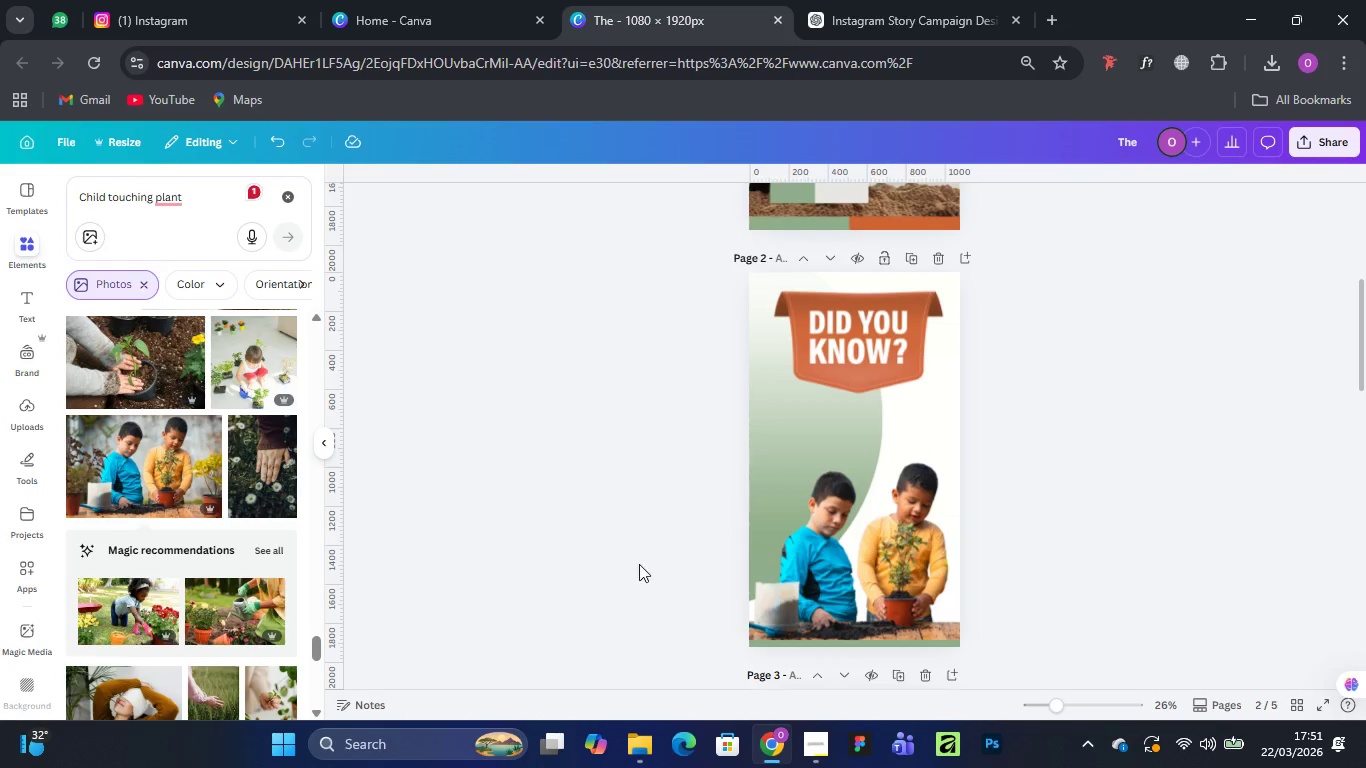 
wait(8.69)
 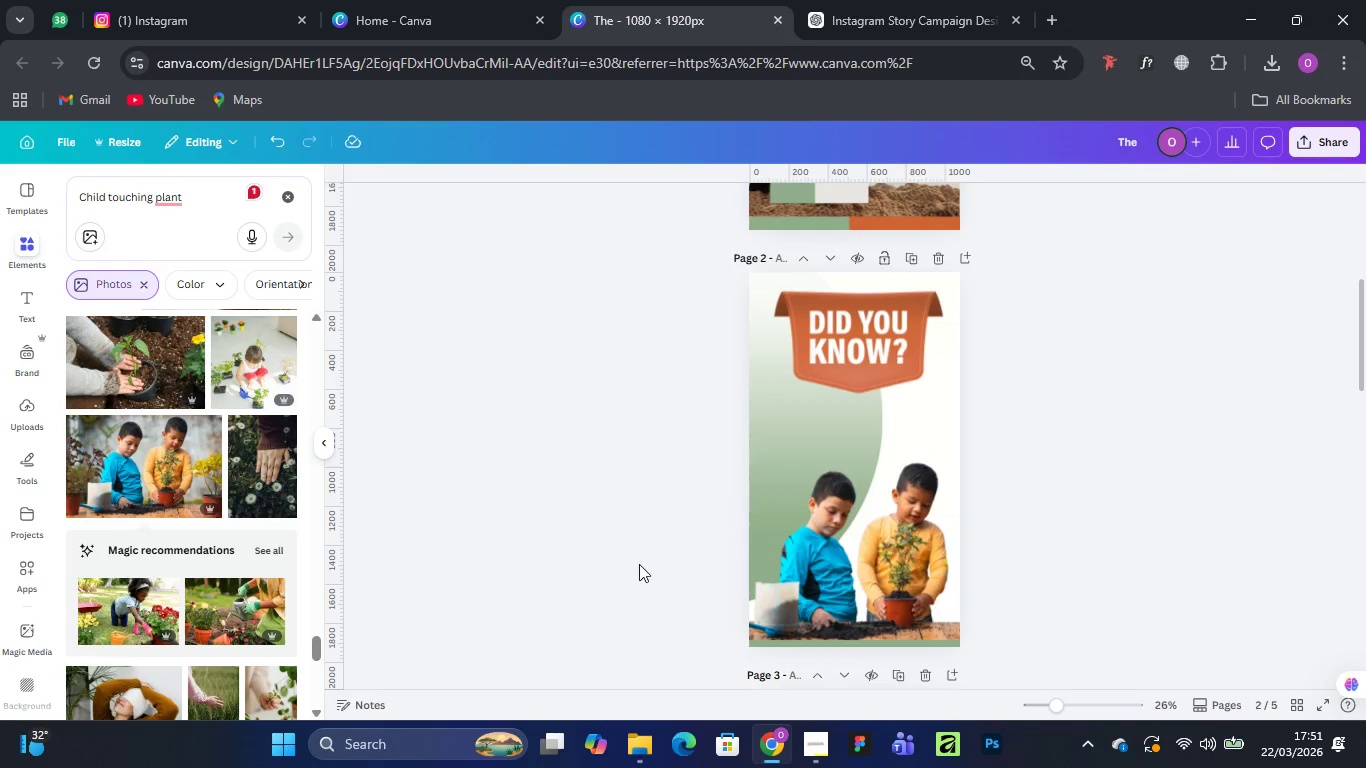 
left_click([1038, 206])
 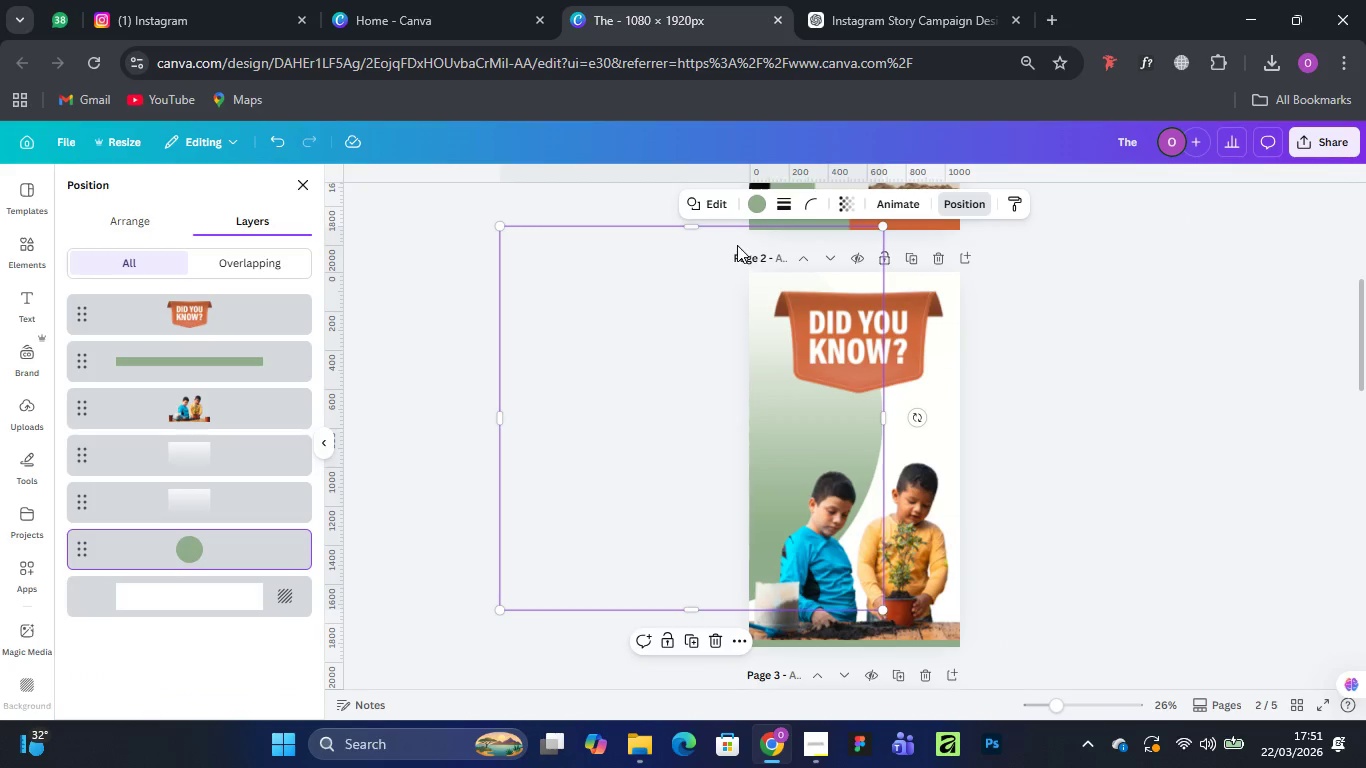 
left_click_drag(start_coordinate=[655, 493], to_coordinate=[832, 726])
 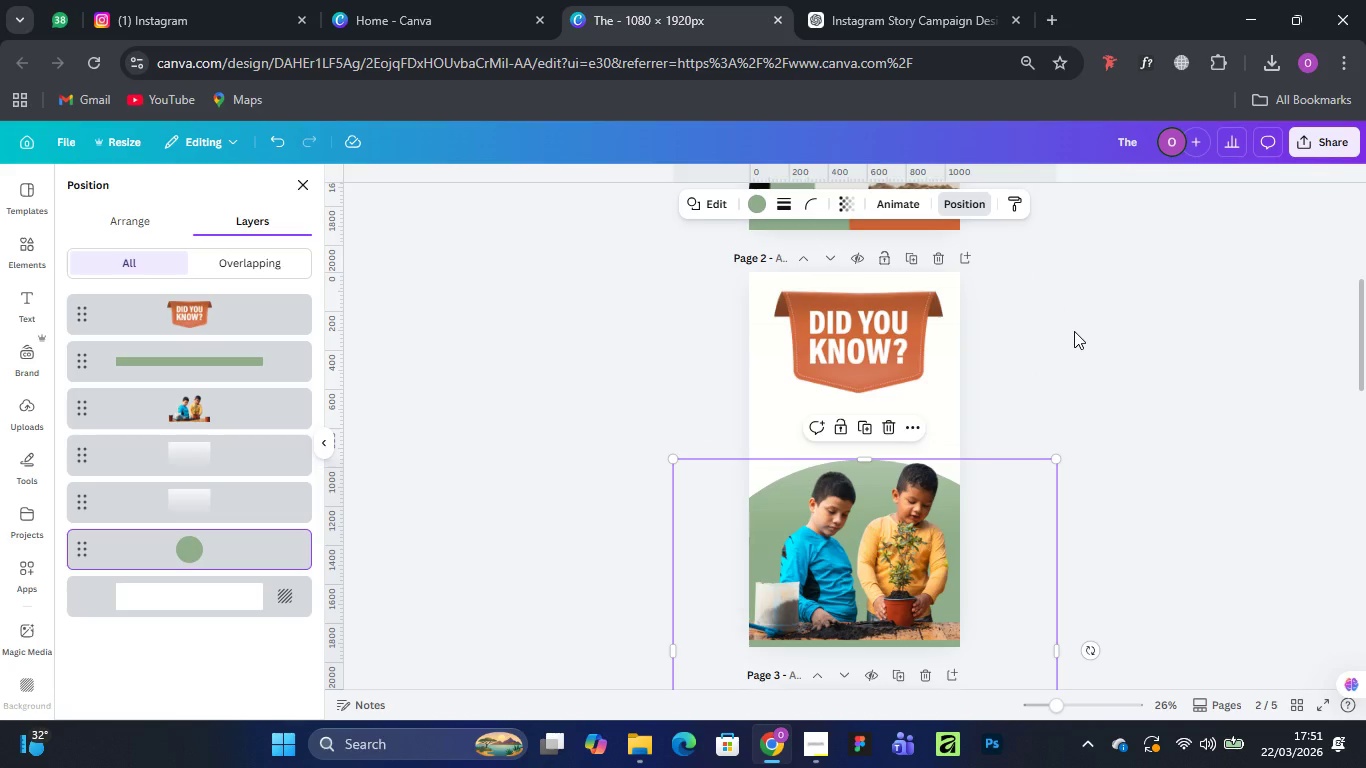 
left_click([1074, 331])
 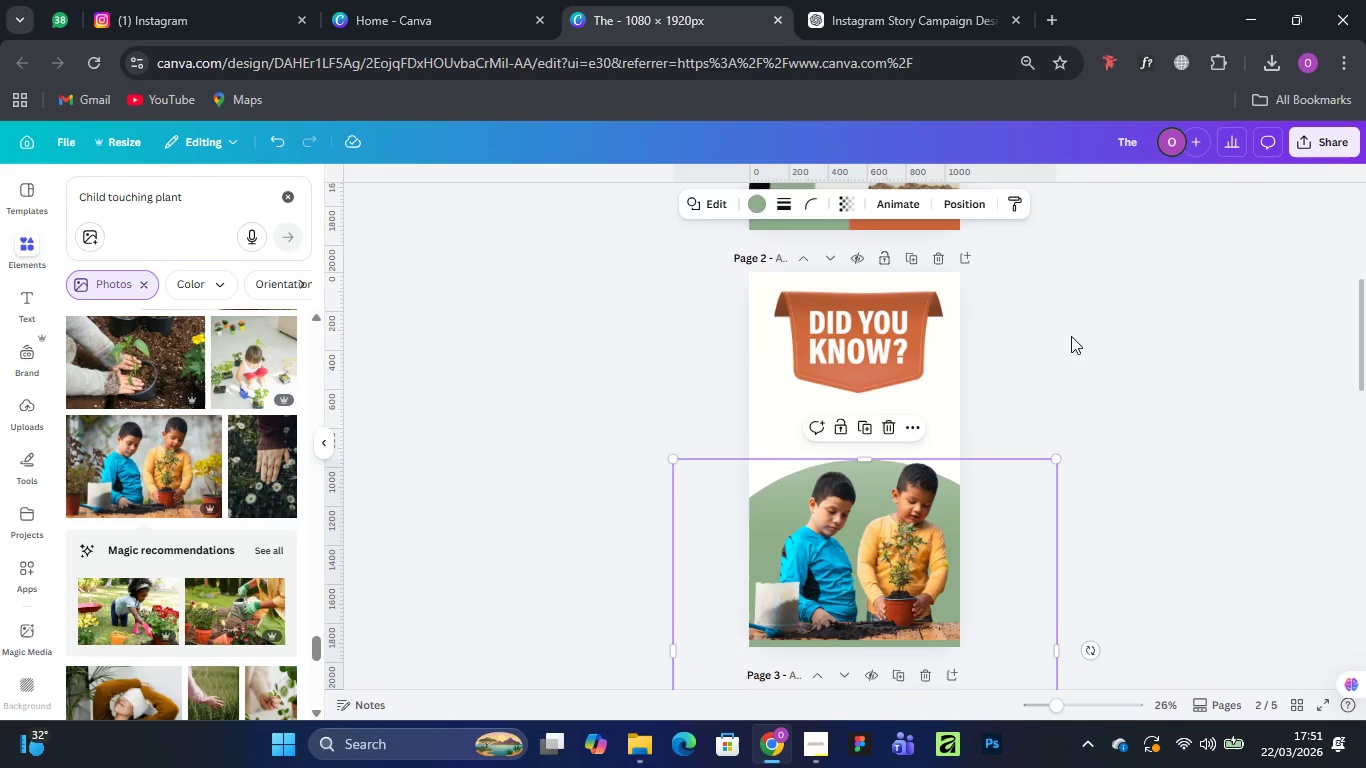 
scroll: coordinate [1070, 339], scroll_direction: down, amount: 4.0
 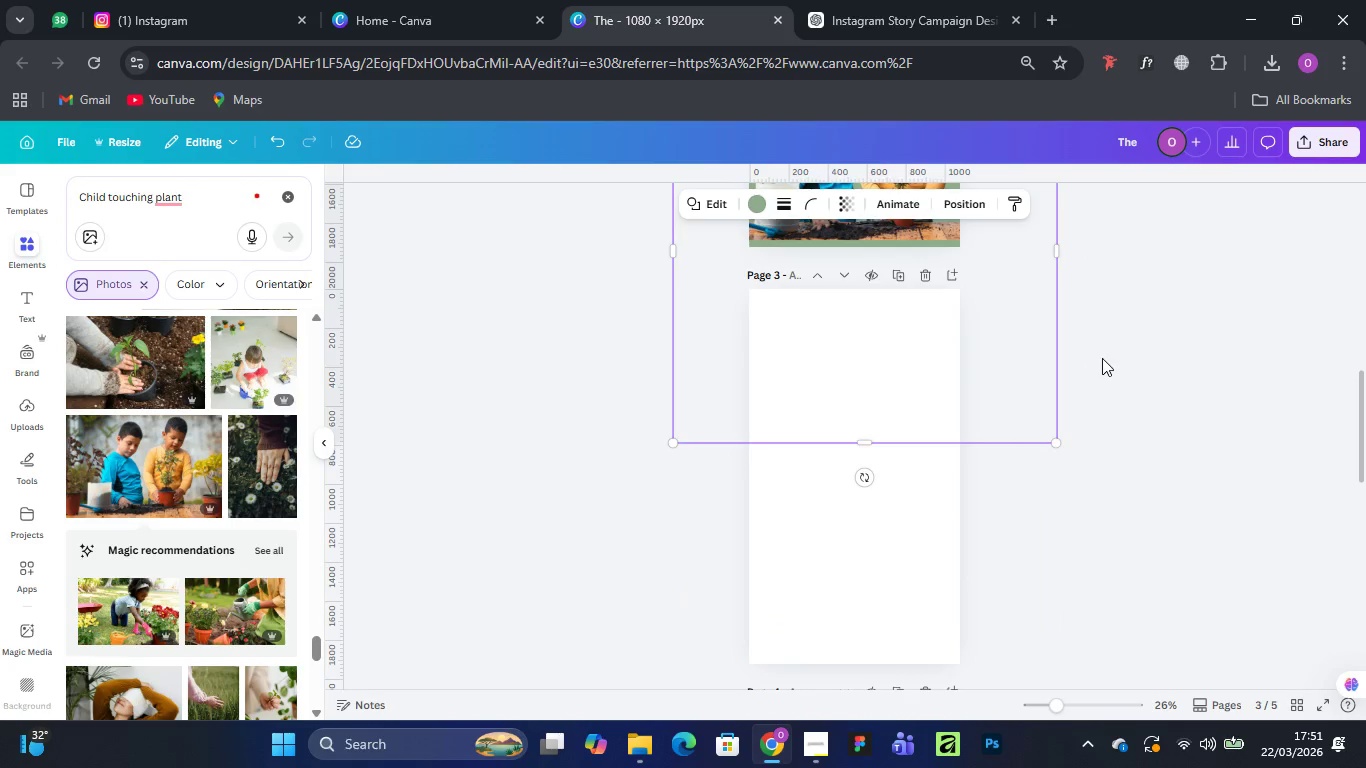 
left_click([1102, 358])
 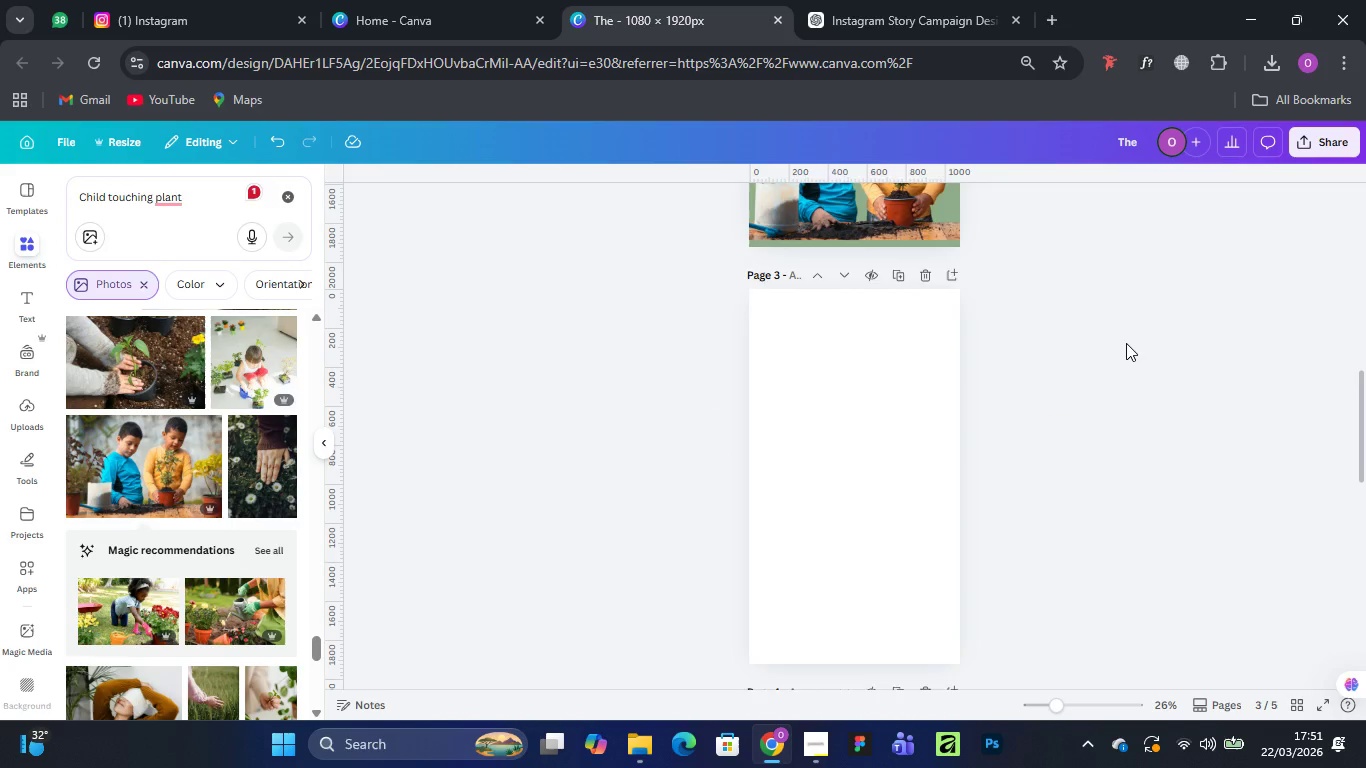 
scroll: coordinate [1126, 343], scroll_direction: up, amount: 2.0
 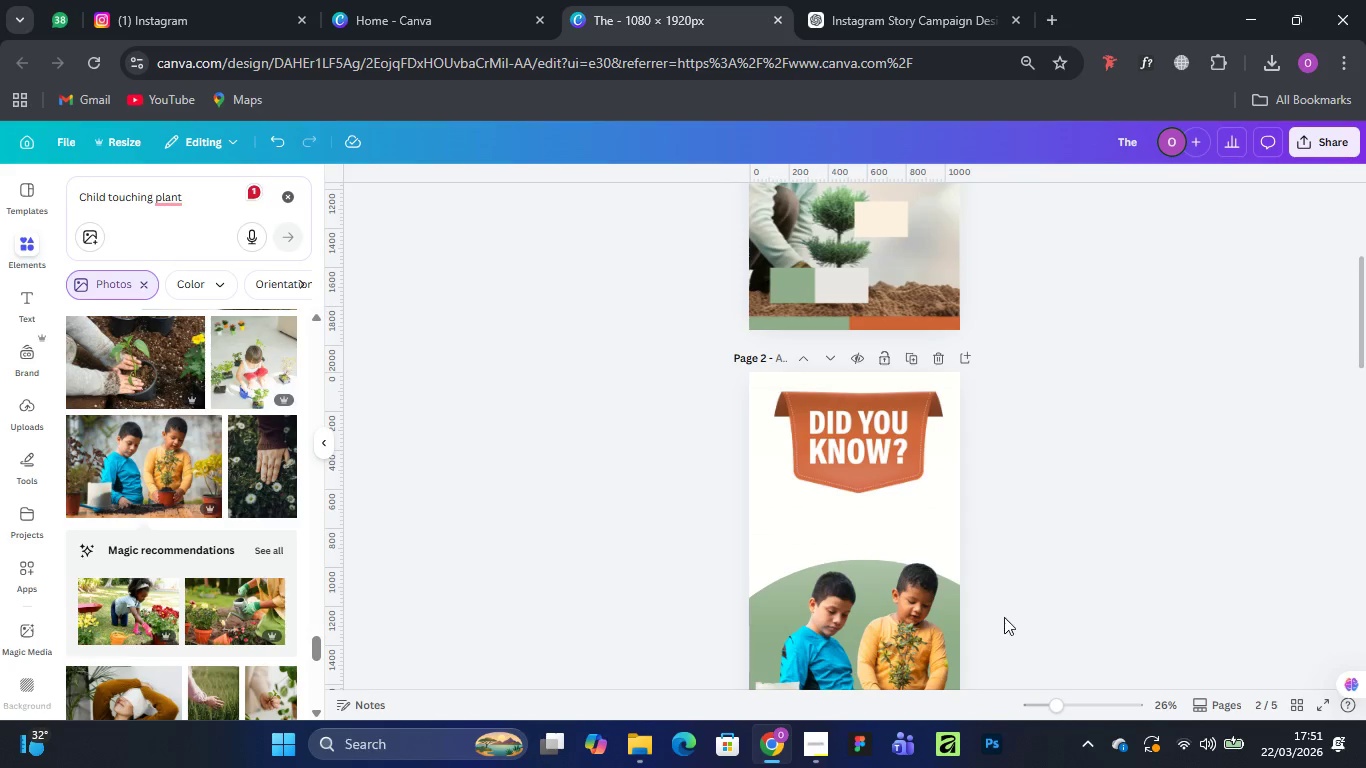 
scroll: coordinate [1006, 489], scroll_direction: down, amount: 3.0
 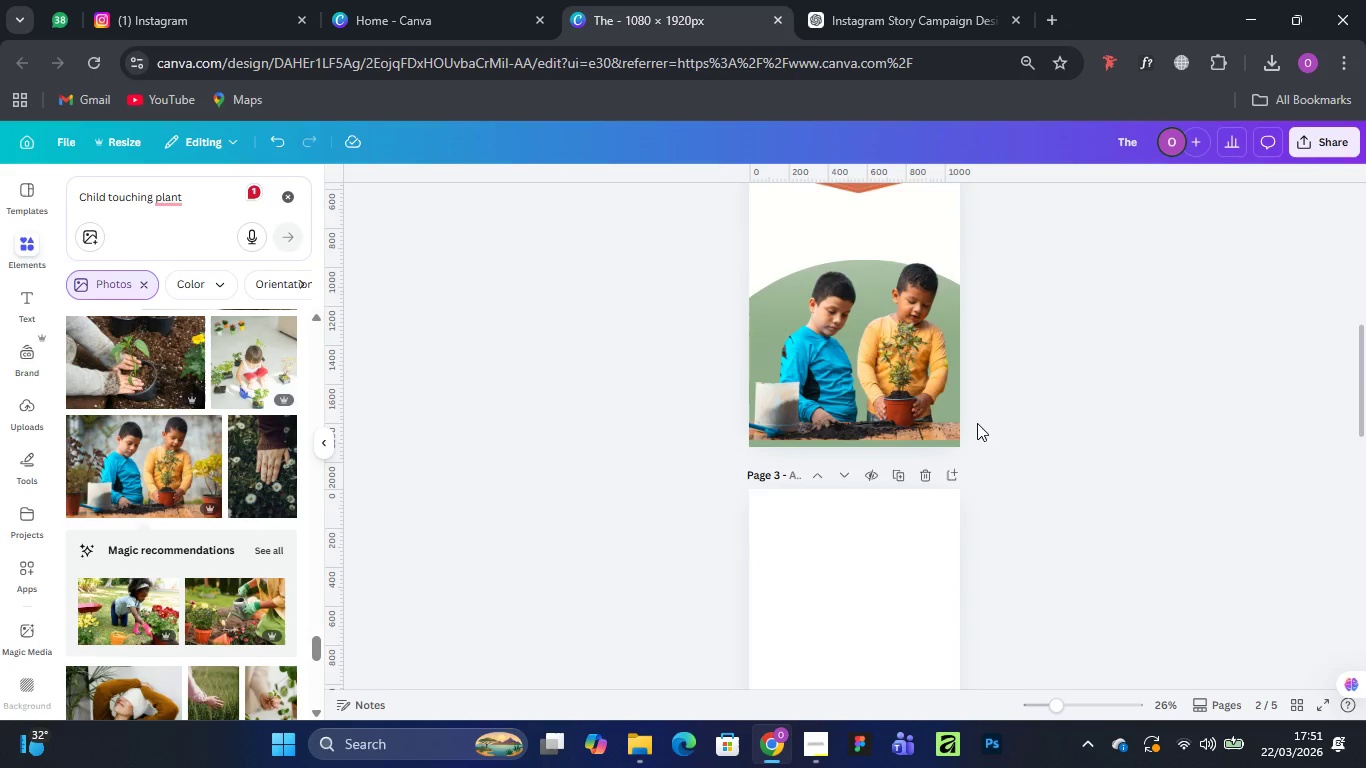 
scroll: coordinate [977, 423], scroll_direction: up, amount: 1.0
 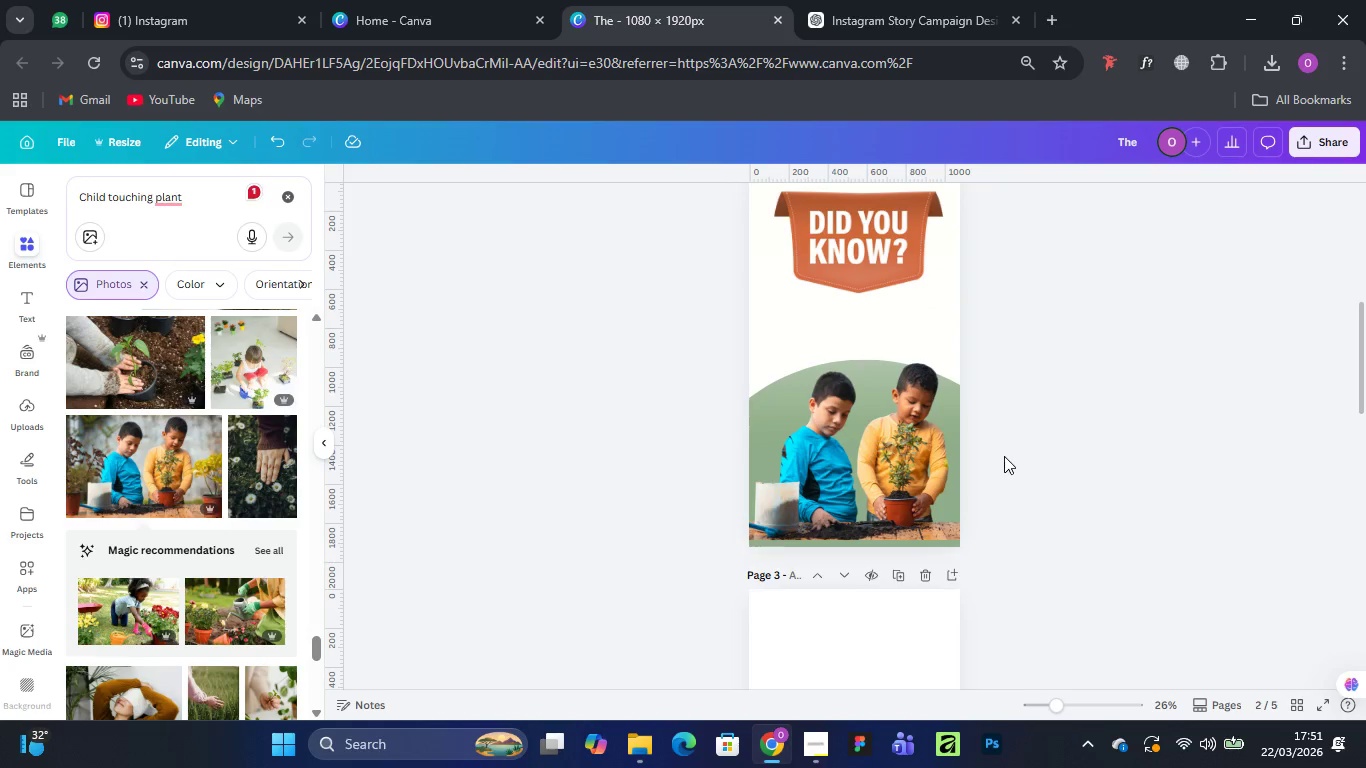 
left_click([1004, 456])
 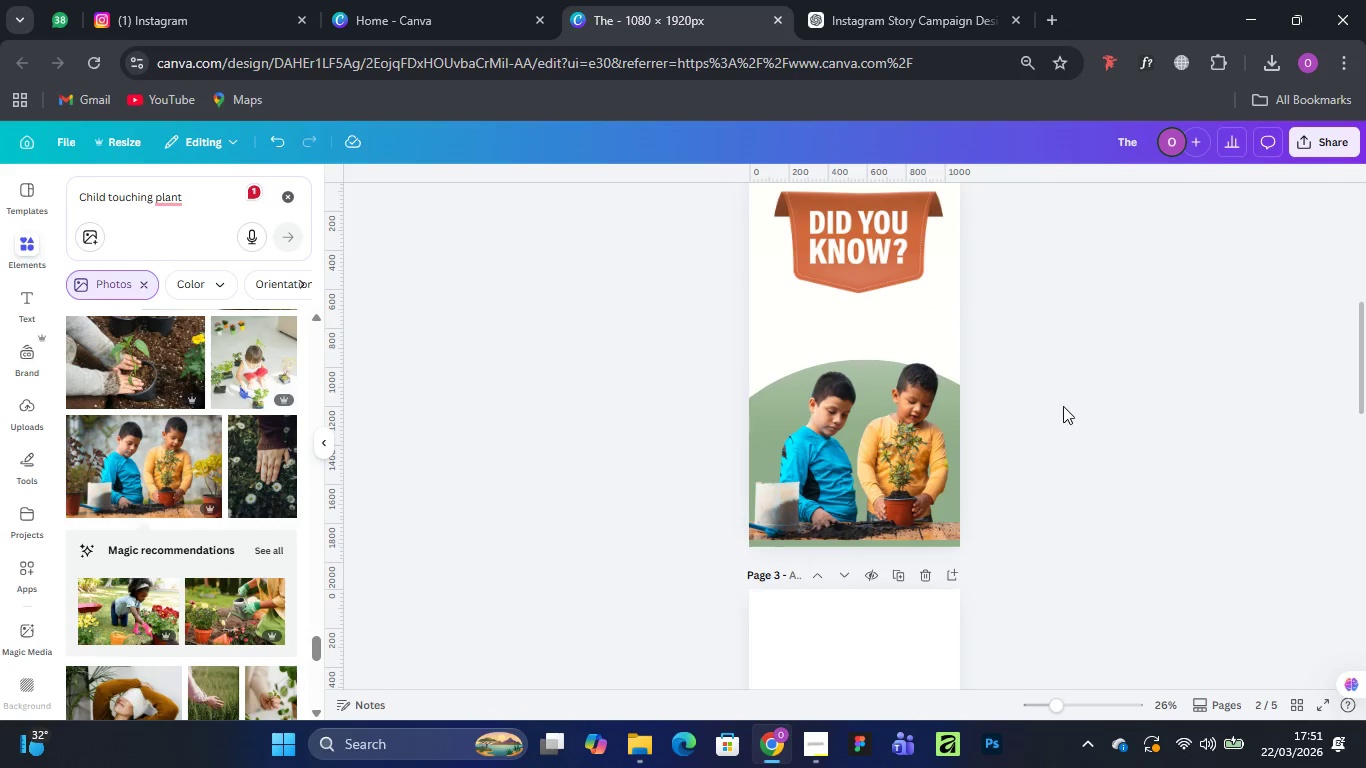 
scroll: coordinate [1063, 406], scroll_direction: up, amount: 2.0
 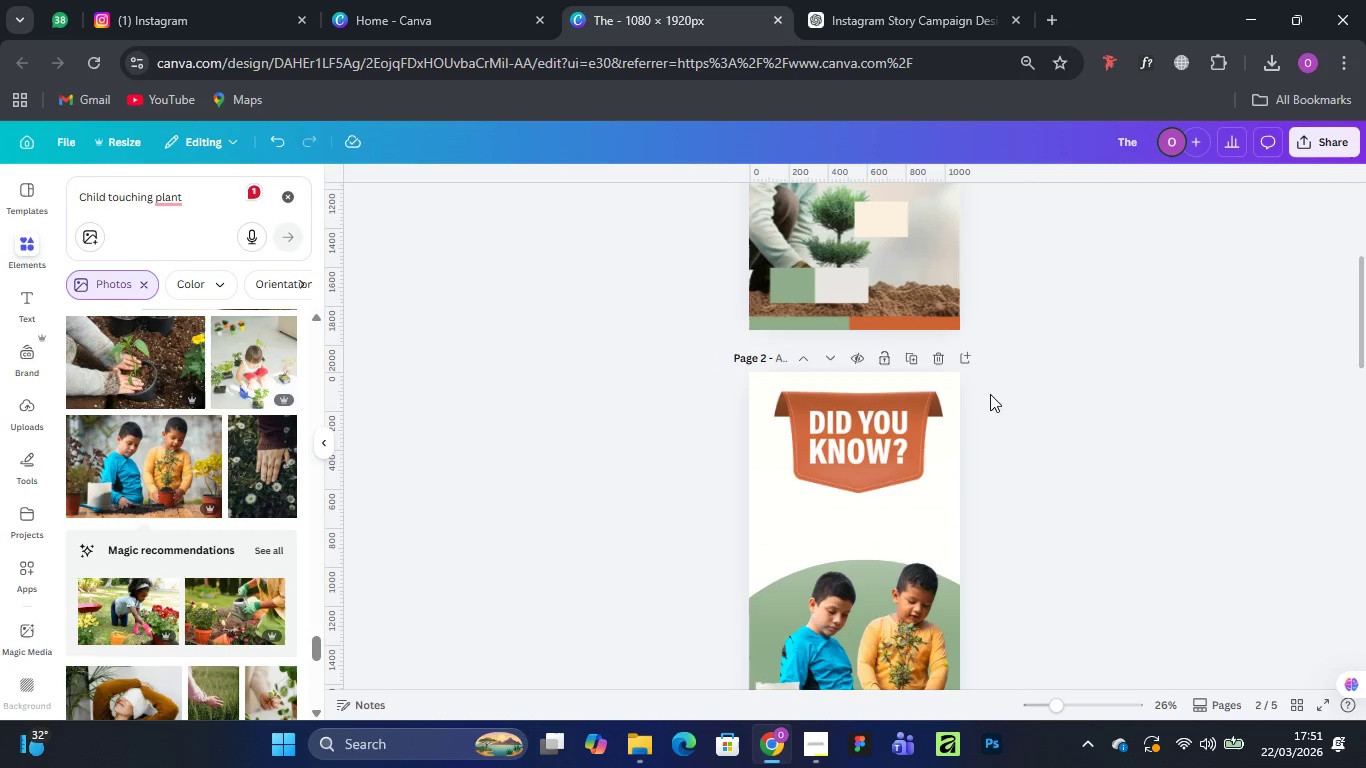 
left_click([919, 516])
 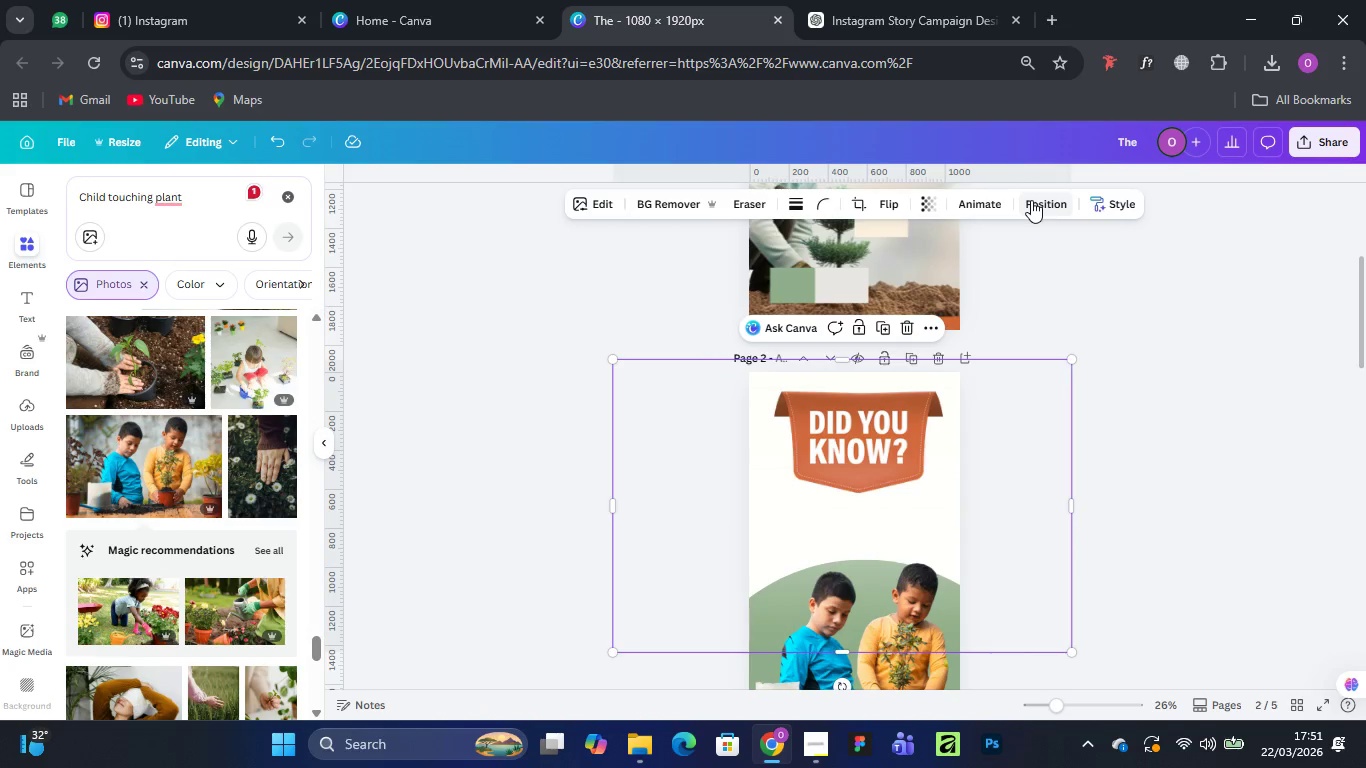 
left_click([1031, 200])
 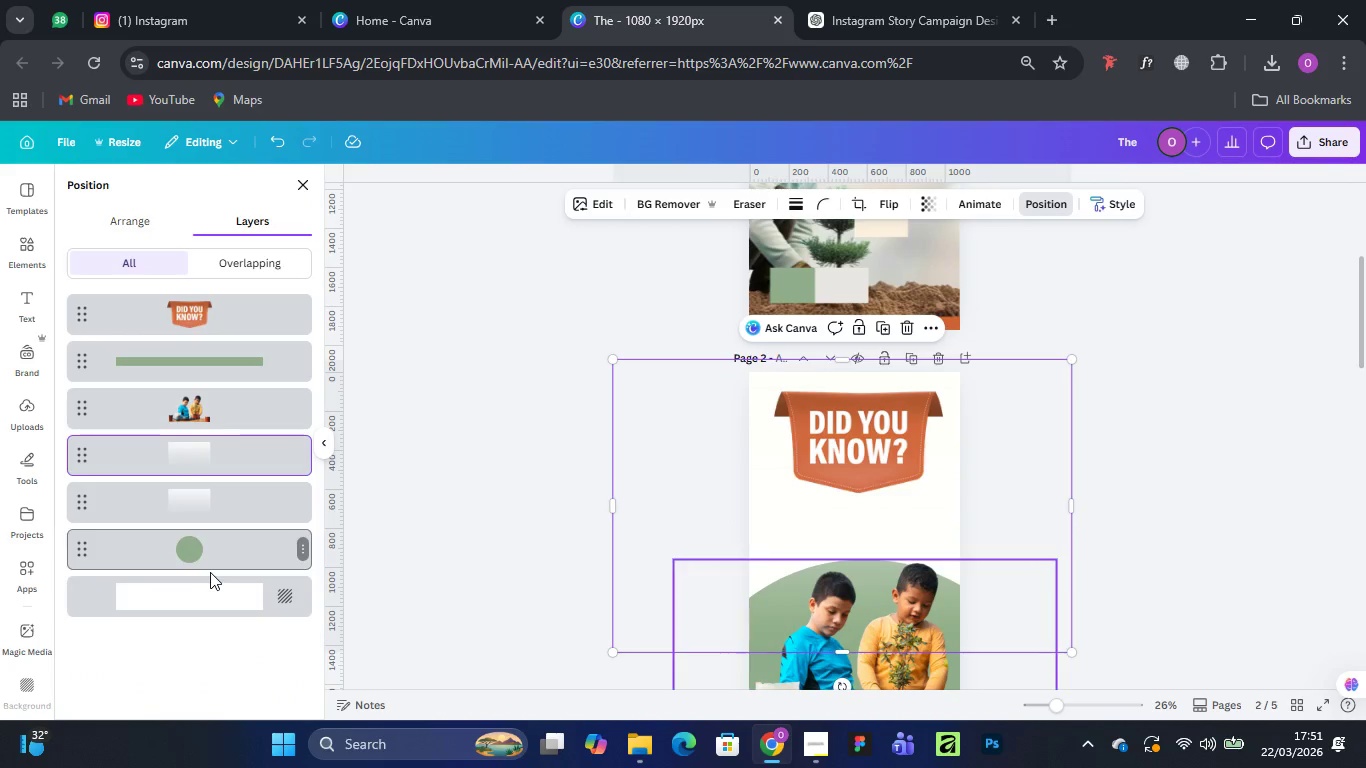 
left_click([210, 546])
 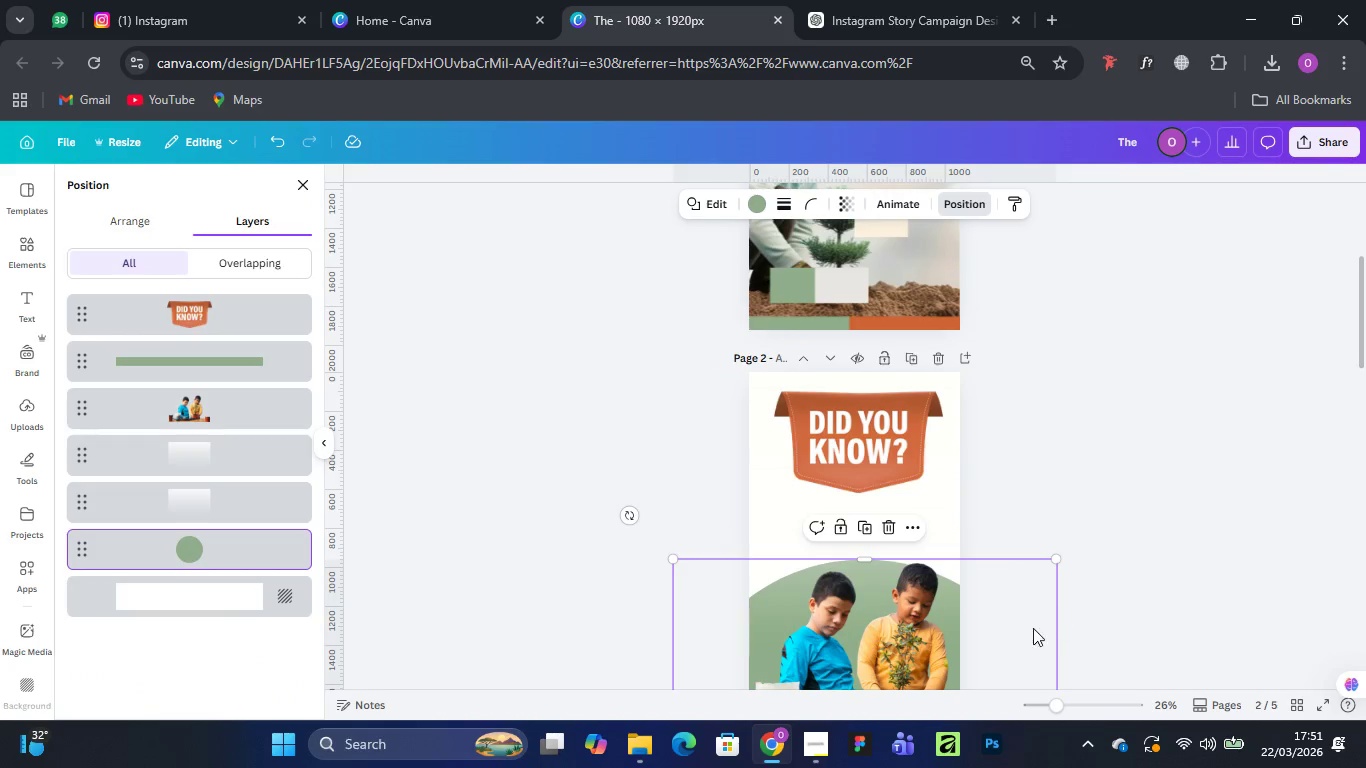 
left_click_drag(start_coordinate=[1006, 625], to_coordinate=[1035, 703])
 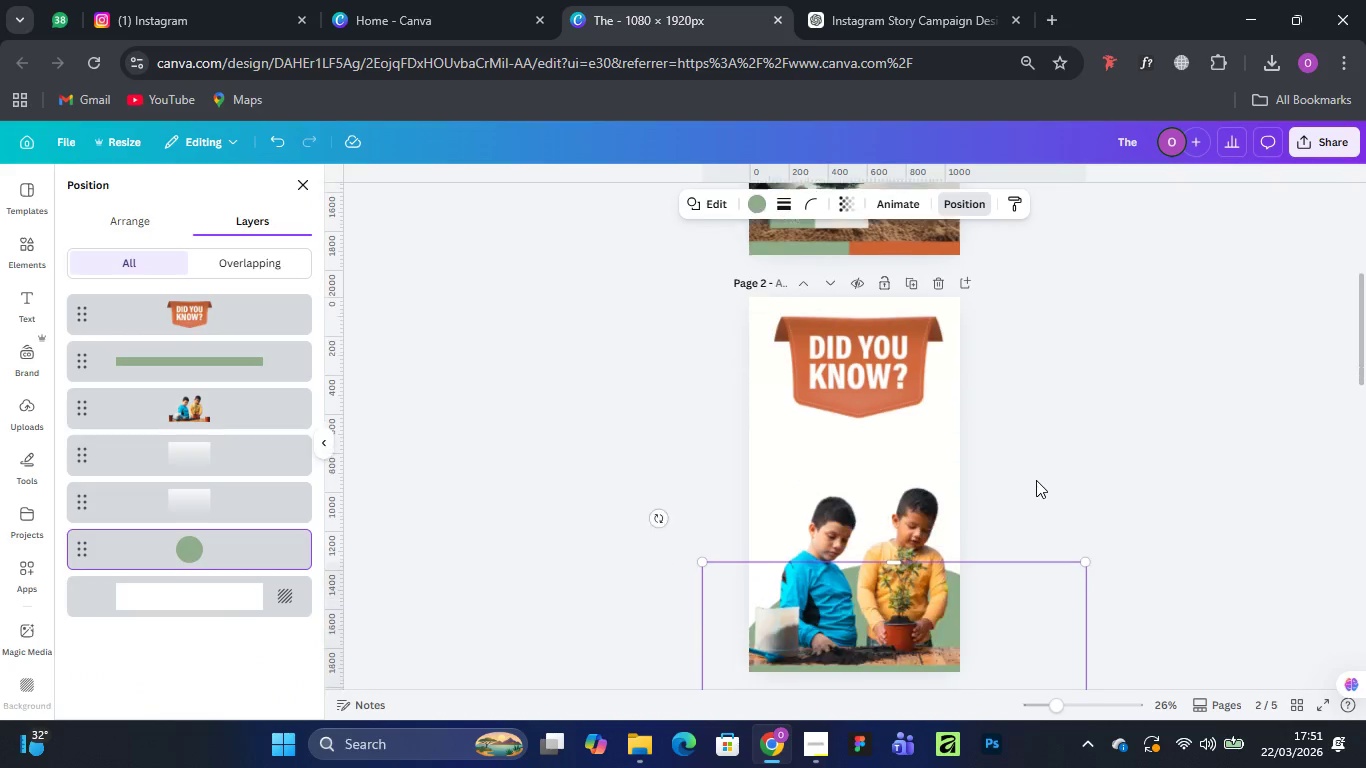 
scroll: coordinate [1036, 492], scroll_direction: down, amount: 1.0
 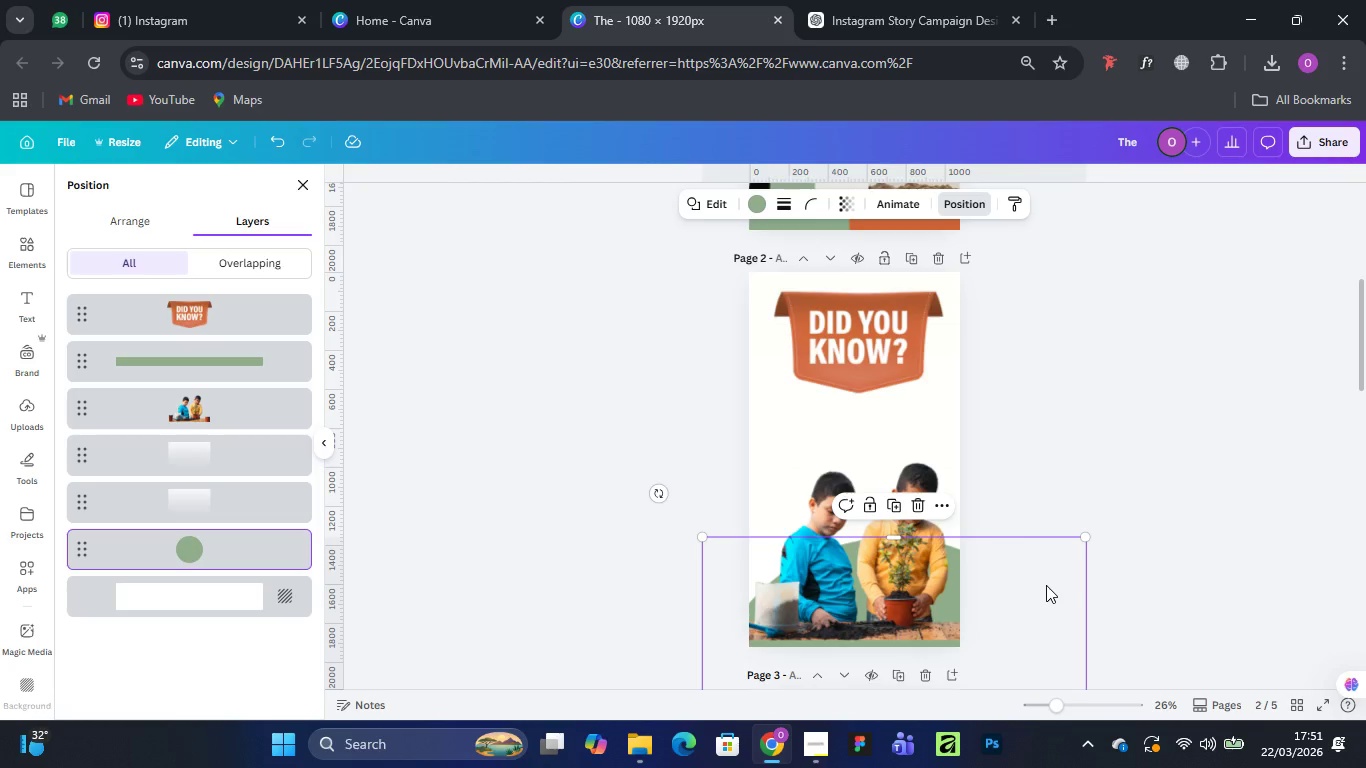 
left_click_drag(start_coordinate=[1046, 585], to_coordinate=[1041, 573])
 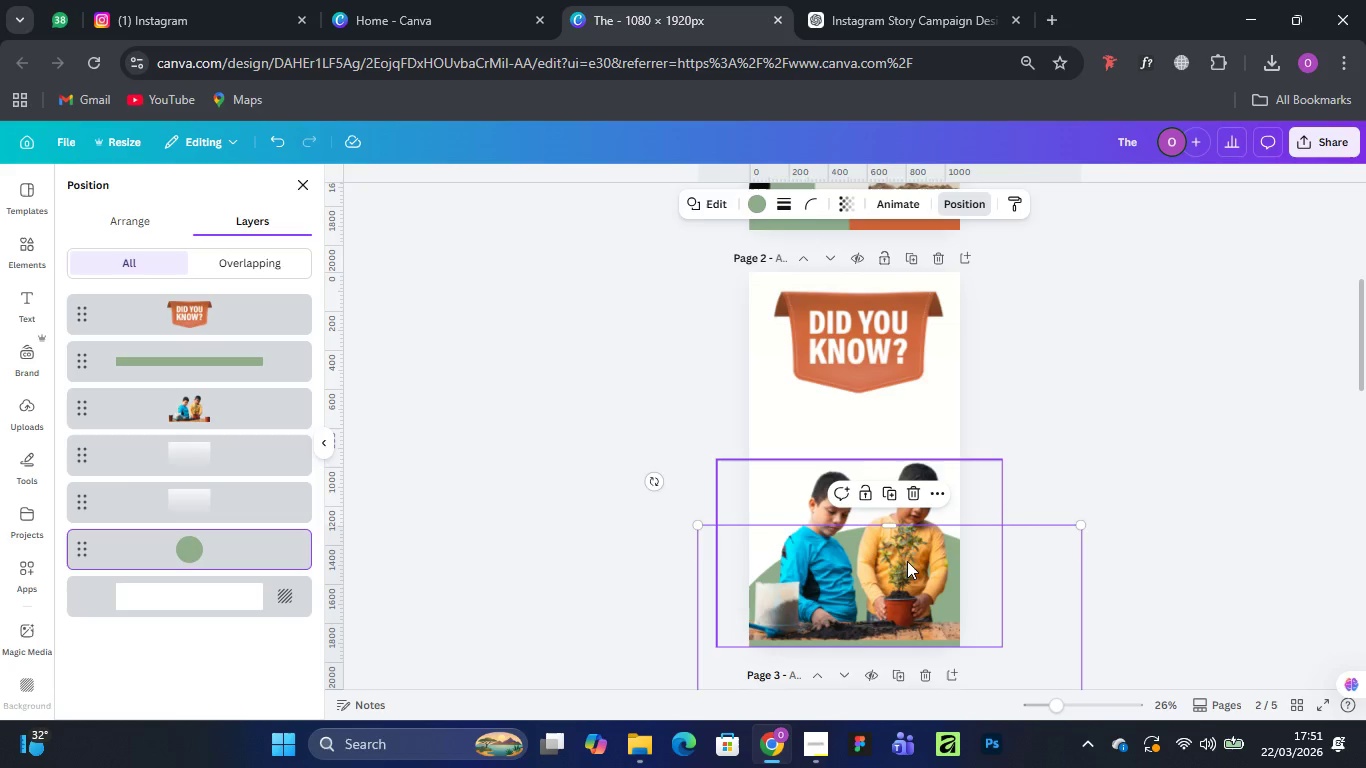 
left_click([907, 561])
 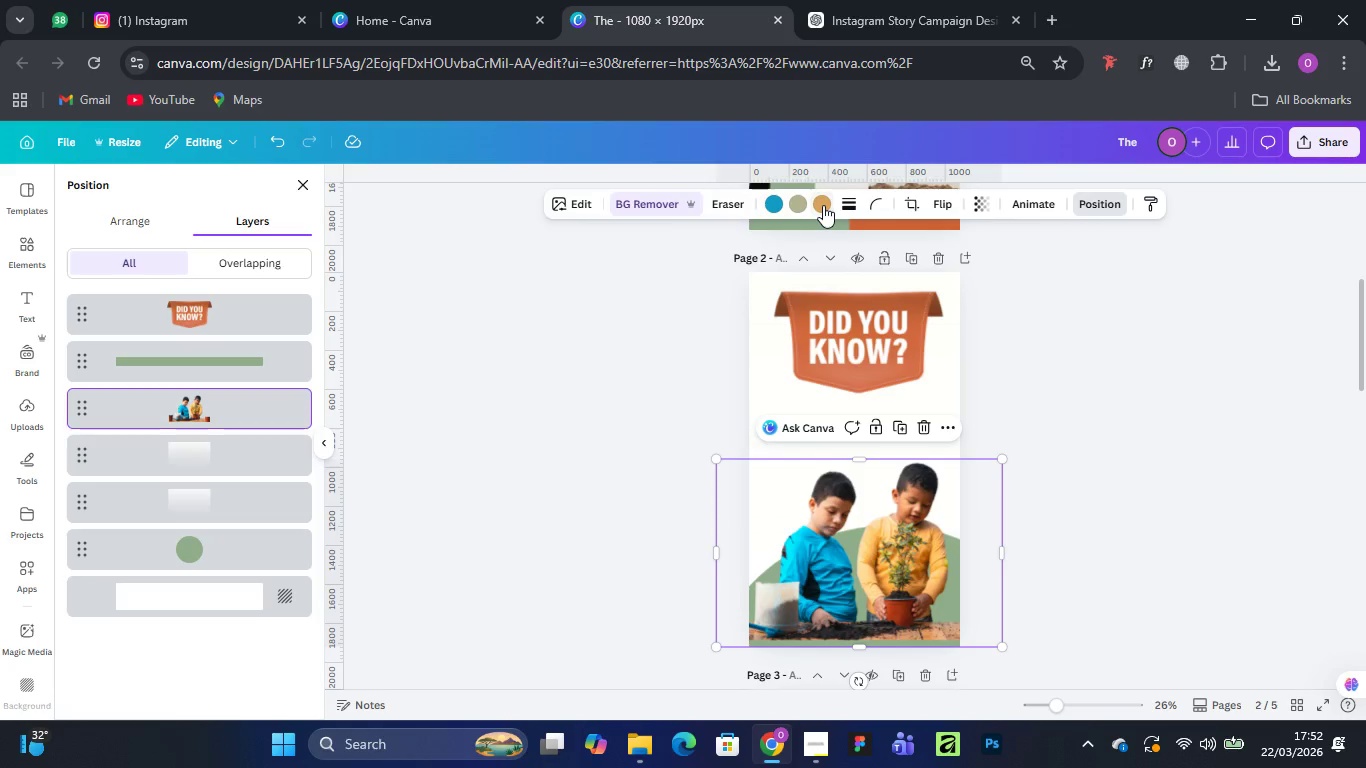 
left_click([822, 205])
 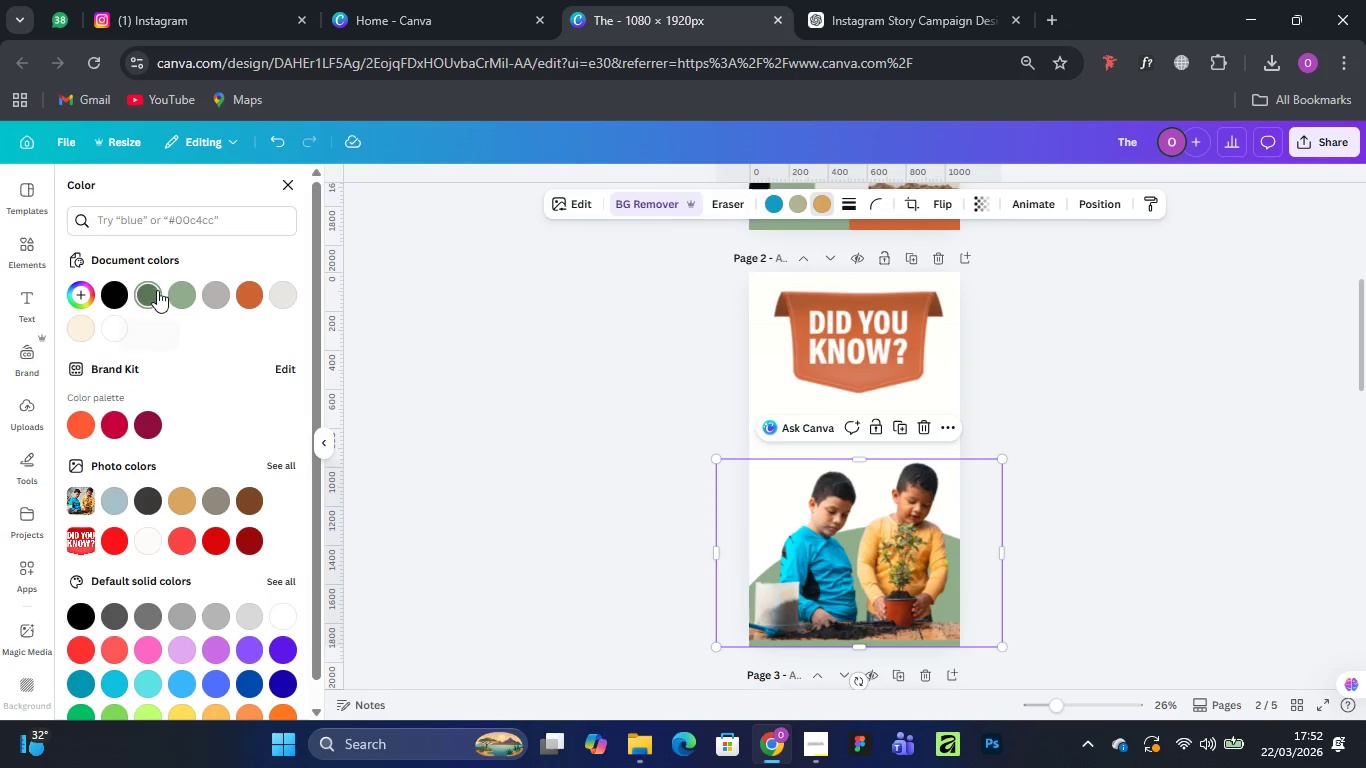 
left_click([151, 290])
 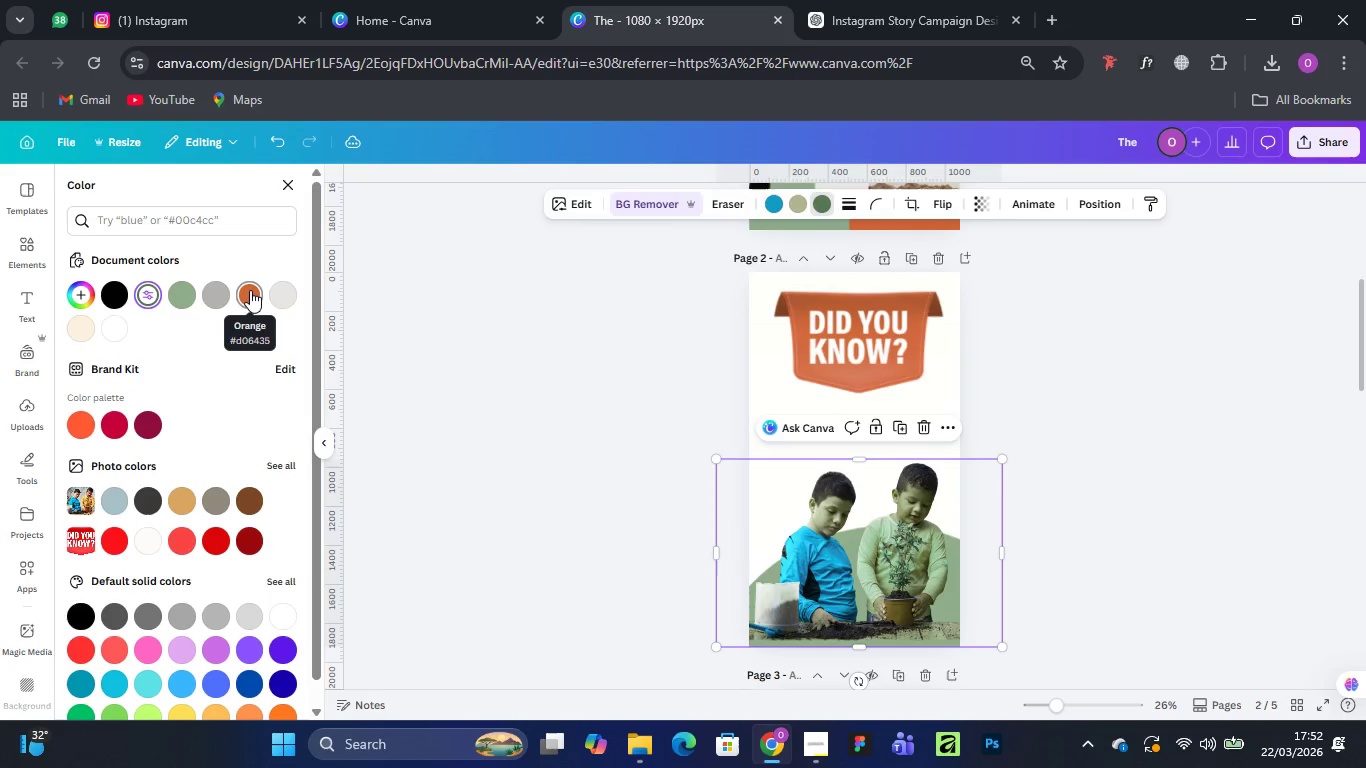 
key(Control+Z)
 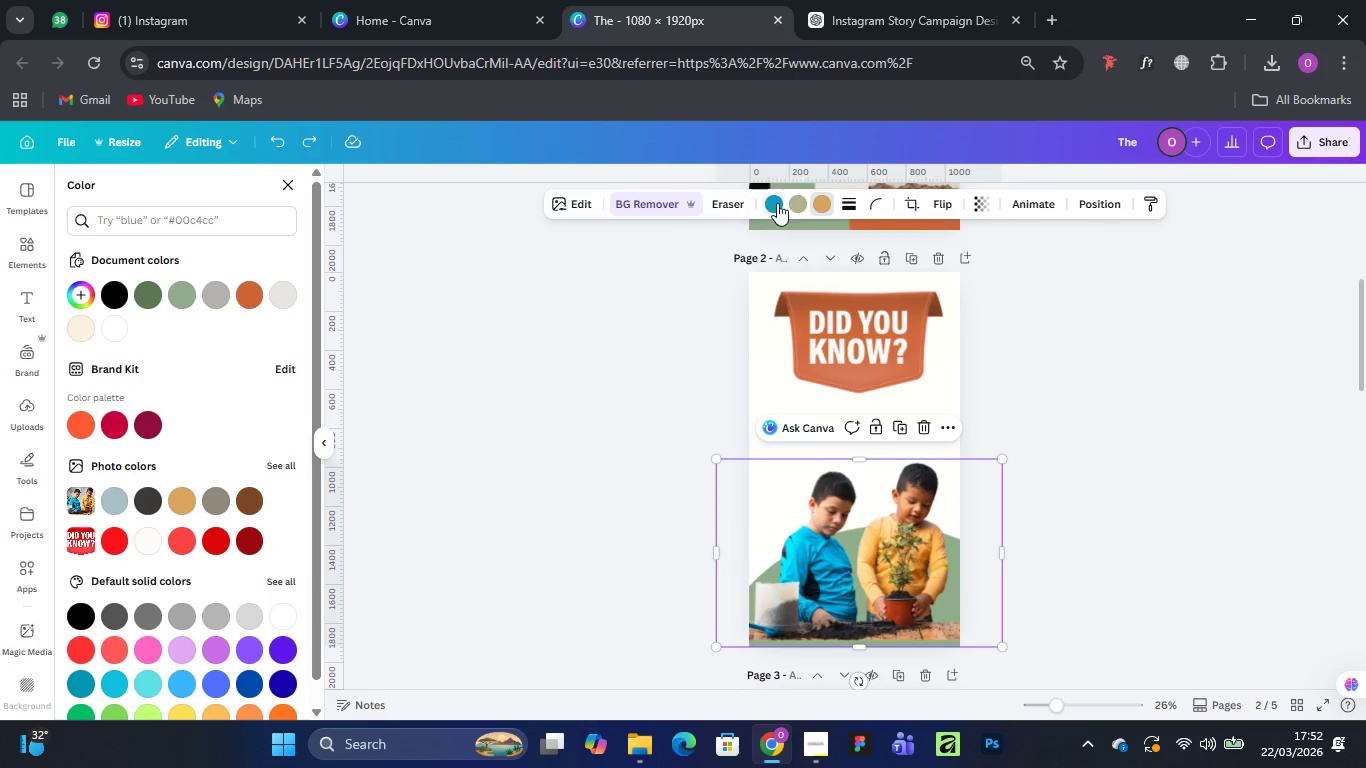 
left_click([777, 200])
 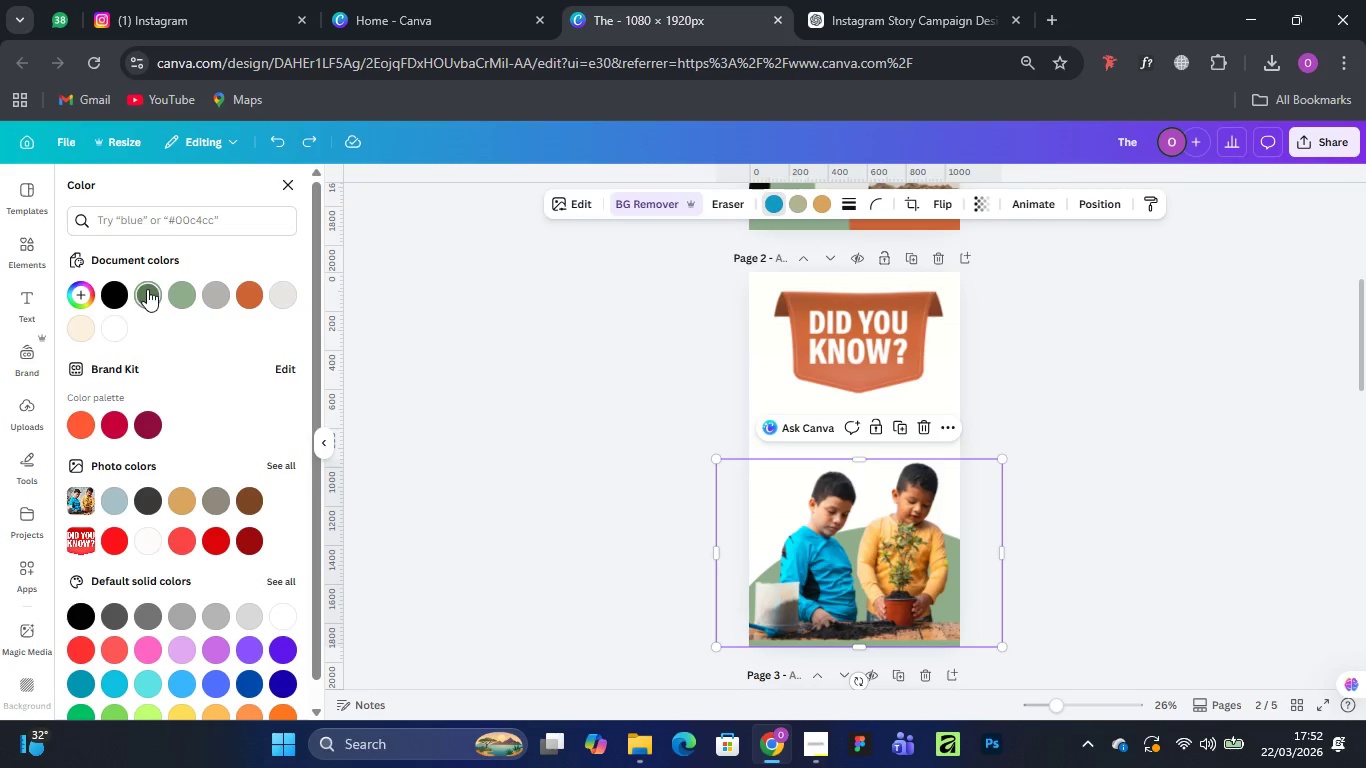 
left_click([147, 289])
 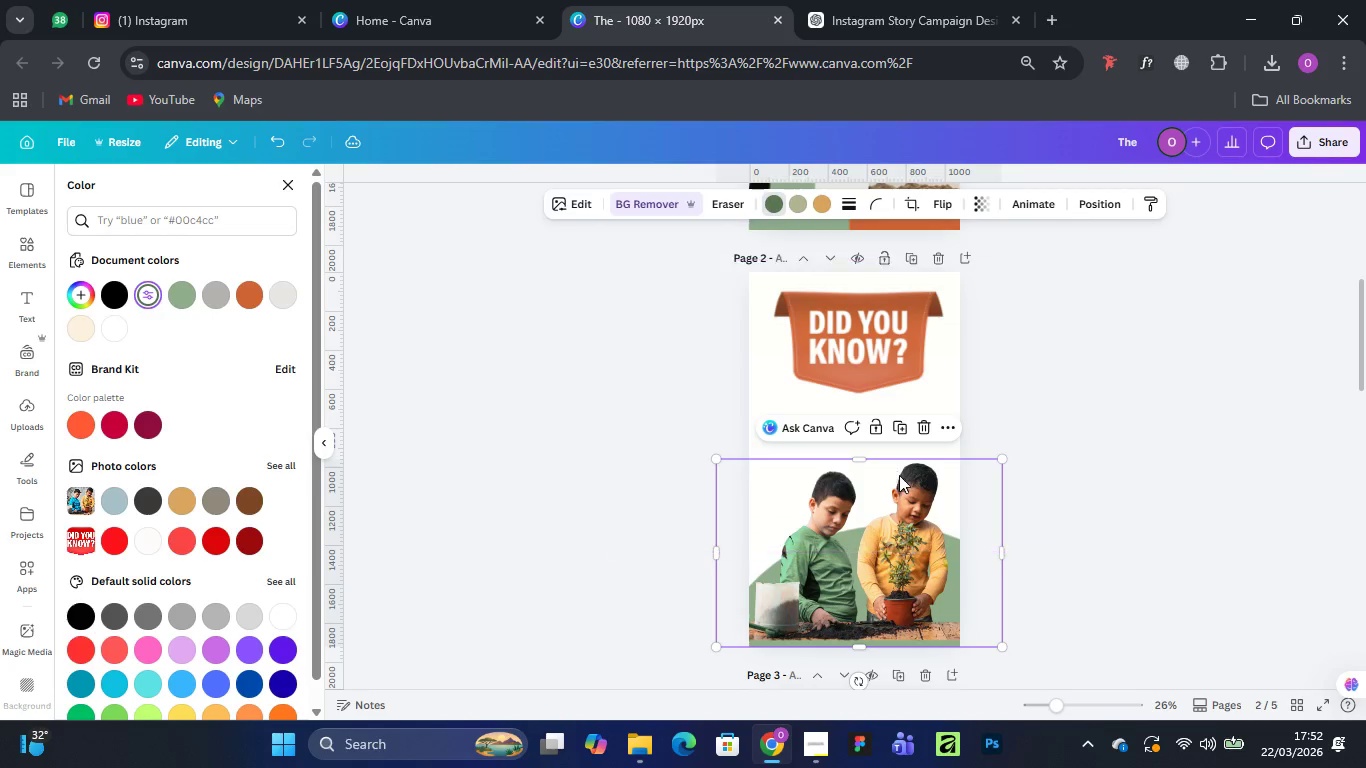 
mouse_move([798, 201])
 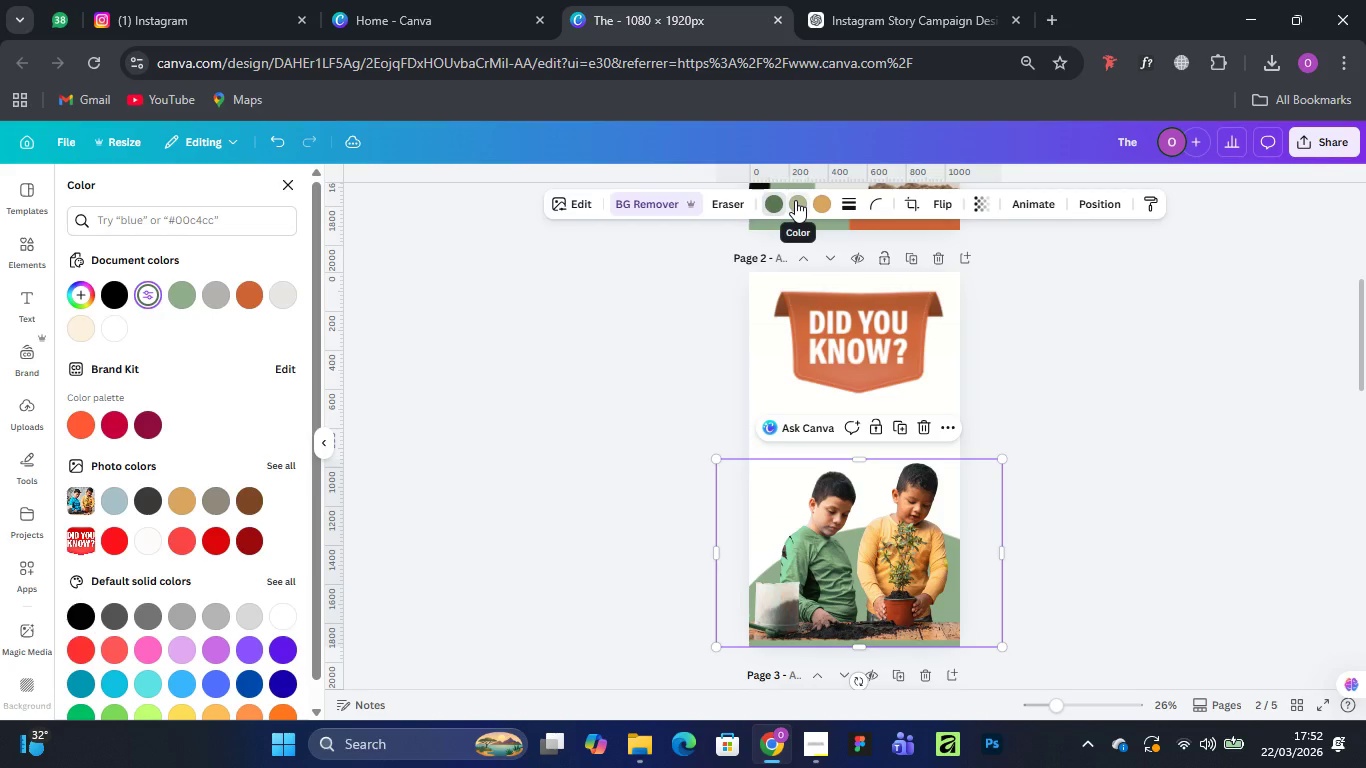 
left_click([795, 200])
 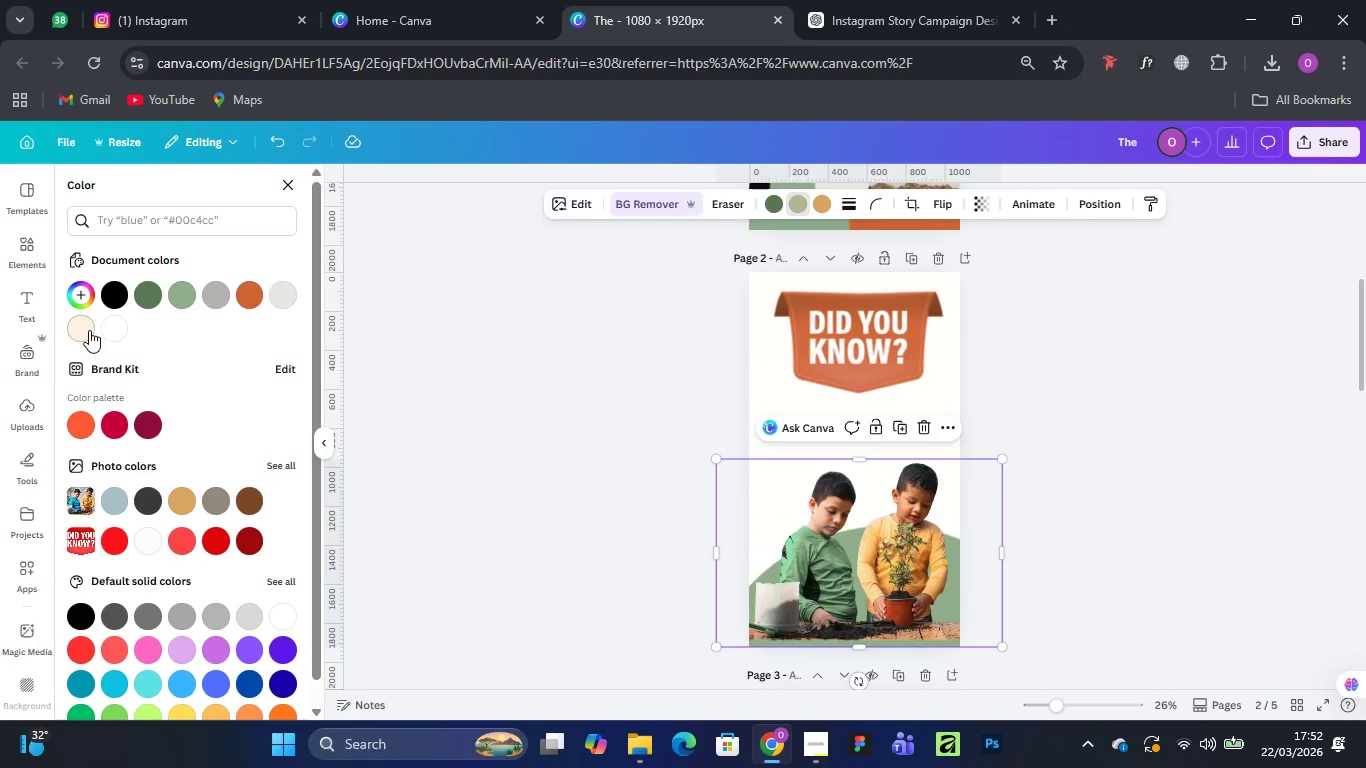 
left_click([89, 330])
 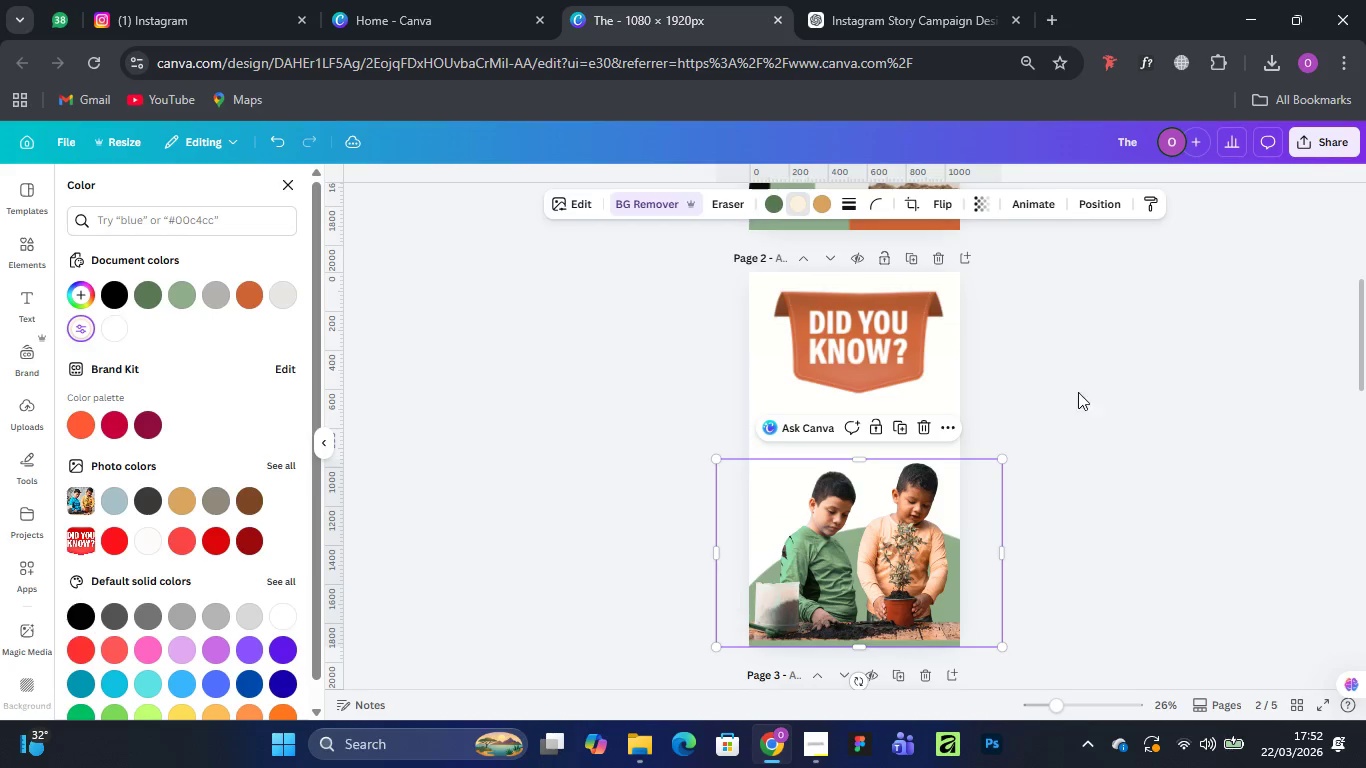 
left_click([1087, 379])
 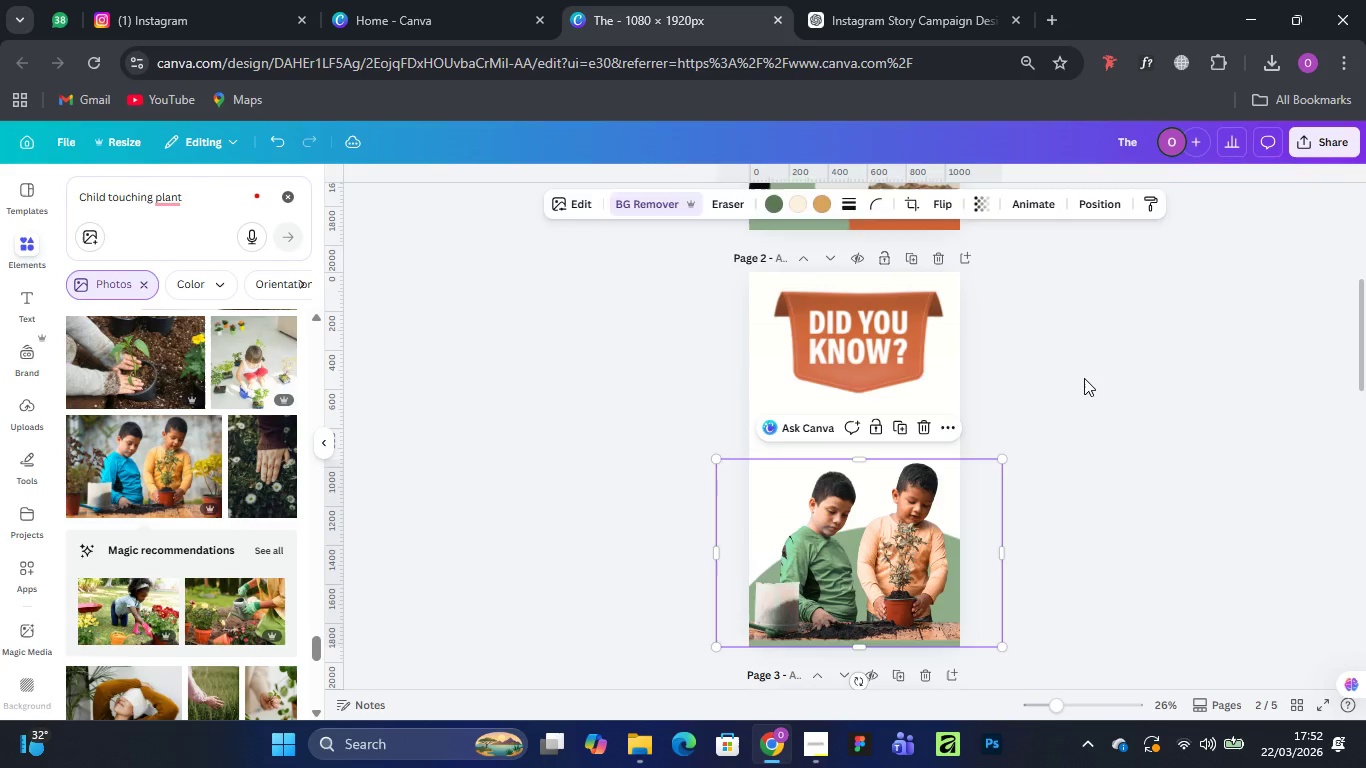 
left_click([1084, 378])
 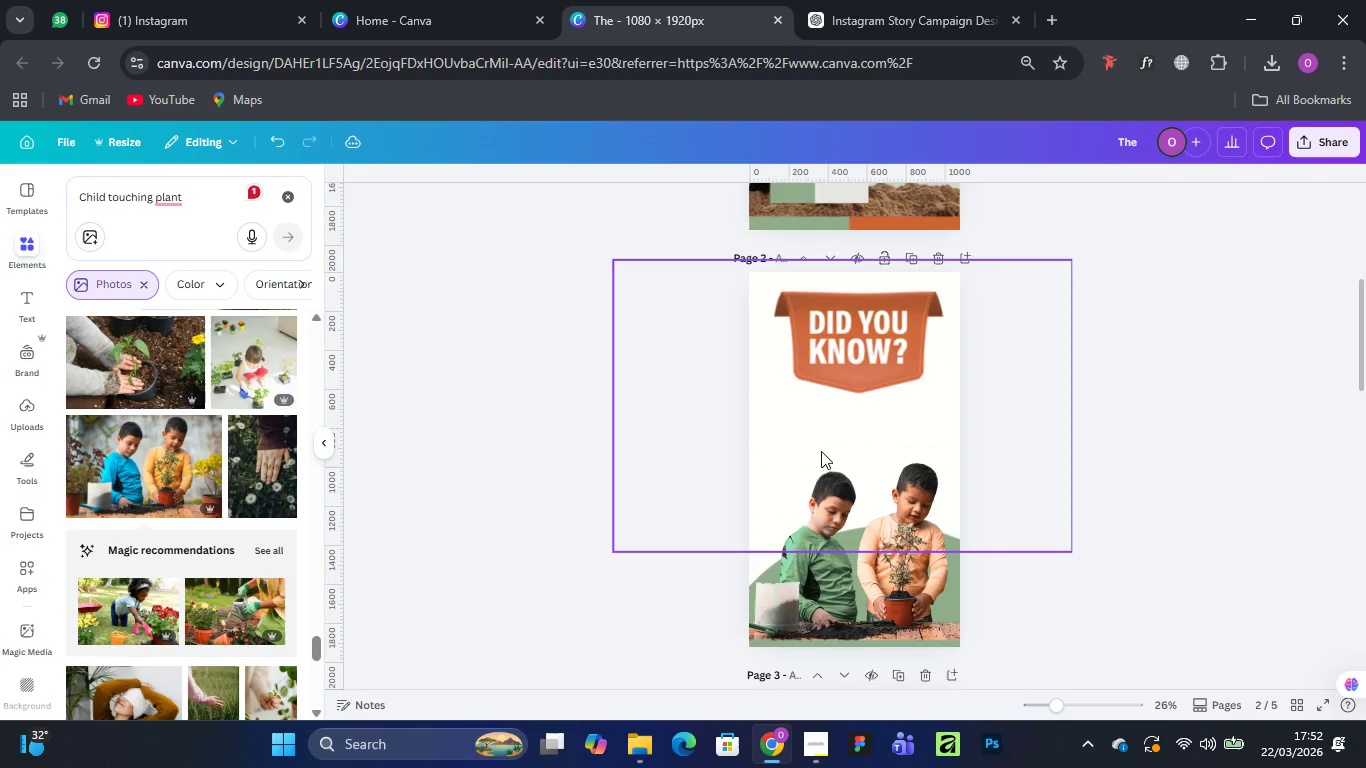 
scroll: coordinate [824, 449], scroll_direction: up, amount: 1.0
 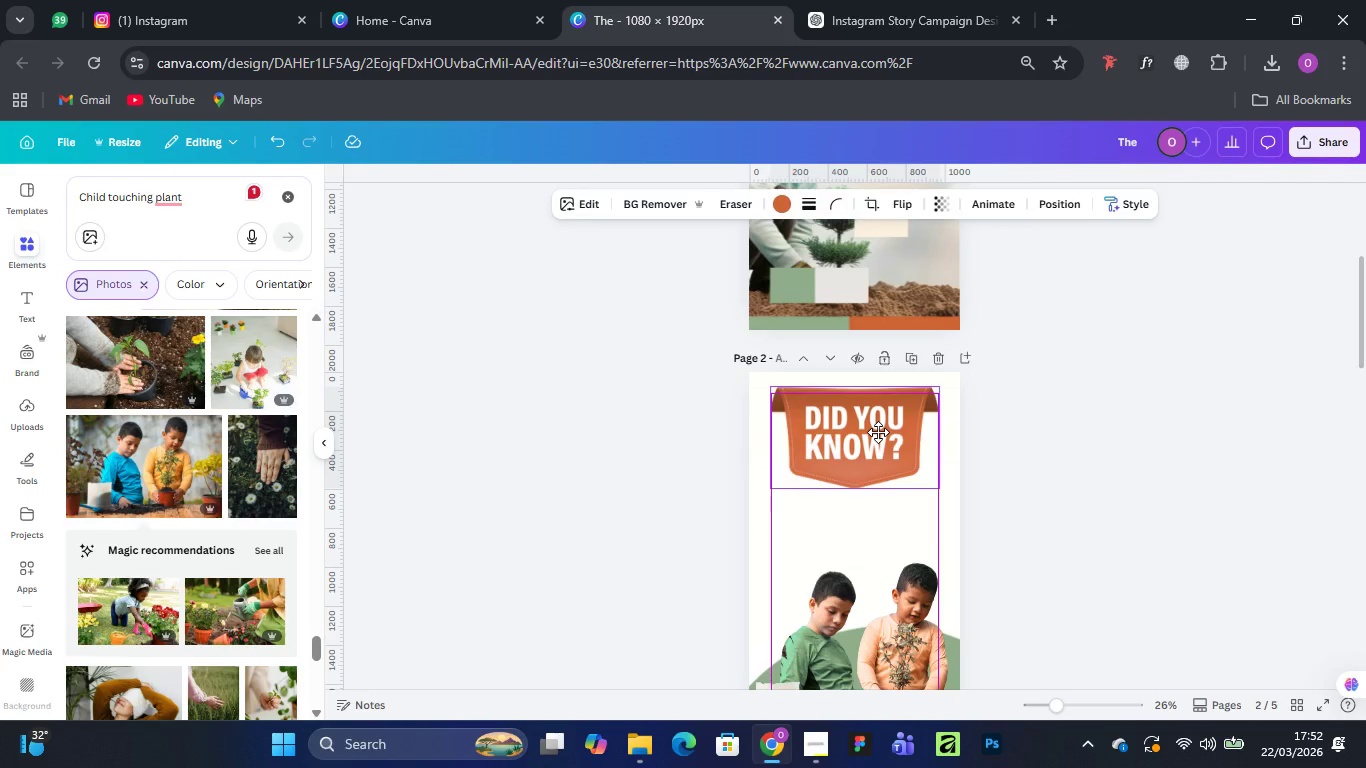 
wait(7.15)
 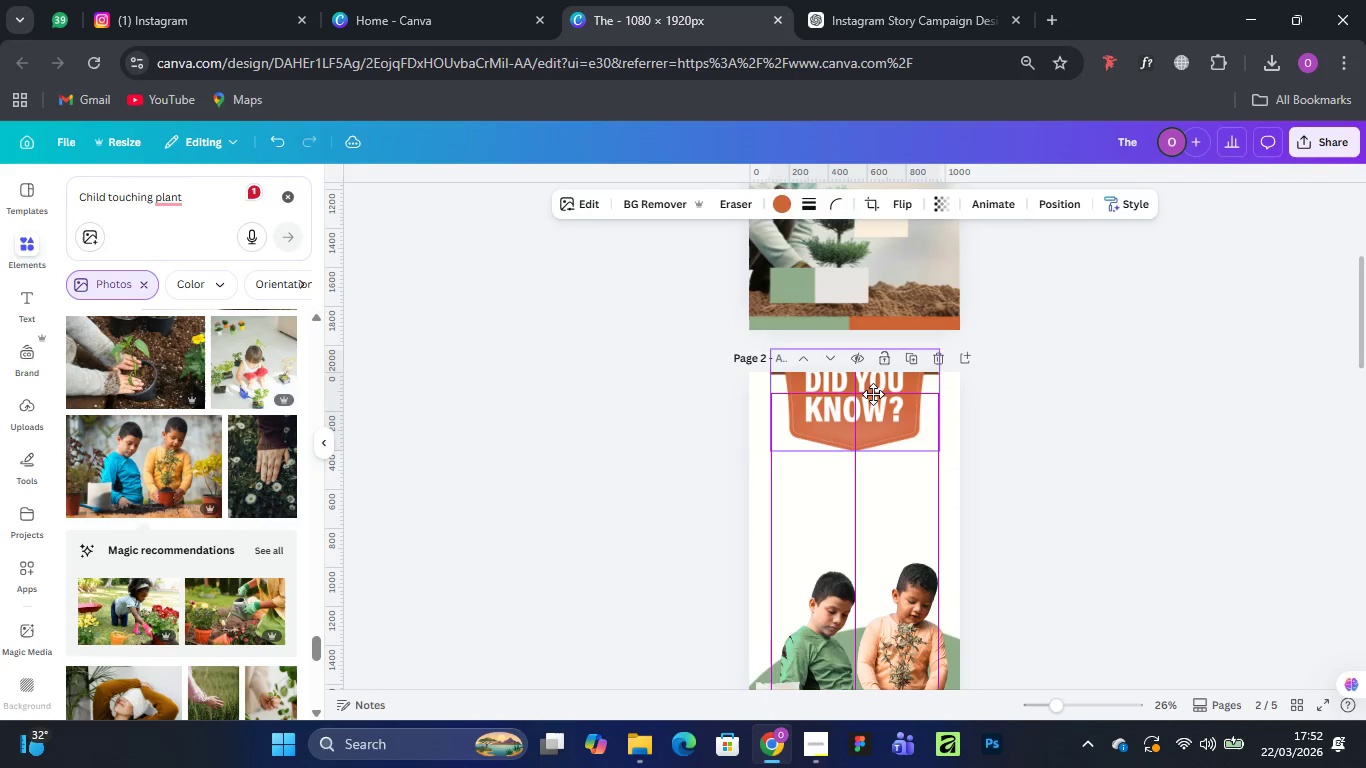 
left_click([1210, 397])
 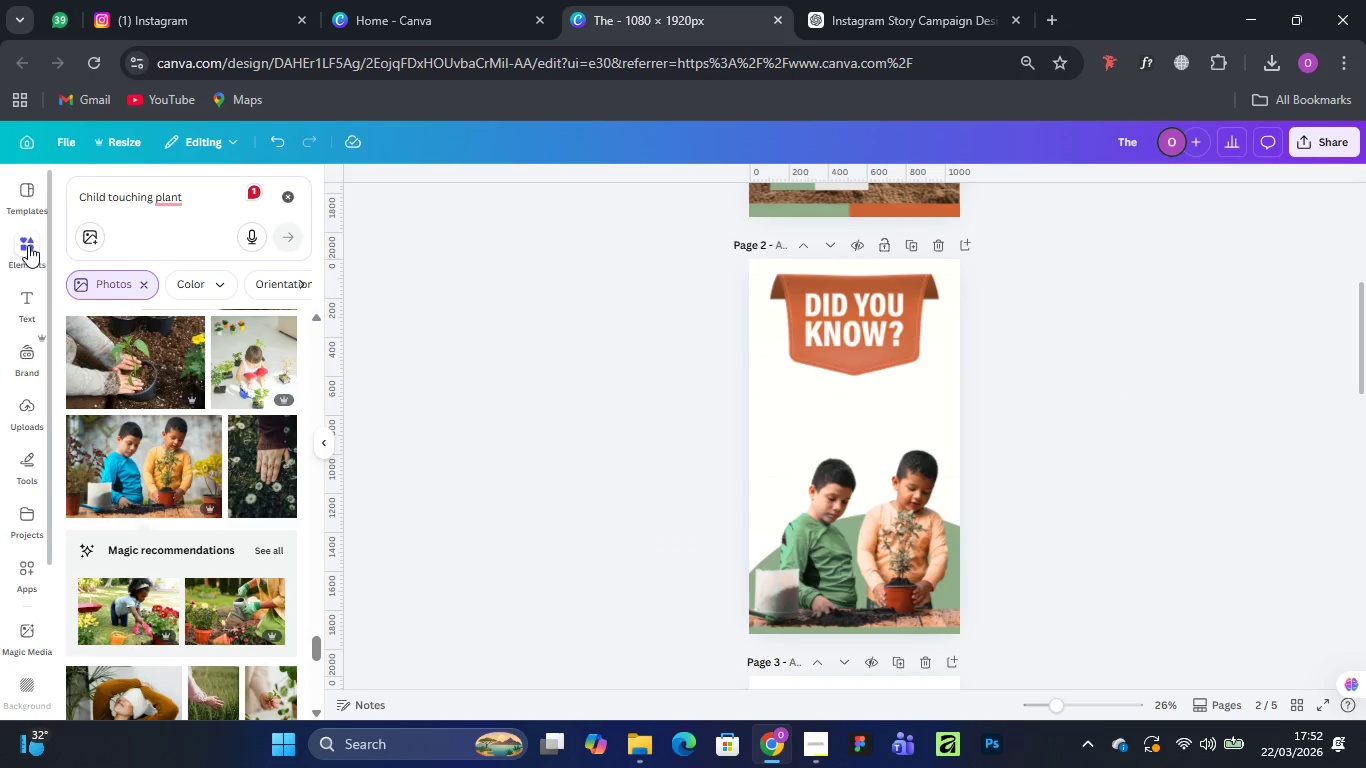 
wait(5.75)
 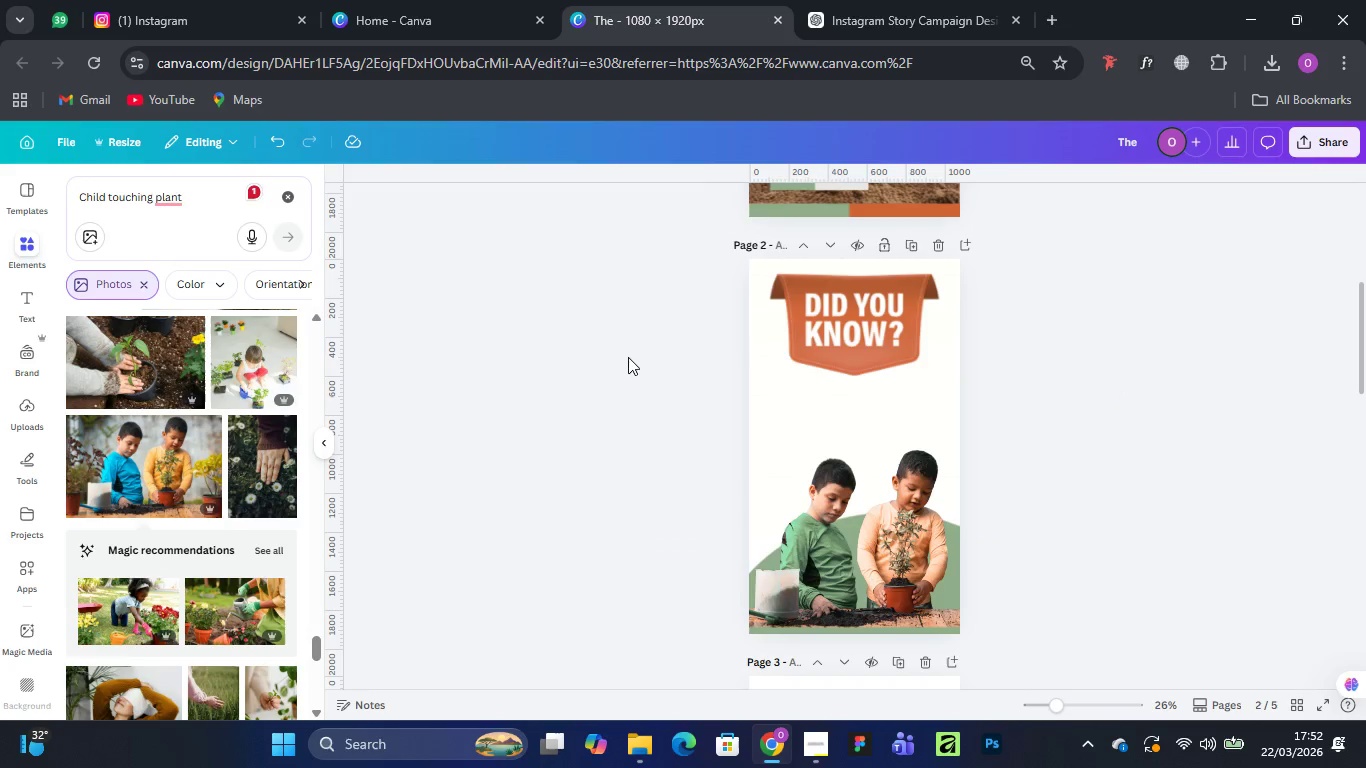 
left_click([814, 631])
 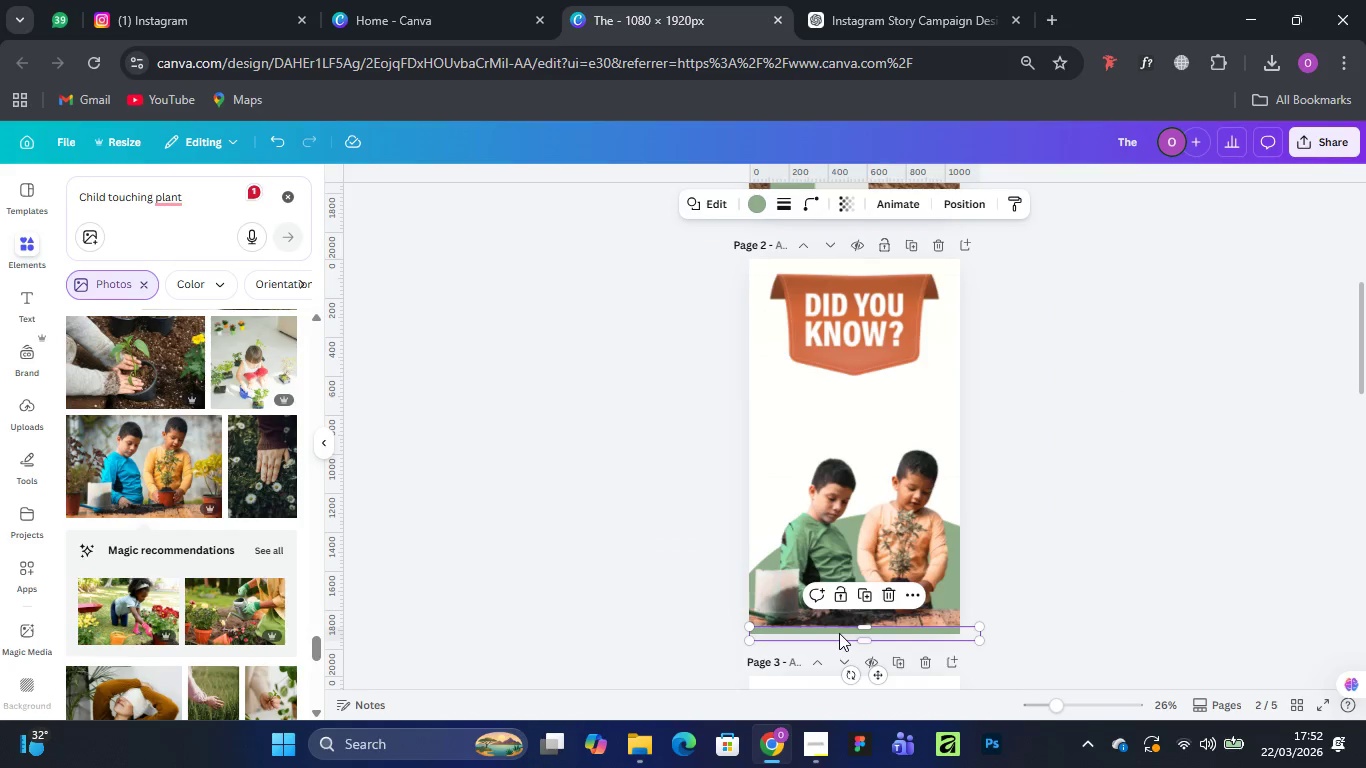 
hold_key(key=AltLeft, duration=1.53)
left_click_drag(start_coordinate=[838, 633], to_coordinate=[809, 304])
 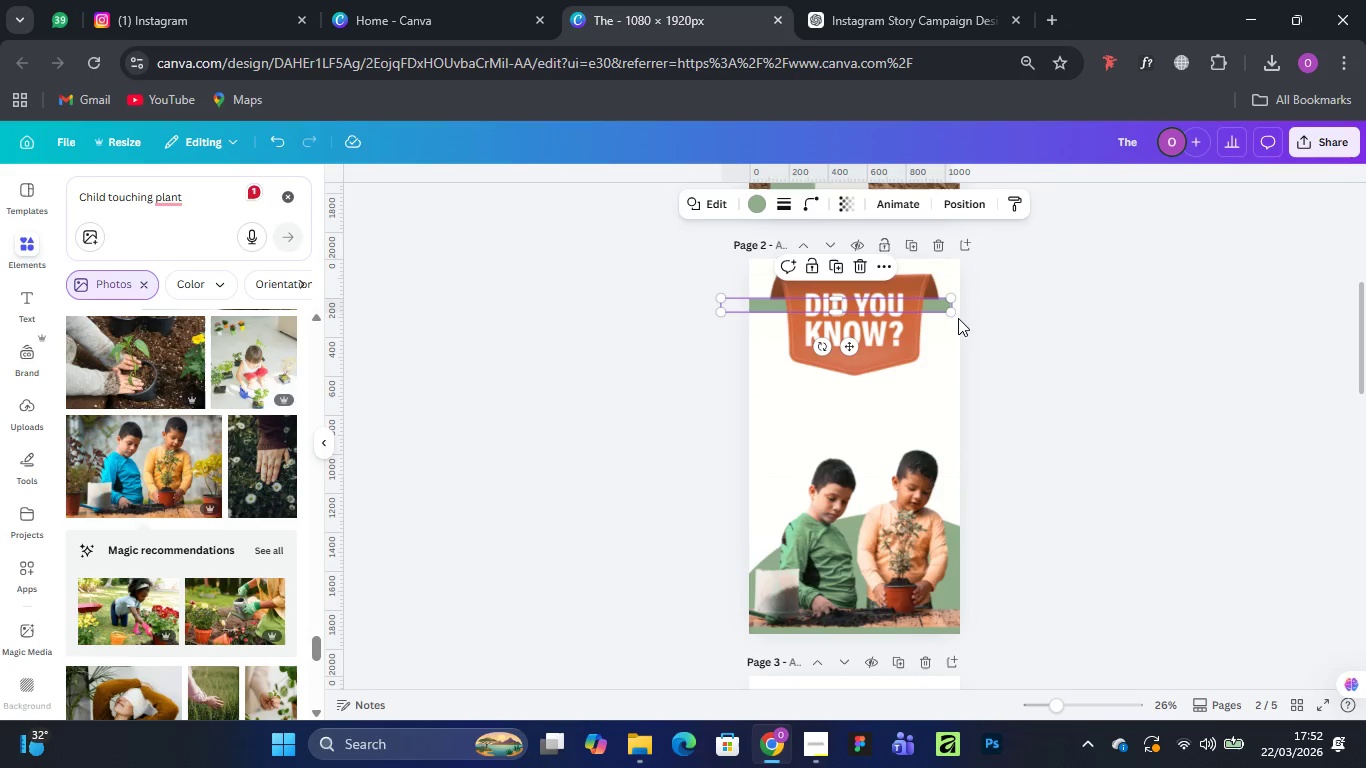 
hold_key(key=AltLeft, duration=1.45)
 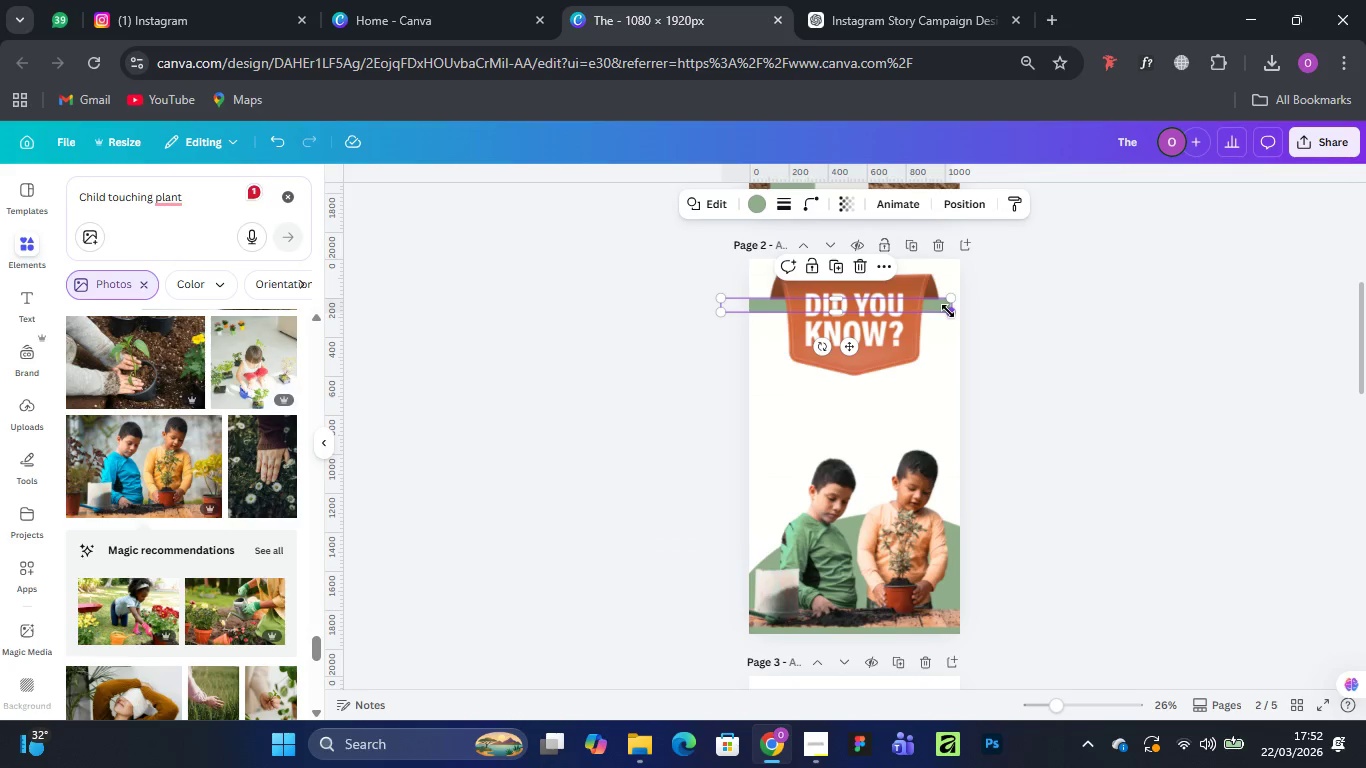 
left_click_drag(start_coordinate=[948, 311], to_coordinate=[999, 316])
 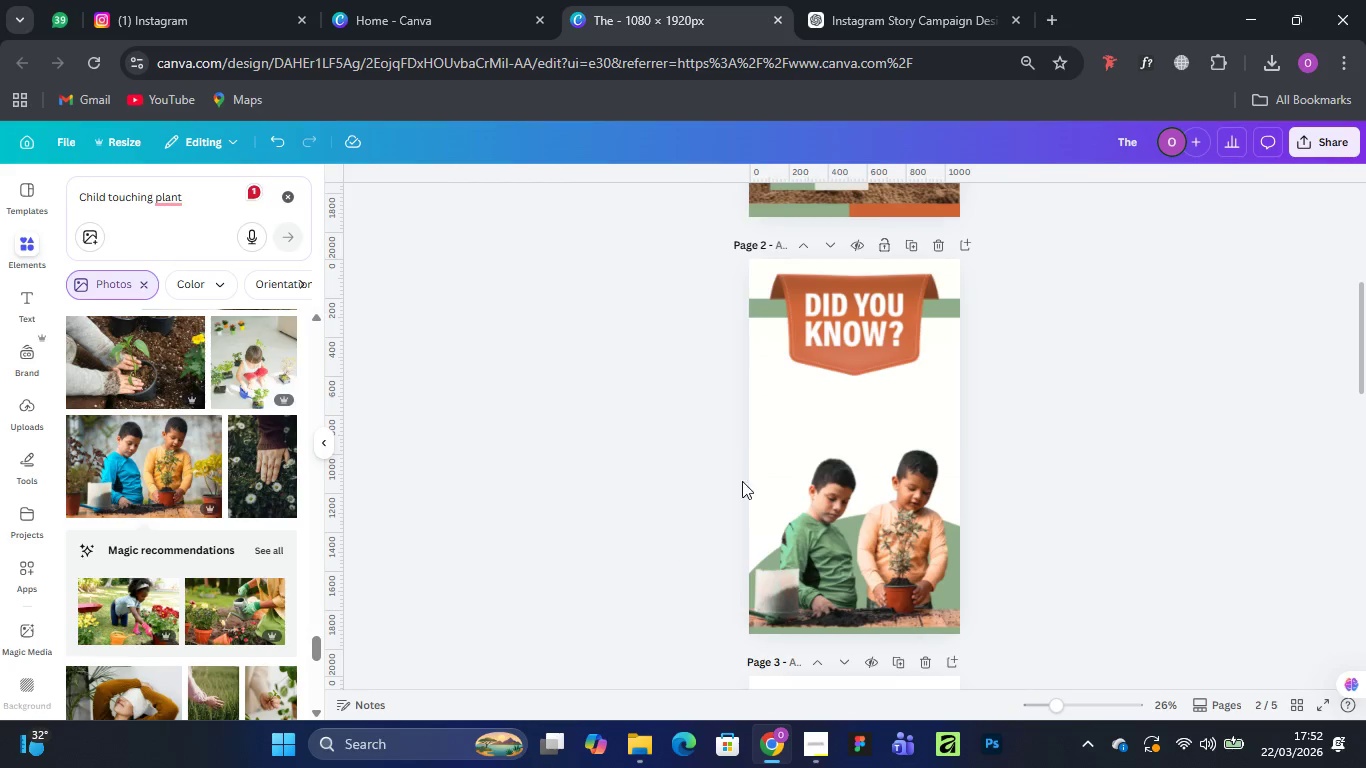 
wait(6.81)
 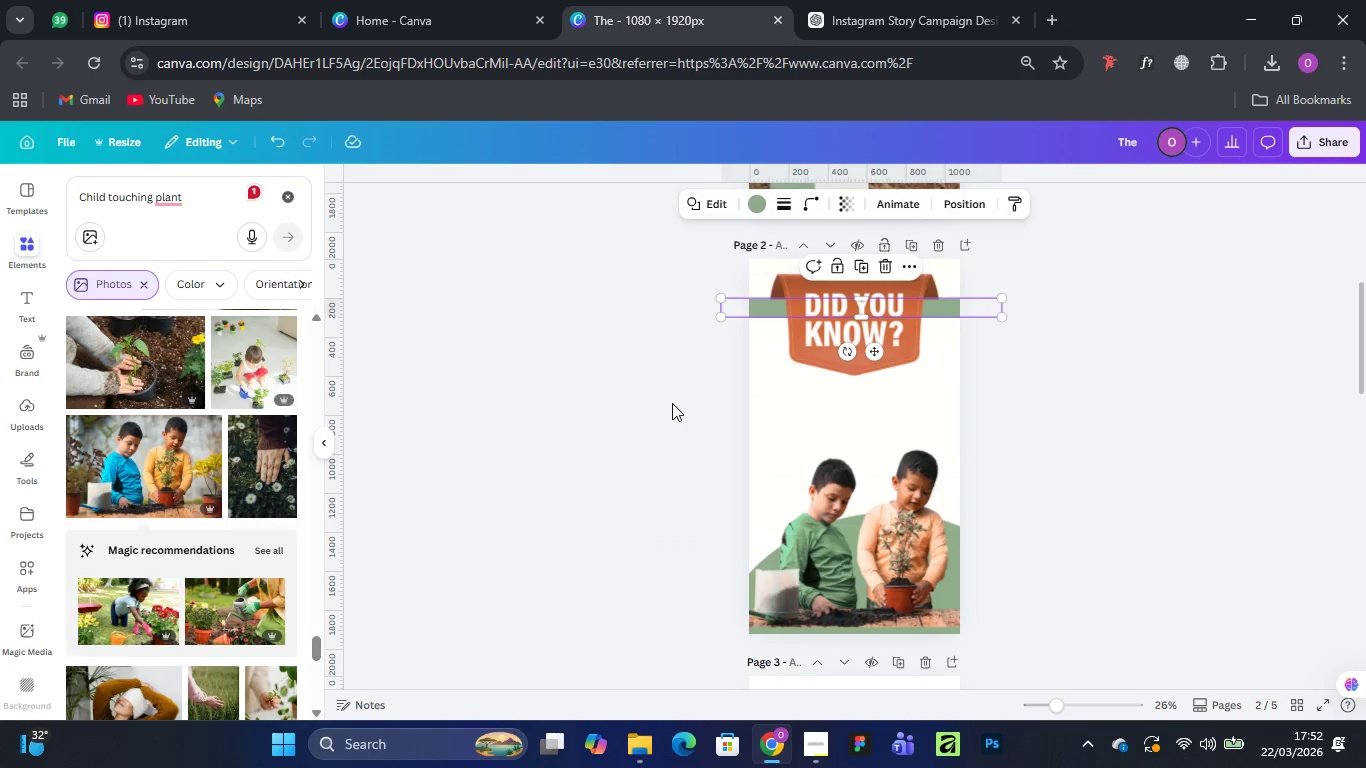 
left_click([28, 301])
 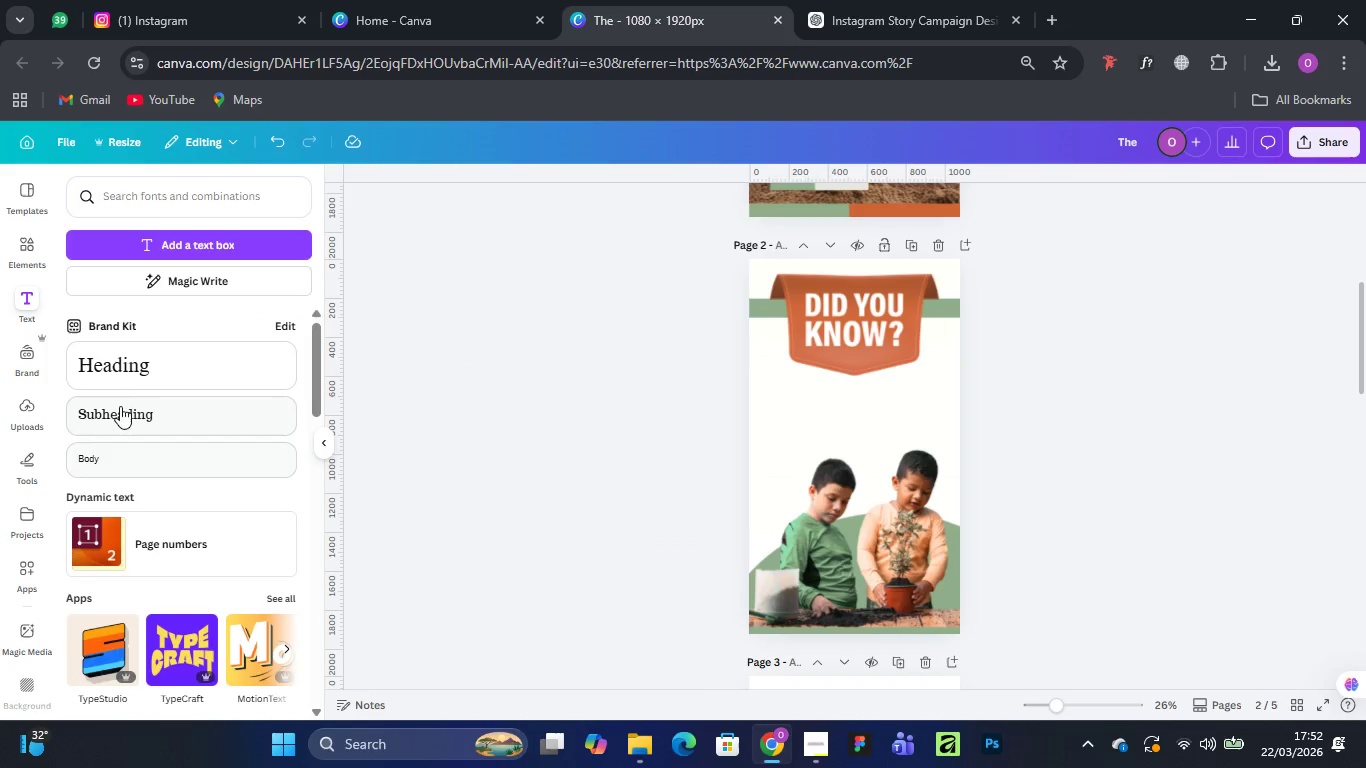 
wait(5.55)
 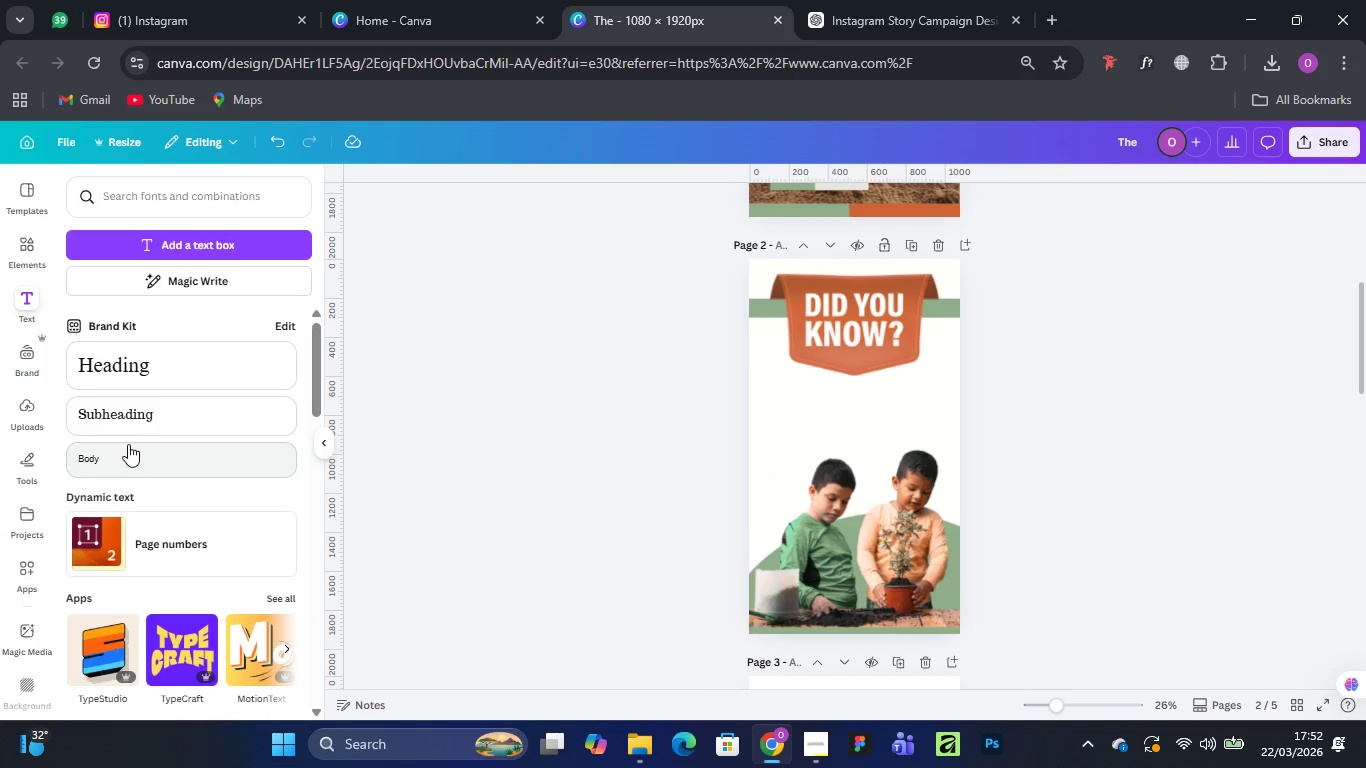 
scroll: coordinate [819, 439], scroll_direction: up, amount: 3.0
 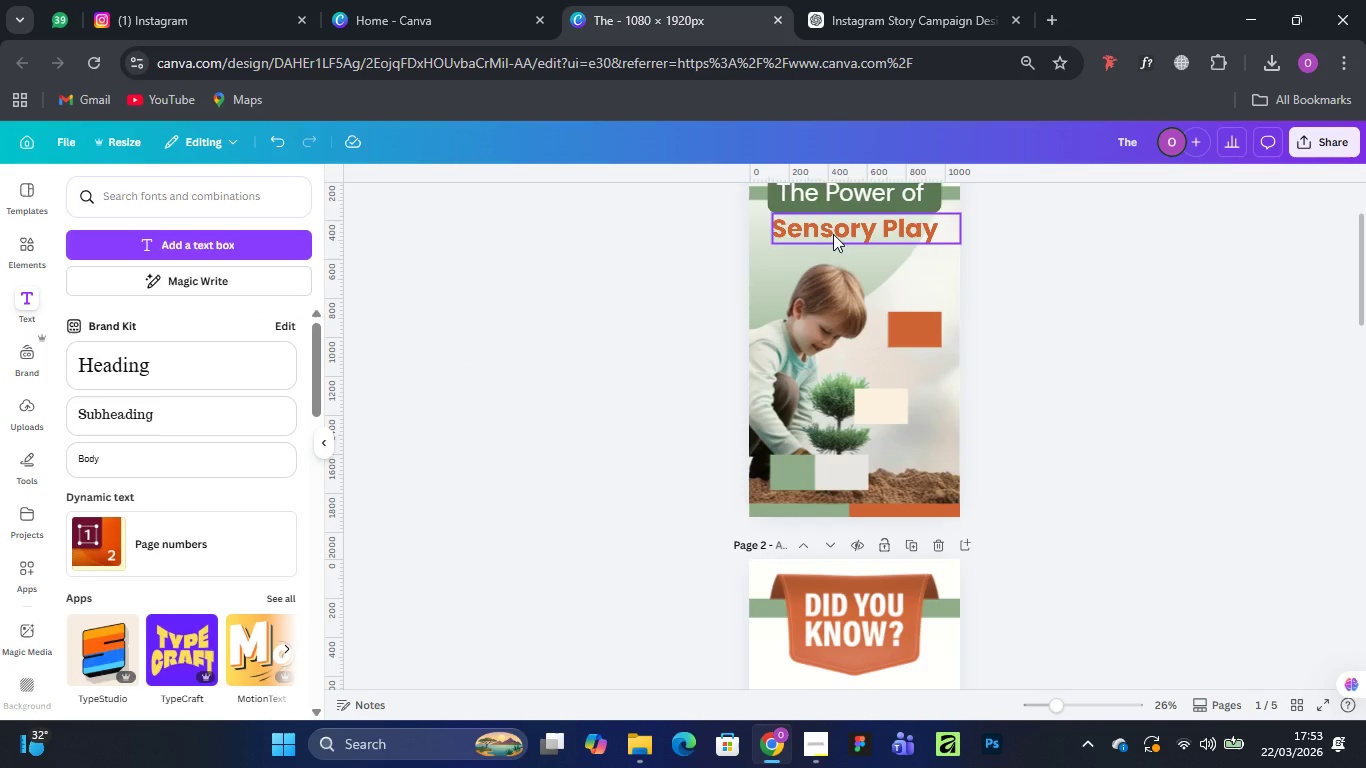 
left_click([833, 234])
 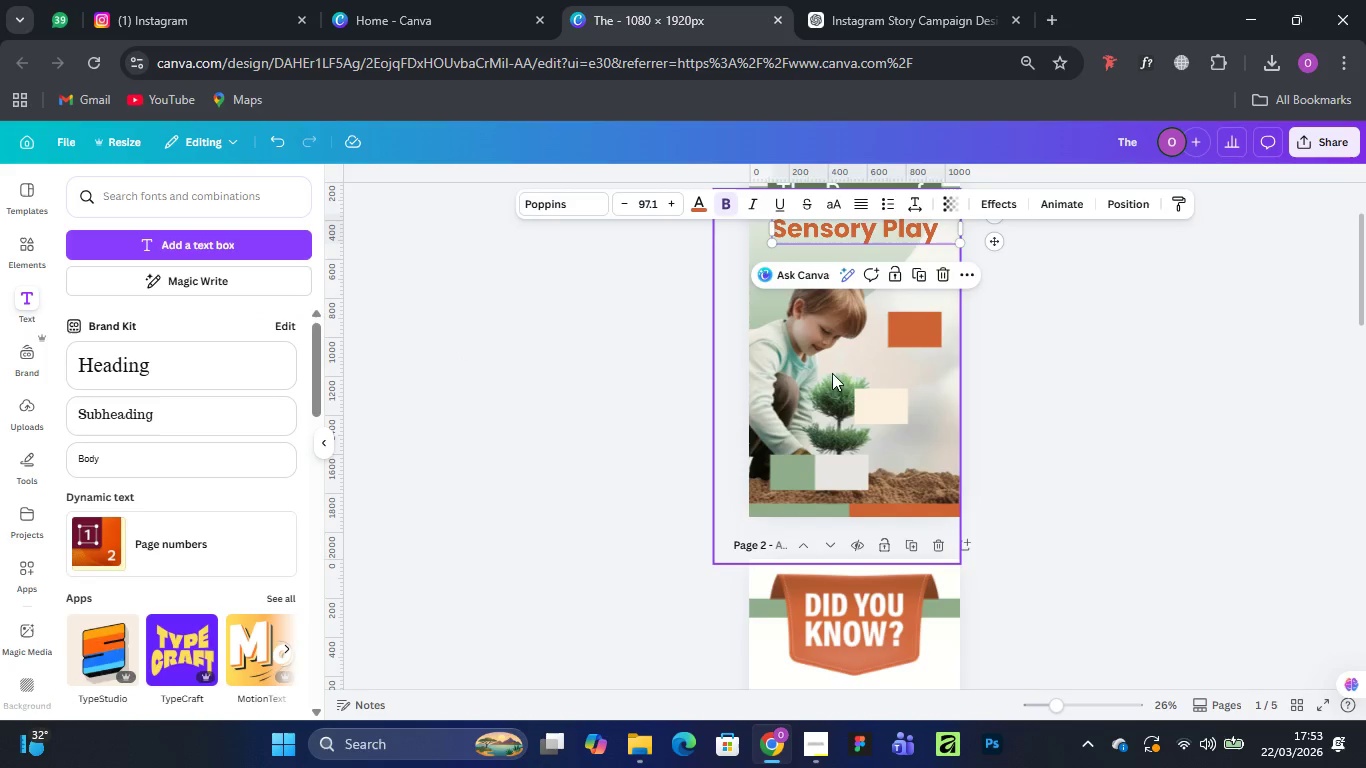 
scroll: coordinate [832, 397], scroll_direction: down, amount: 3.0
 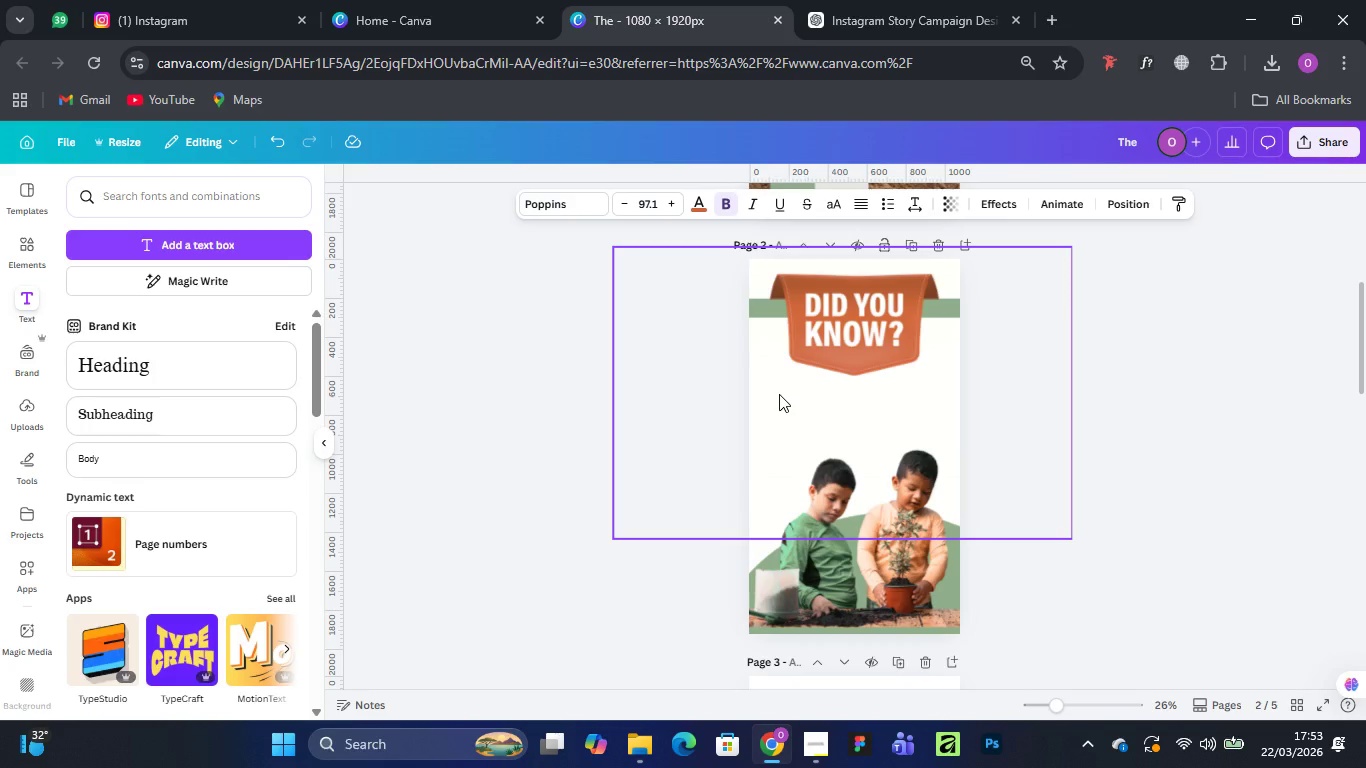 
scroll: coordinate [1196, 483], scroll_direction: up, amount: 3.0
 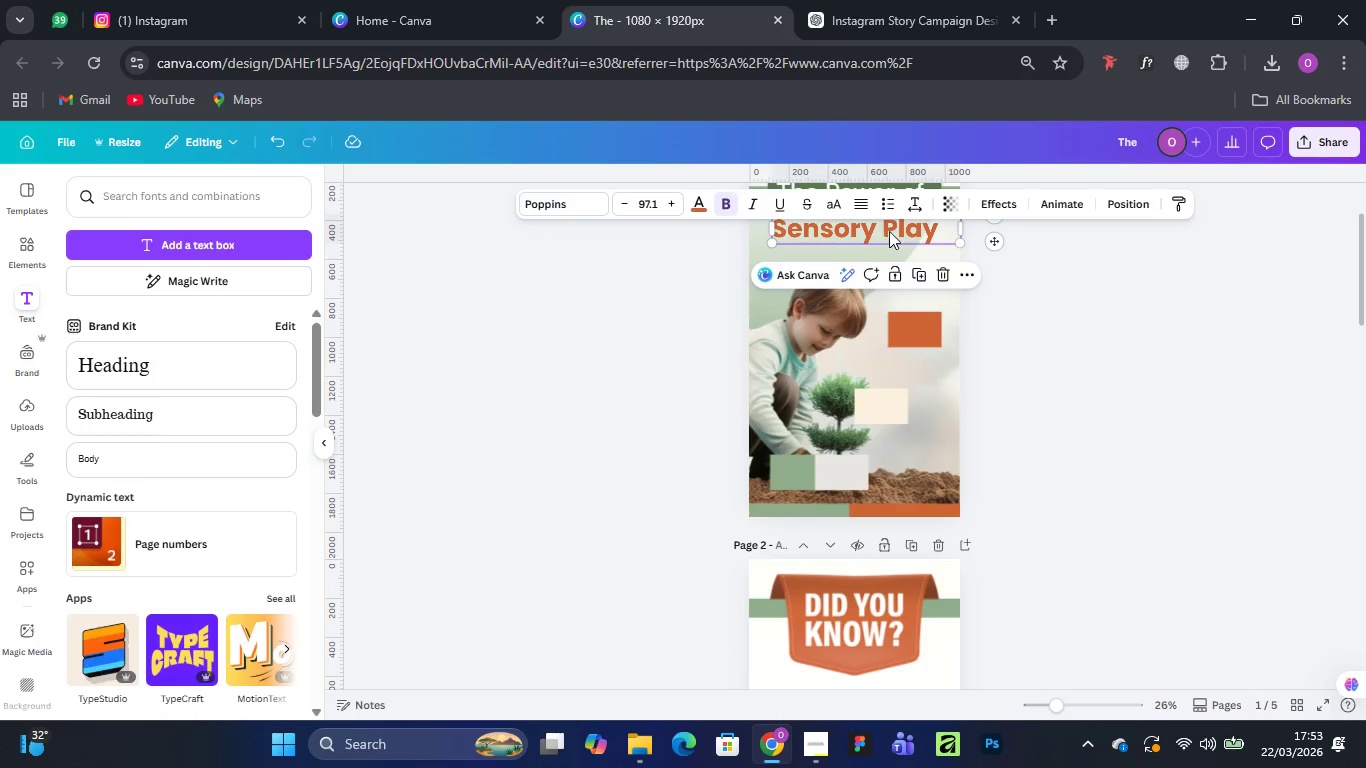 
left_click([893, 229])
 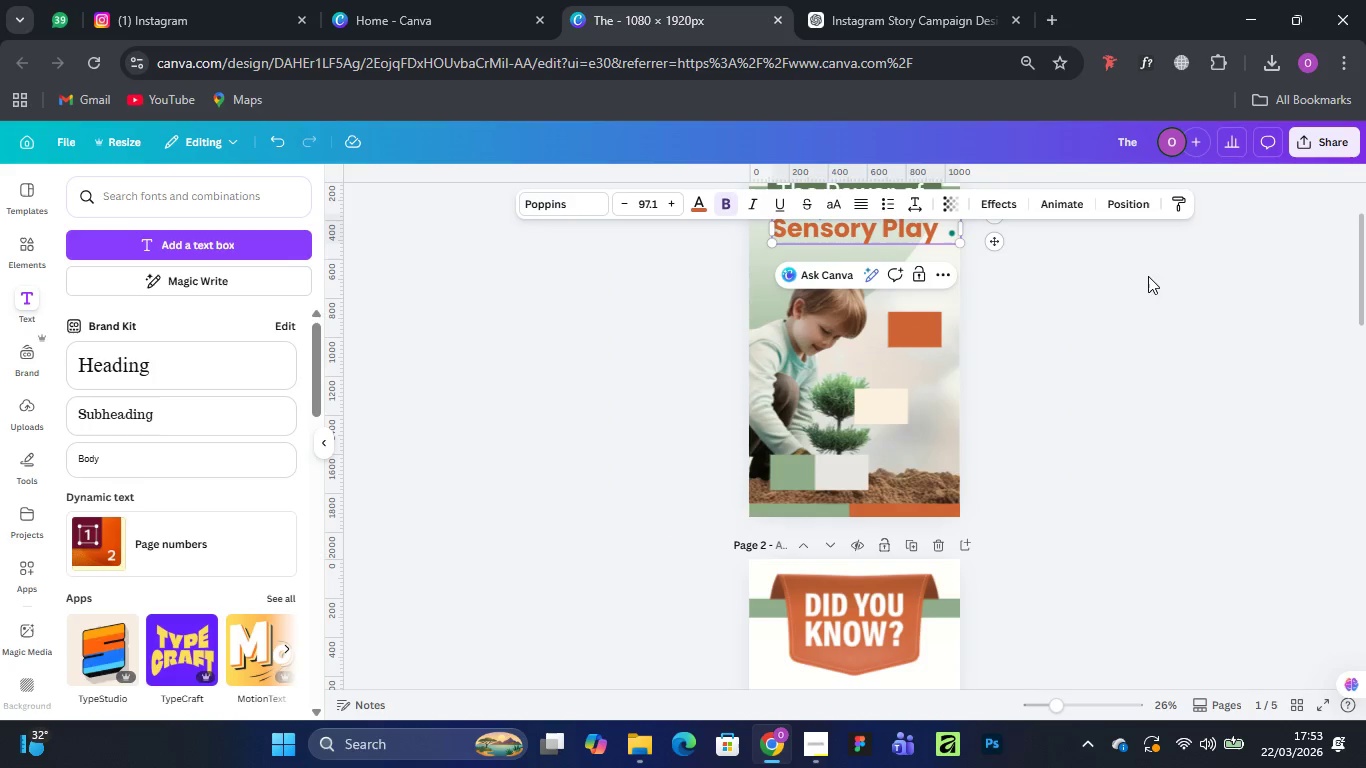 
left_click([1168, 286])
 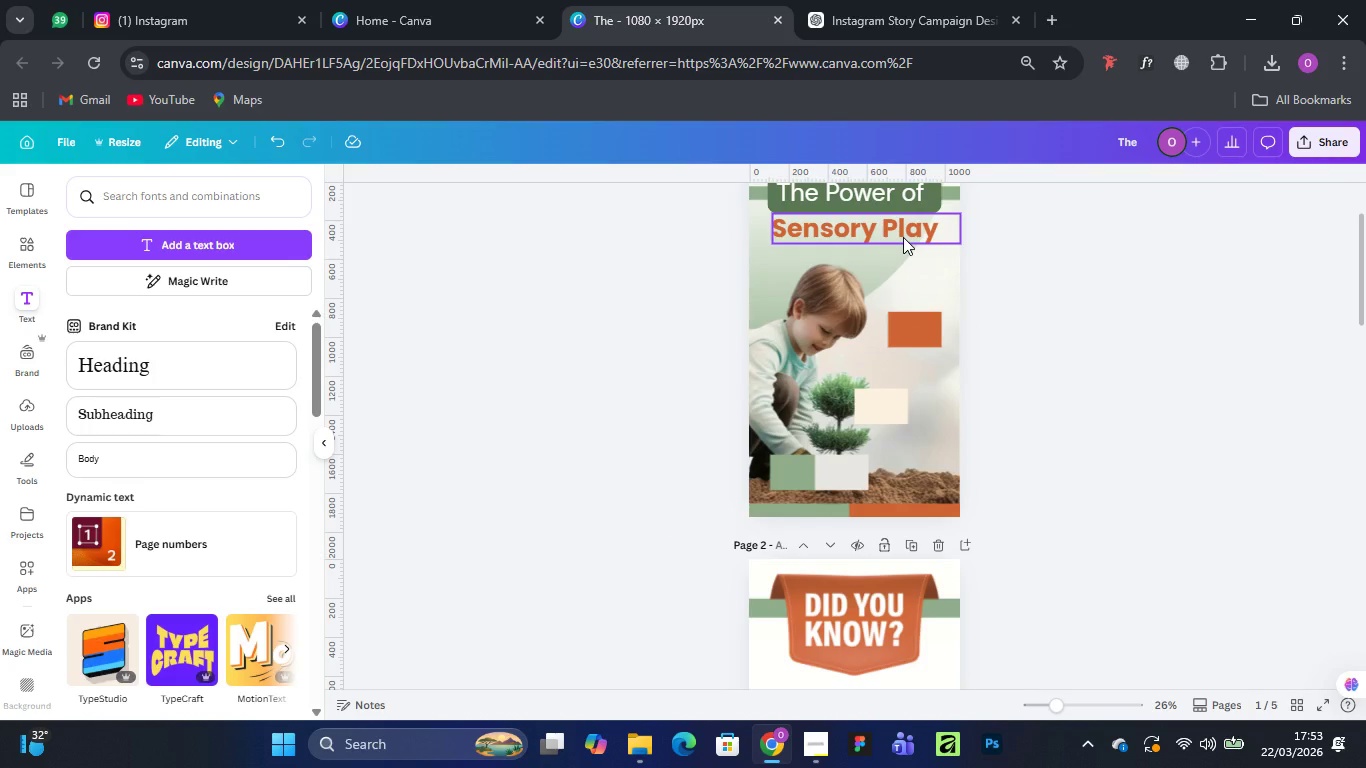 
left_click([903, 237])
 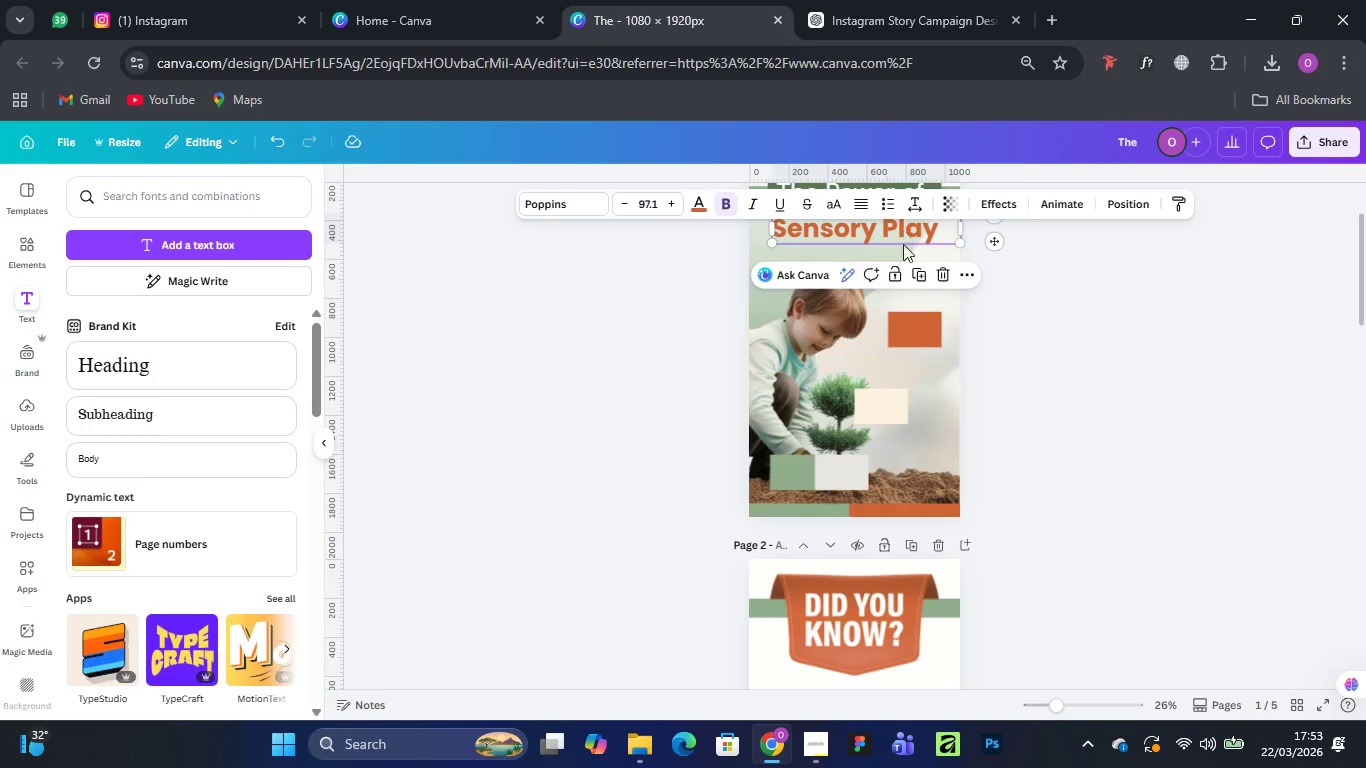 
hold_key(key=AltLeft, duration=1.52)
left_click_drag(start_coordinate=[903, 230], to_coordinate=[891, 688])
 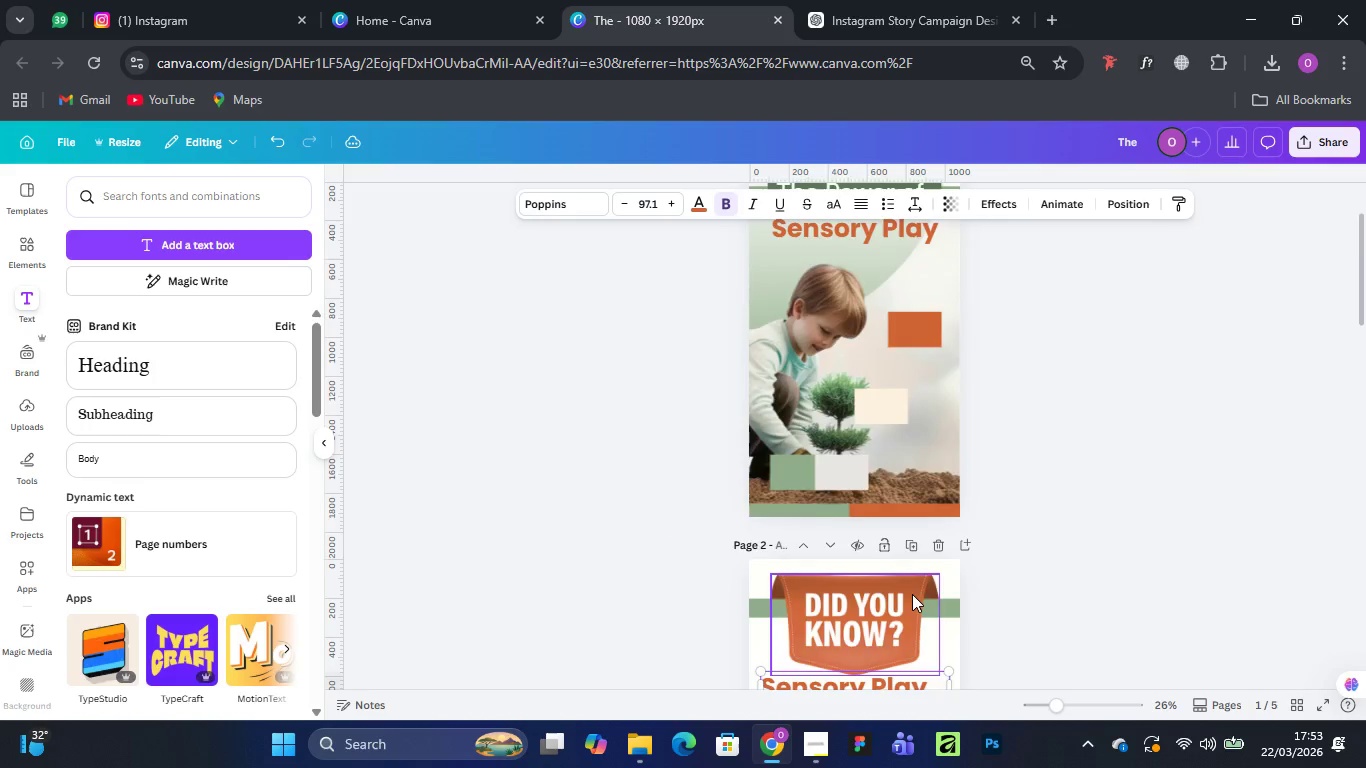 
key(Alt+AltLeft)
 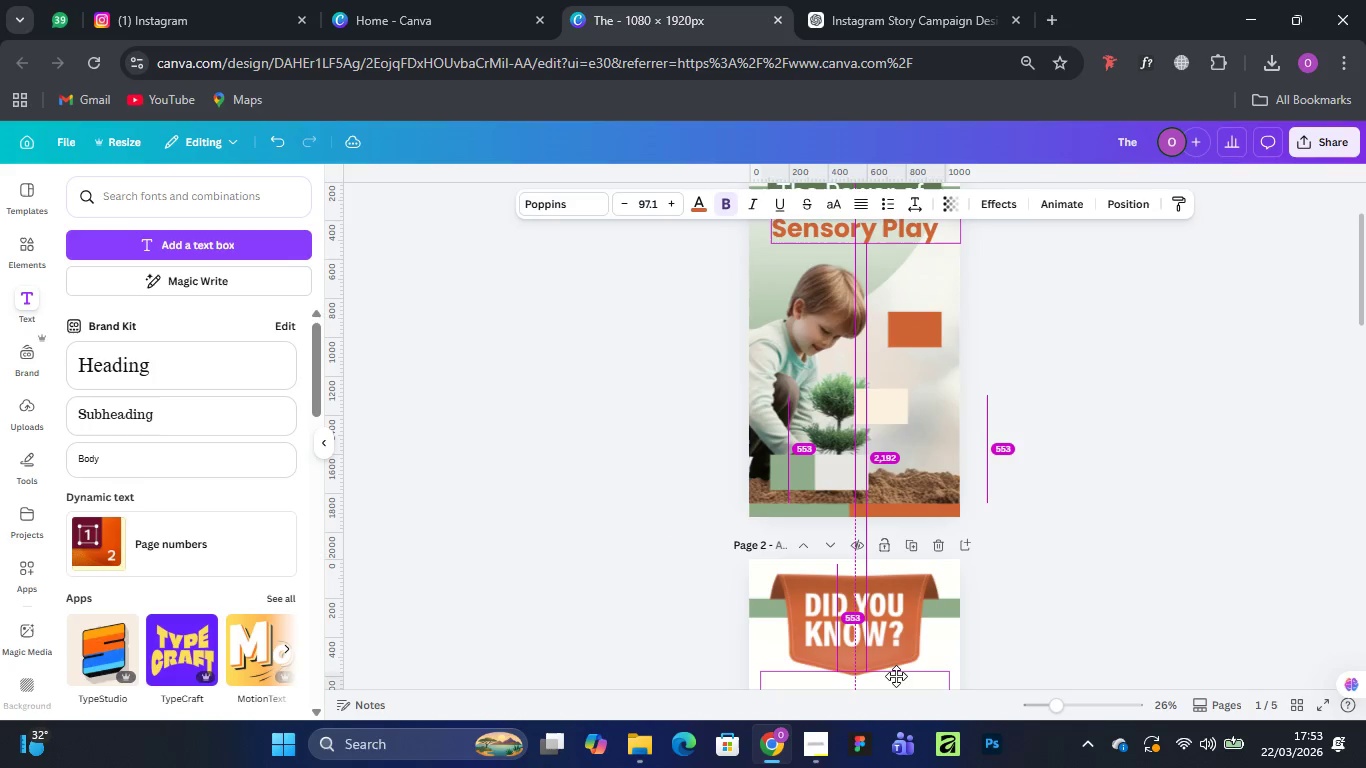 
key(Alt+AltLeft)
 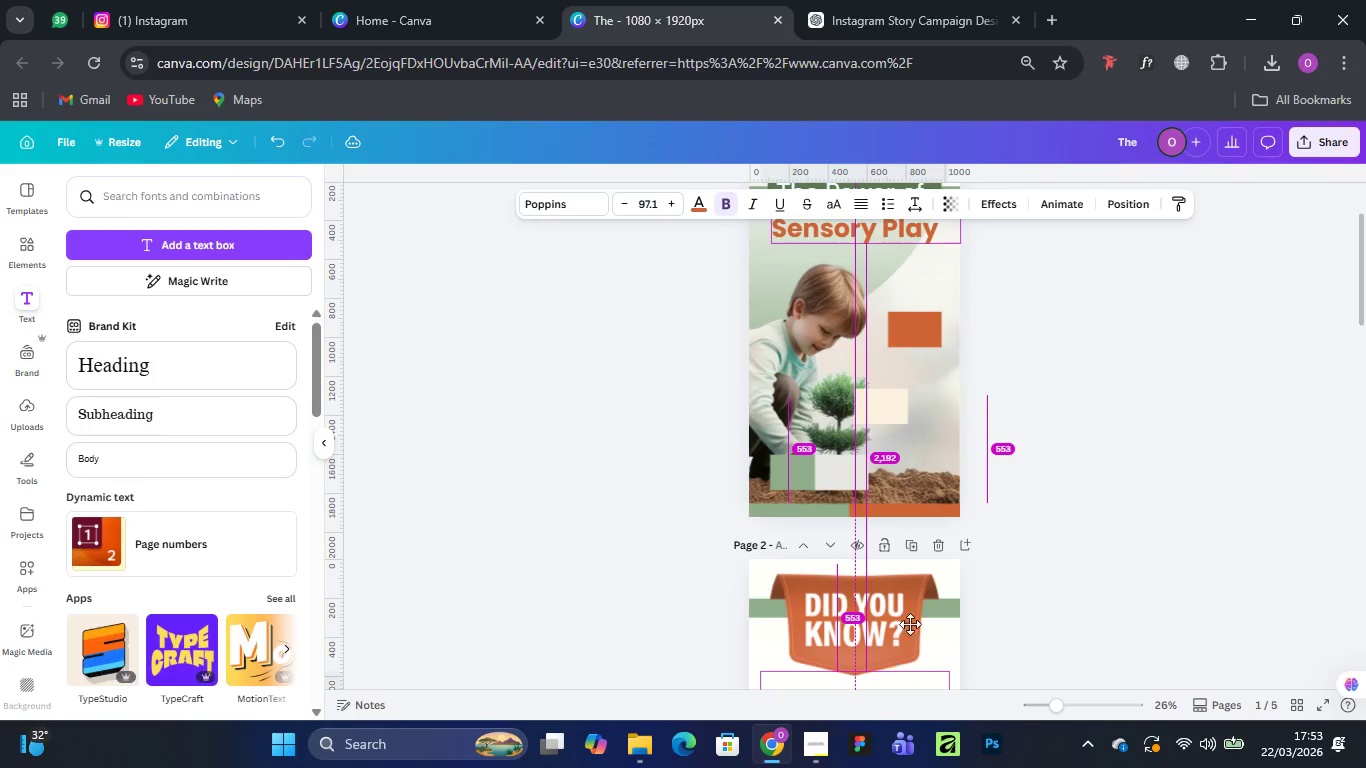 
key(Alt+AltLeft)
 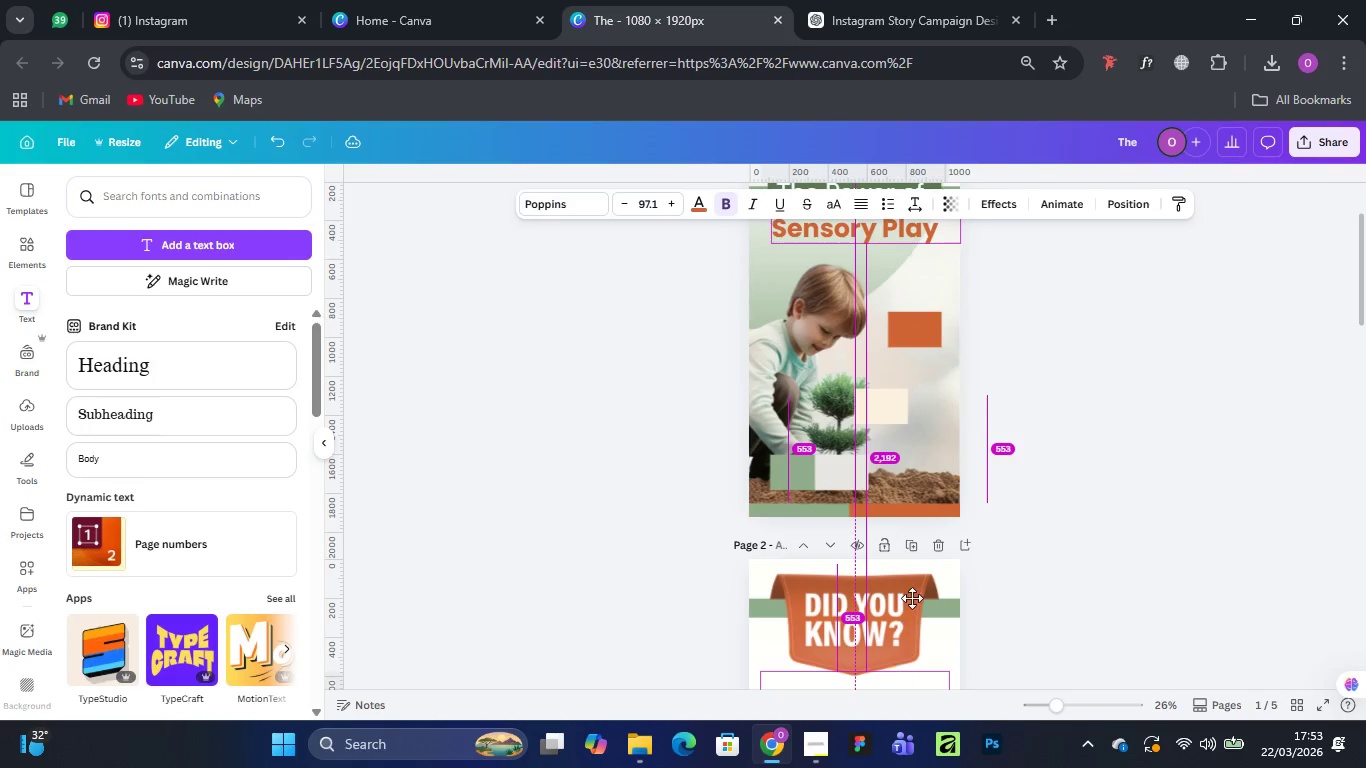 
key(Alt+AltLeft)
 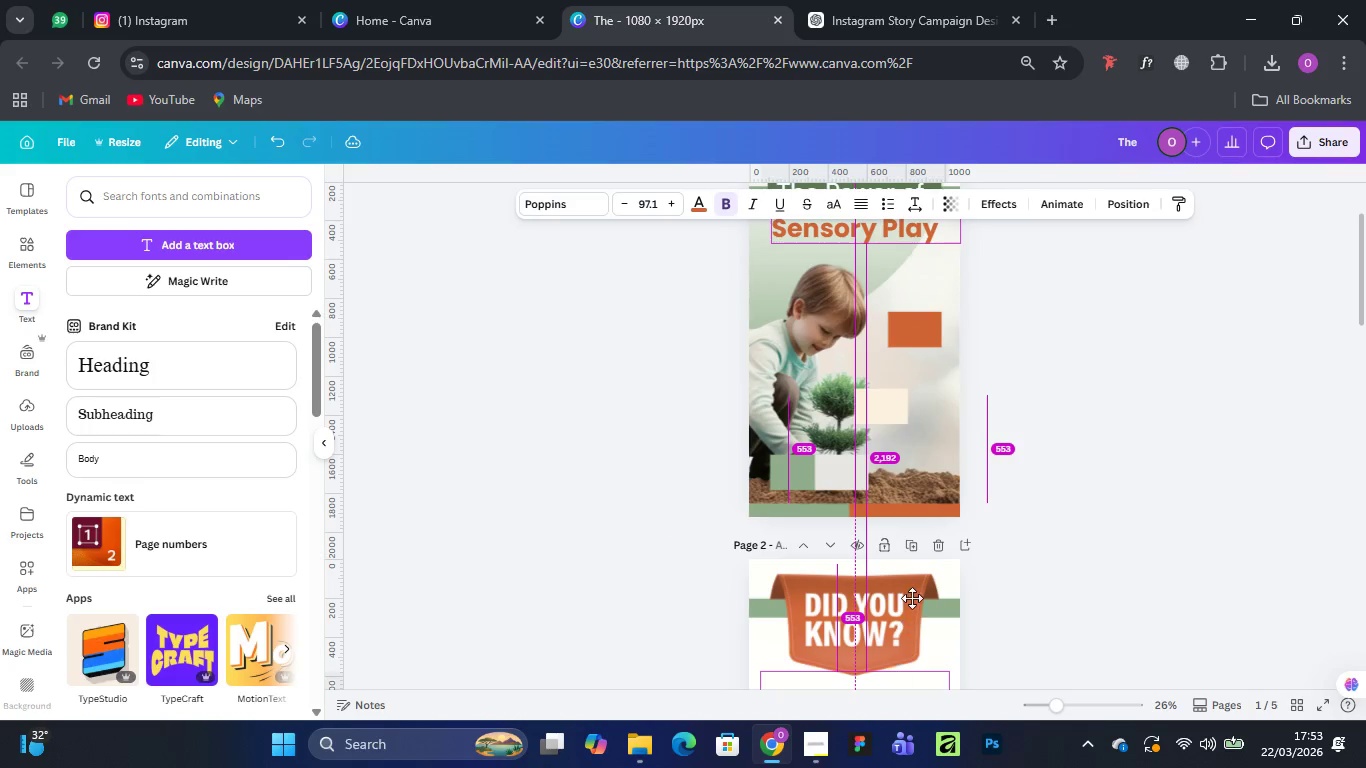 
key(Alt+AltLeft)
 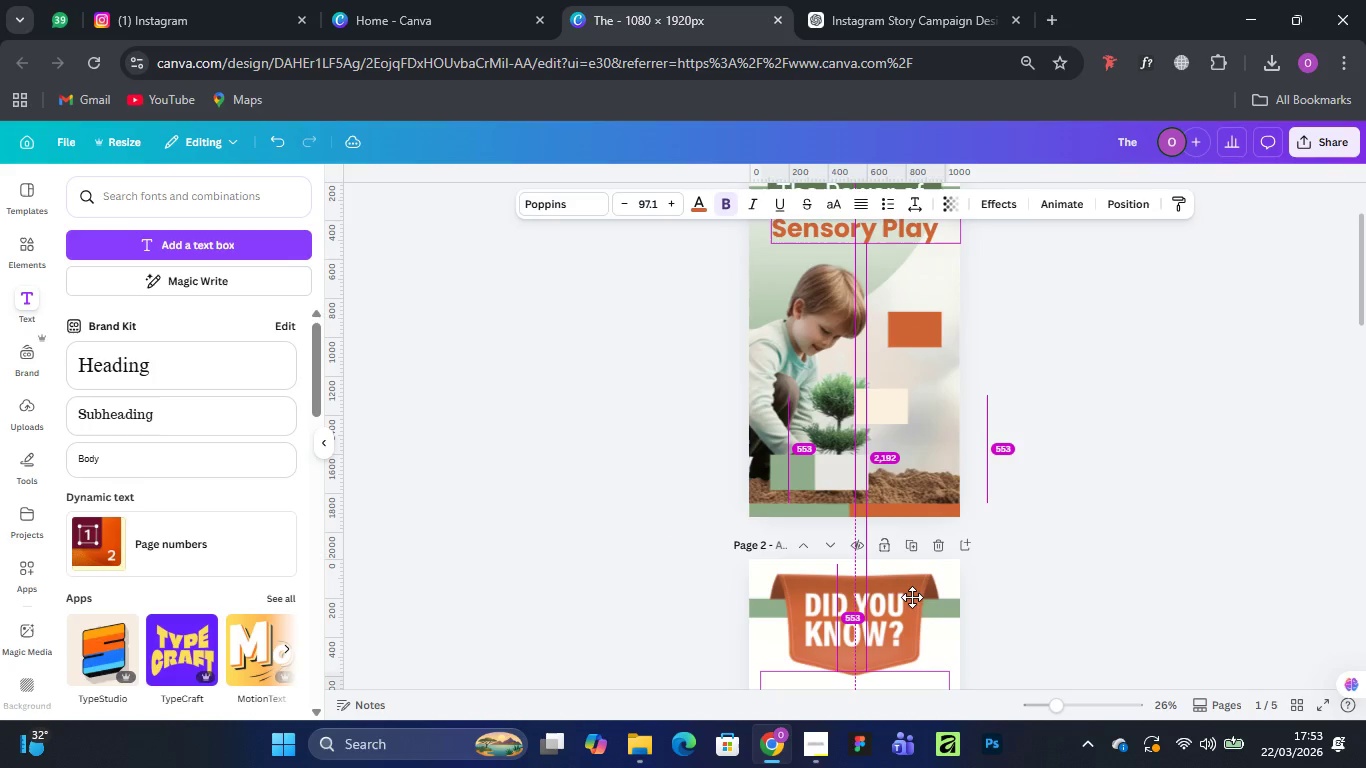 
key(Alt+AltLeft)
 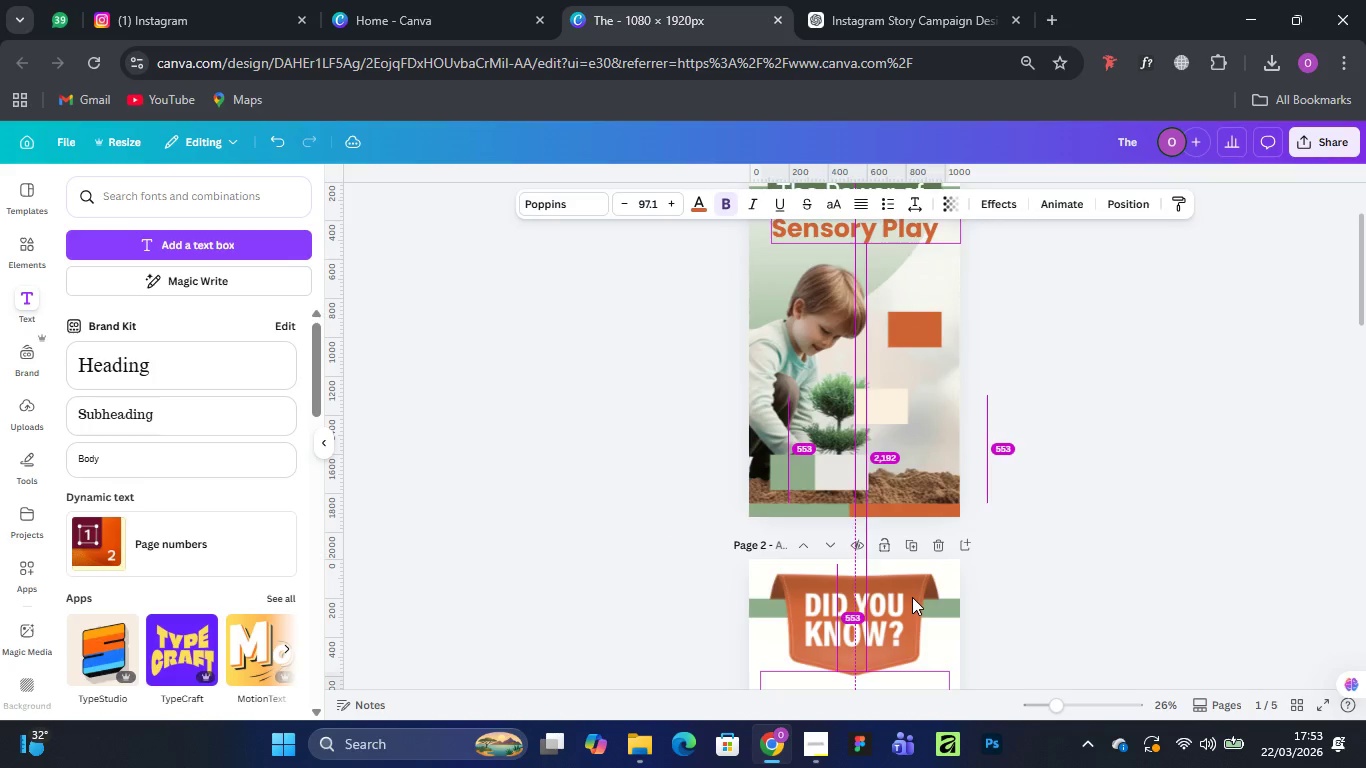 
scroll: coordinate [912, 597], scroll_direction: down, amount: 2.0
 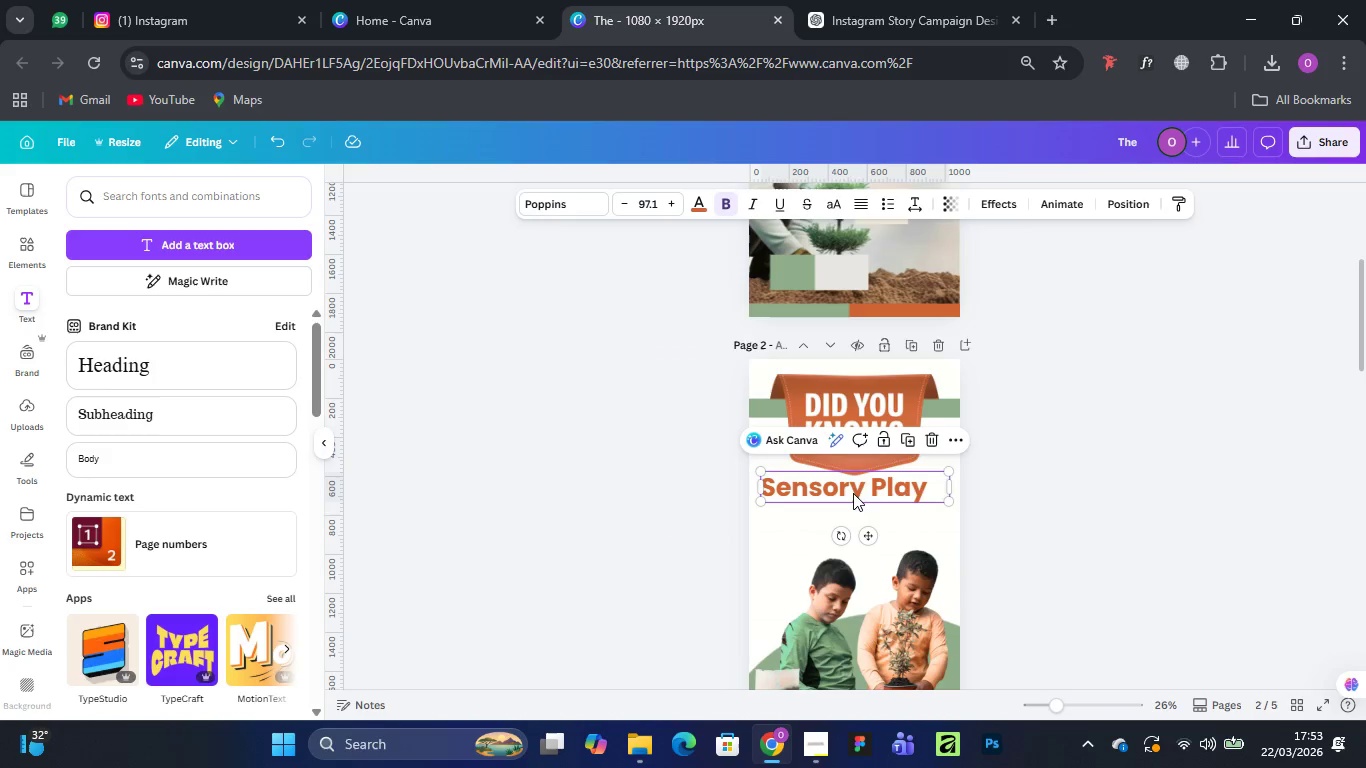 
left_click_drag(start_coordinate=[850, 491], to_coordinate=[863, 503])
 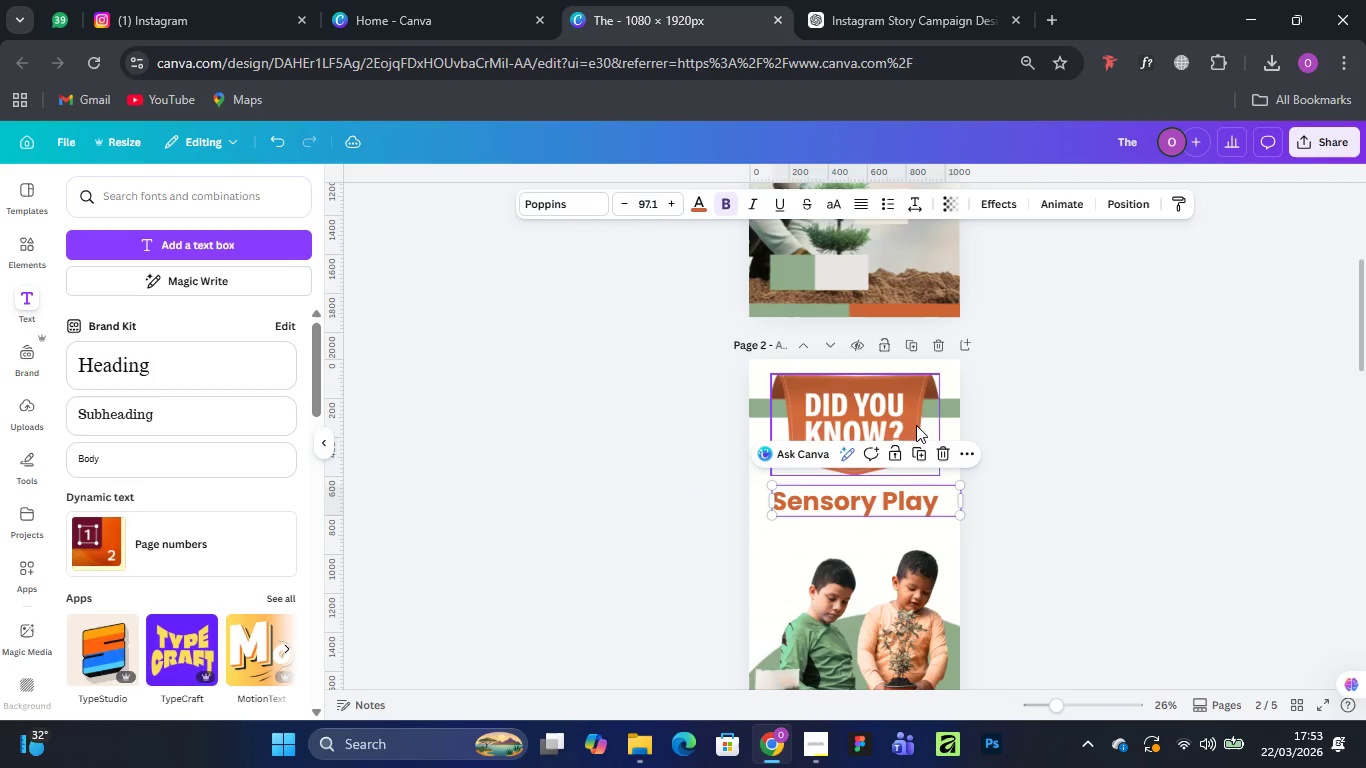 
scroll: coordinate [899, 352], scroll_direction: none, amount: 0.0
 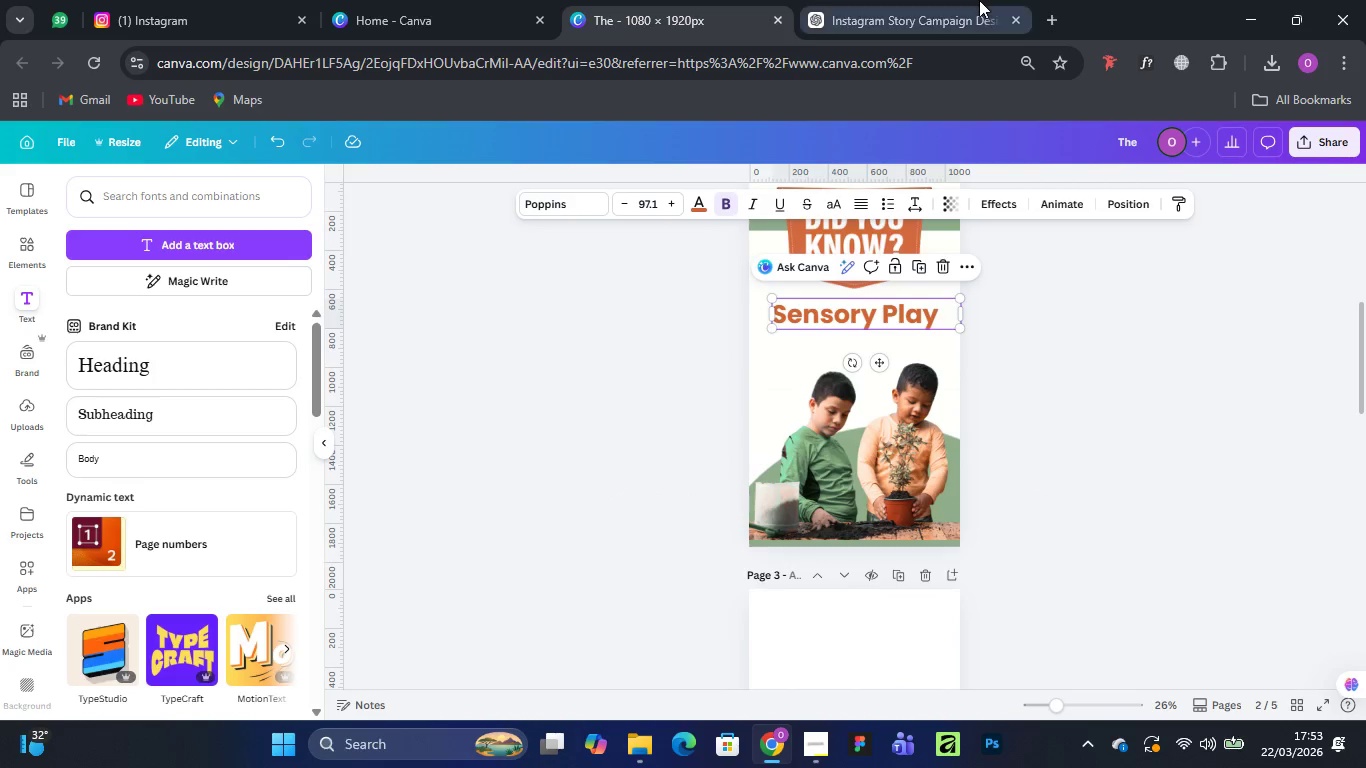 
left_click([923, 17])
 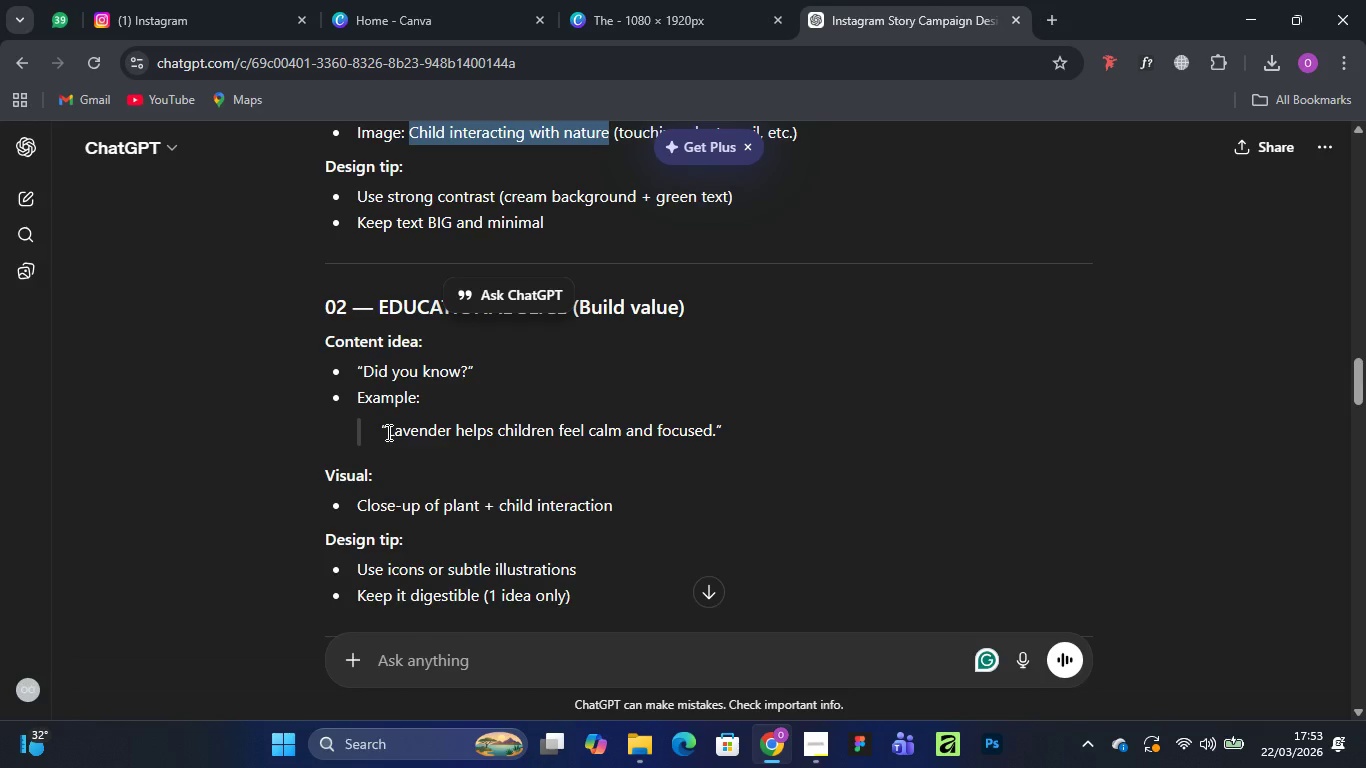 
left_click_drag(start_coordinate=[387, 432], to_coordinate=[714, 444])
 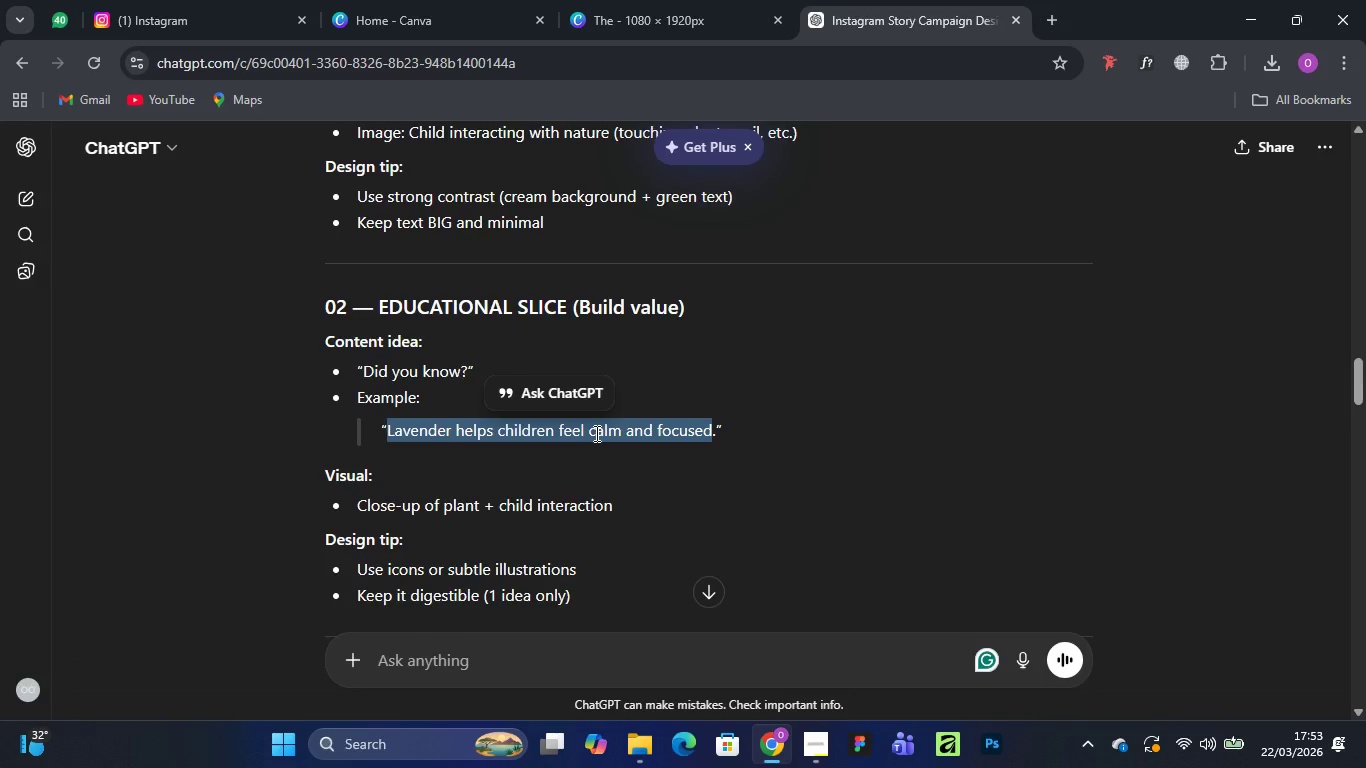 
right_click([595, 433])
 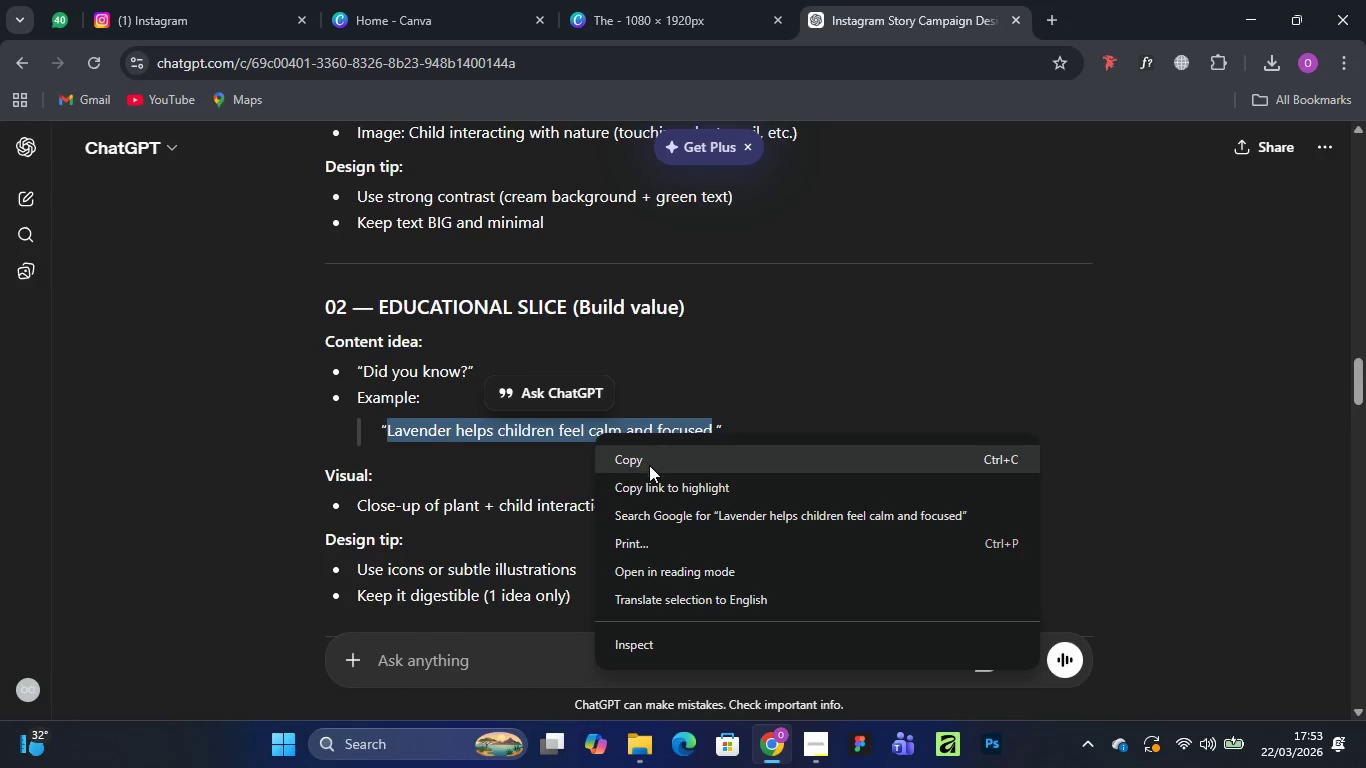 
left_click([649, 465])
 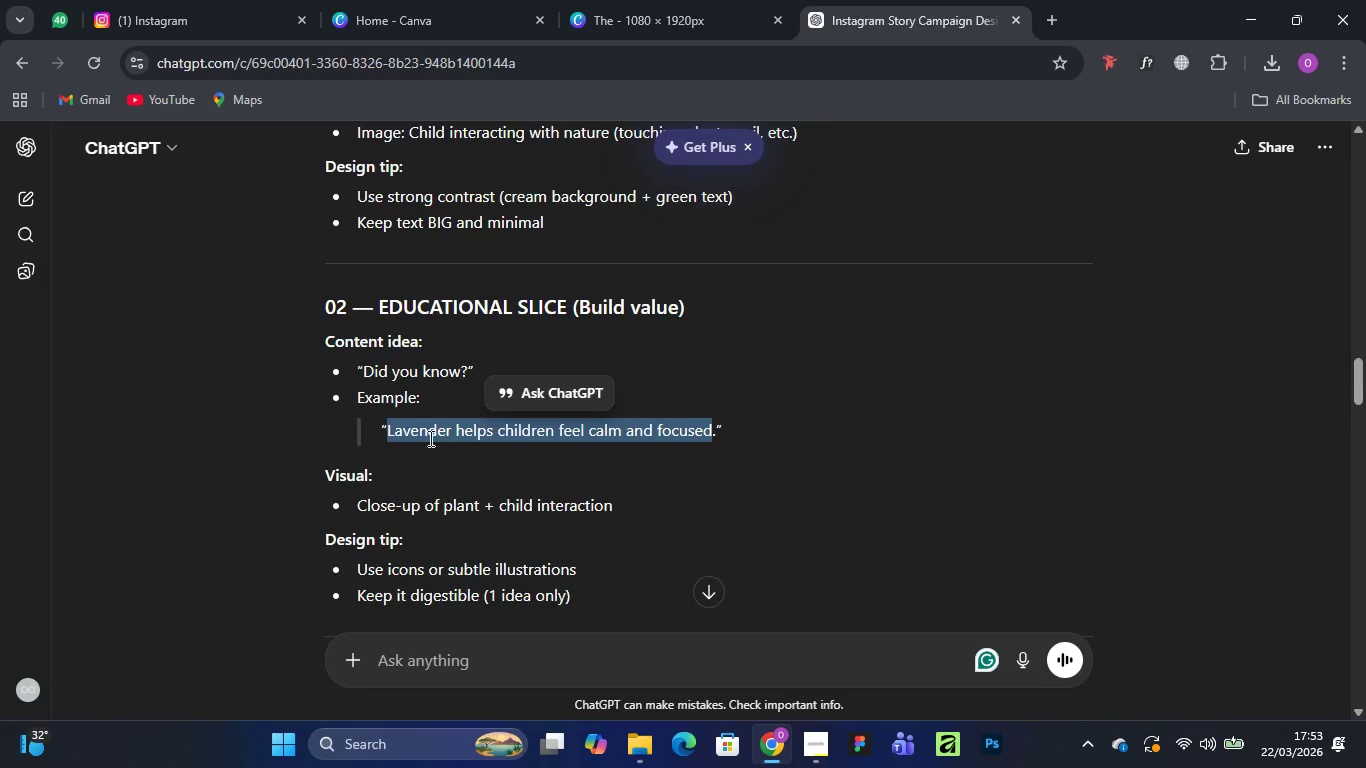 
scroll: coordinate [425, 451], scroll_direction: down, amount: 3.0
 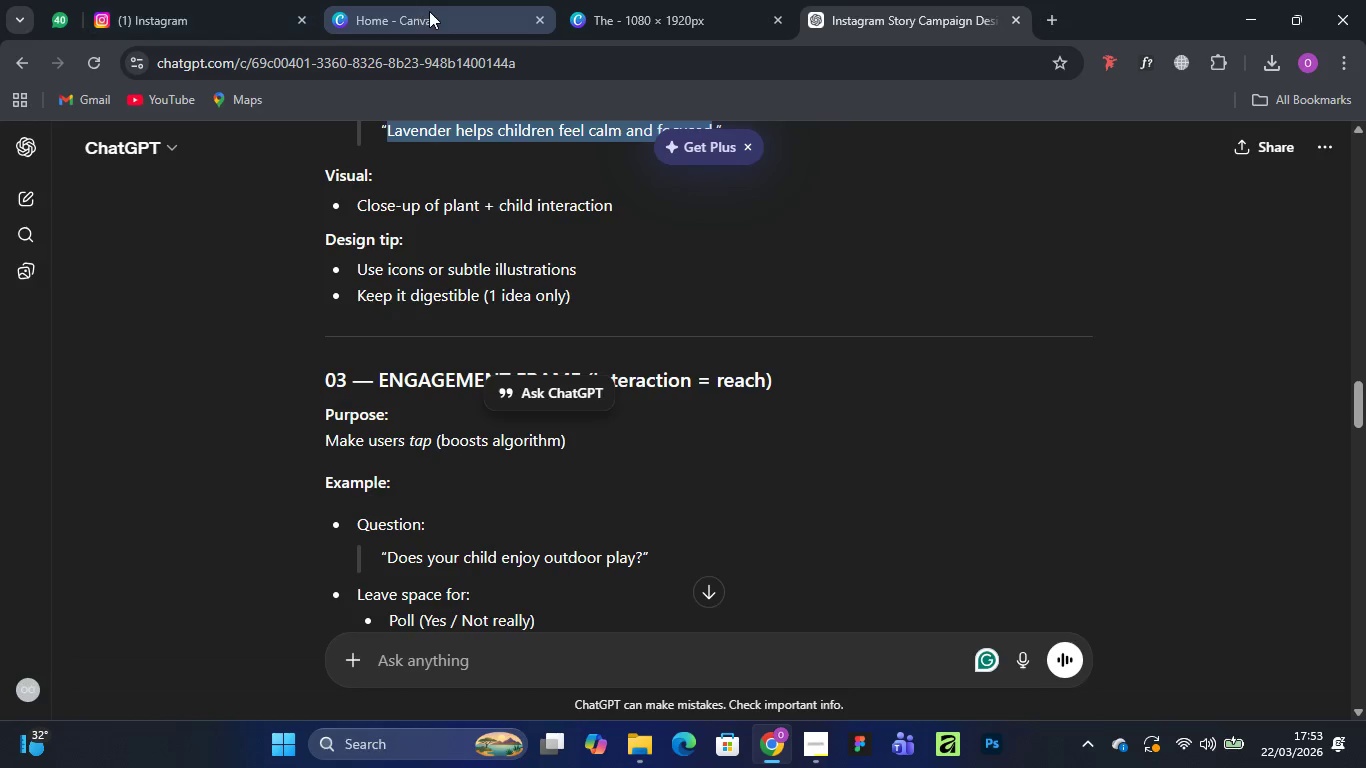 
left_click([687, 23])
 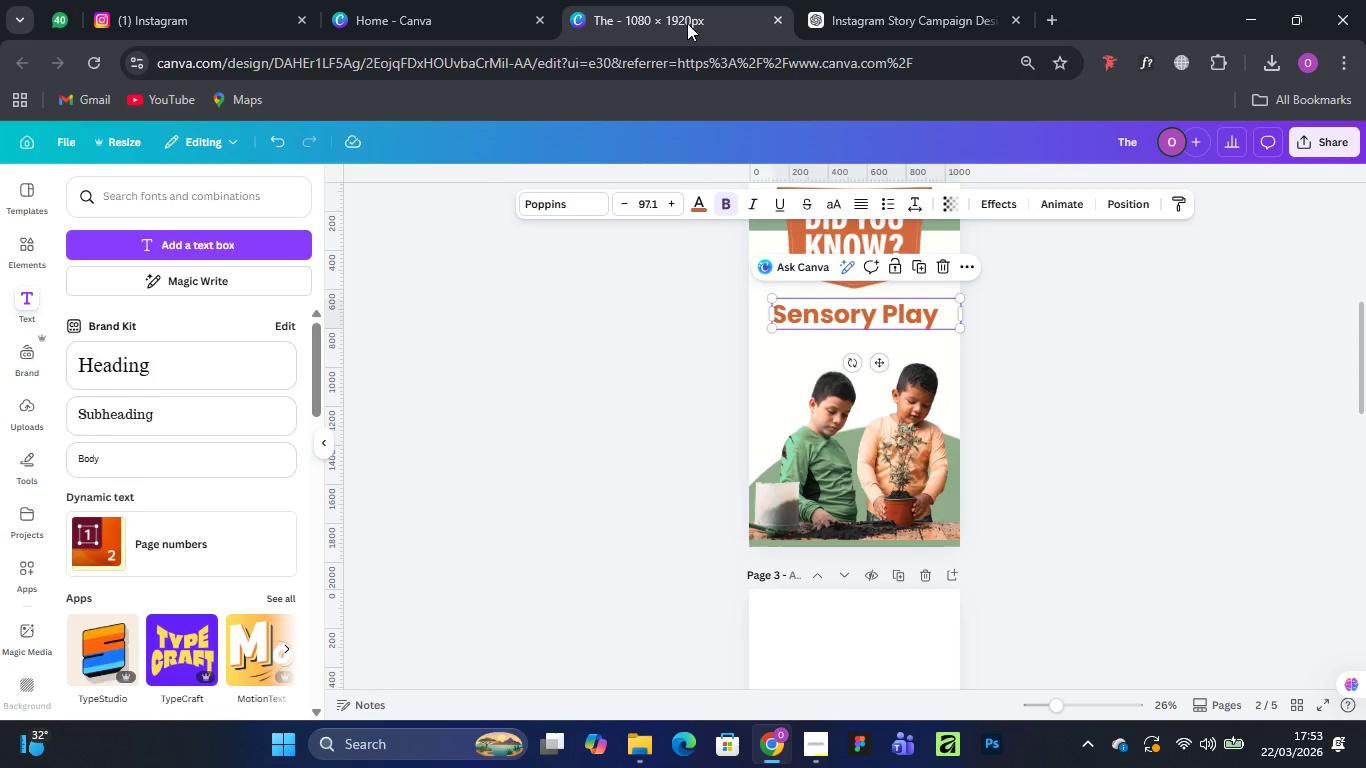 
wait(22.78)
 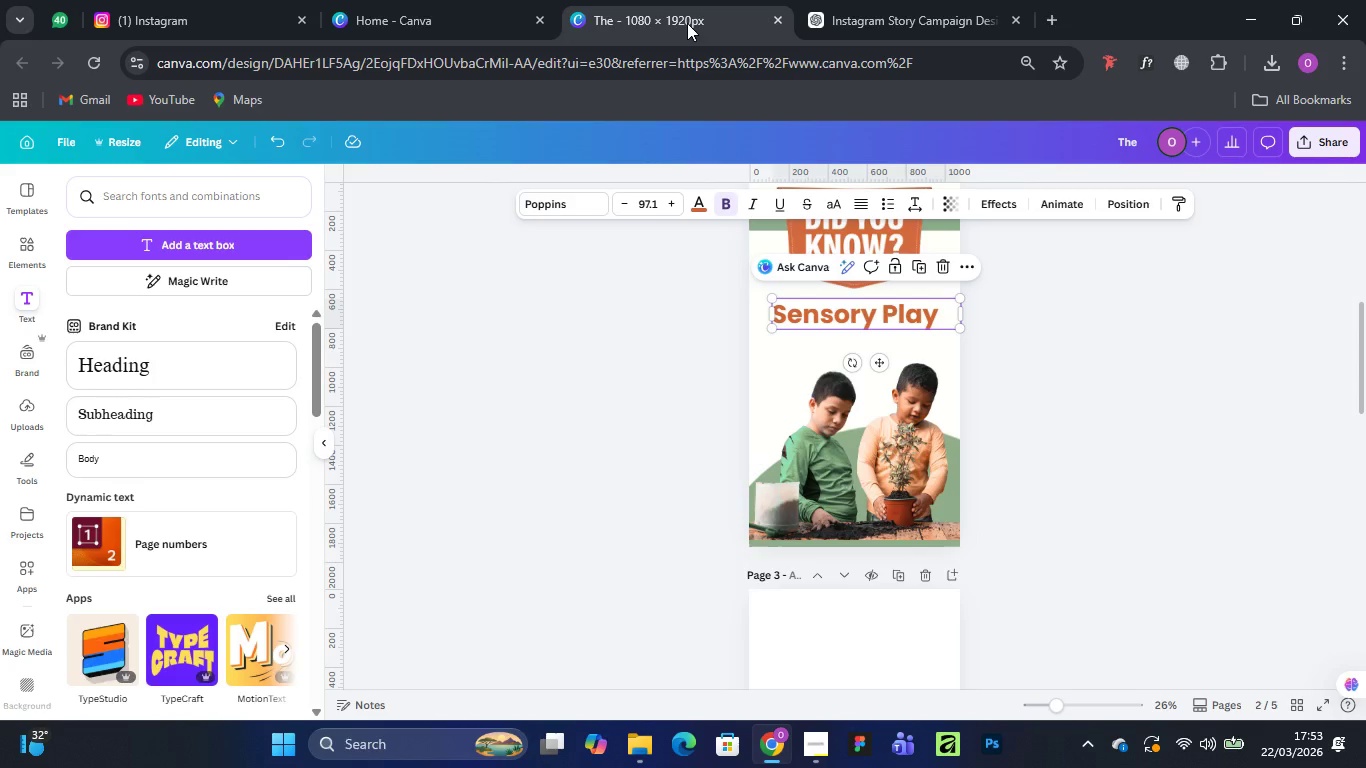 
left_click_drag(start_coordinate=[963, 327], to_coordinate=[899, 314])
 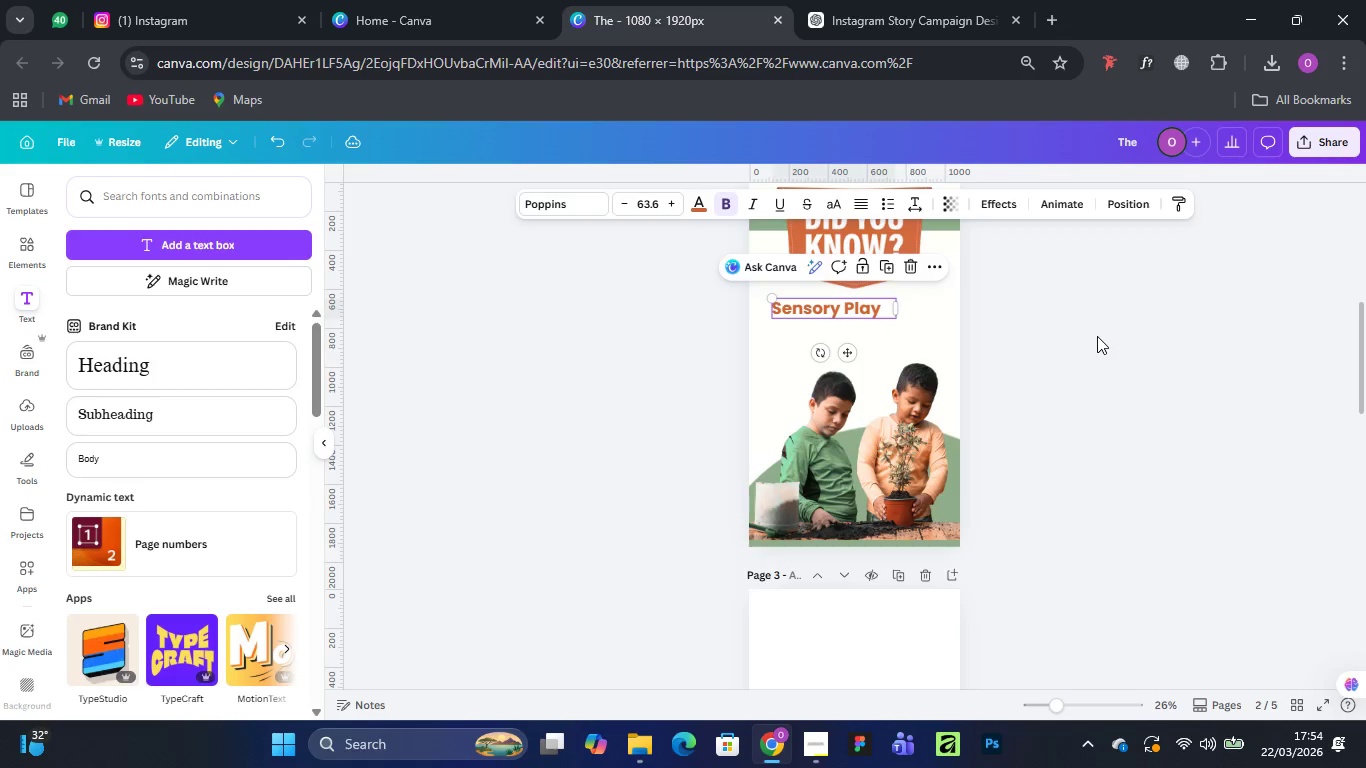 
left_click([1097, 336])
 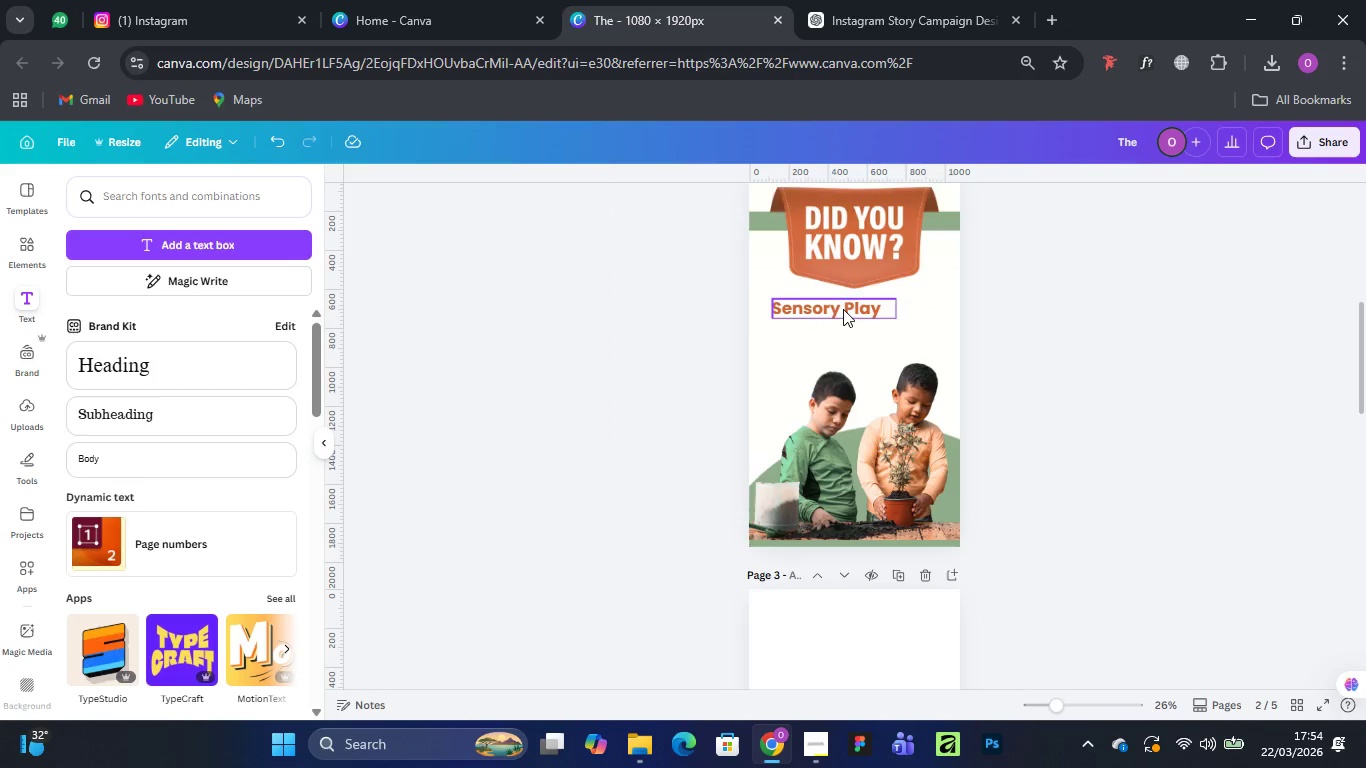 
left_click([843, 309])
 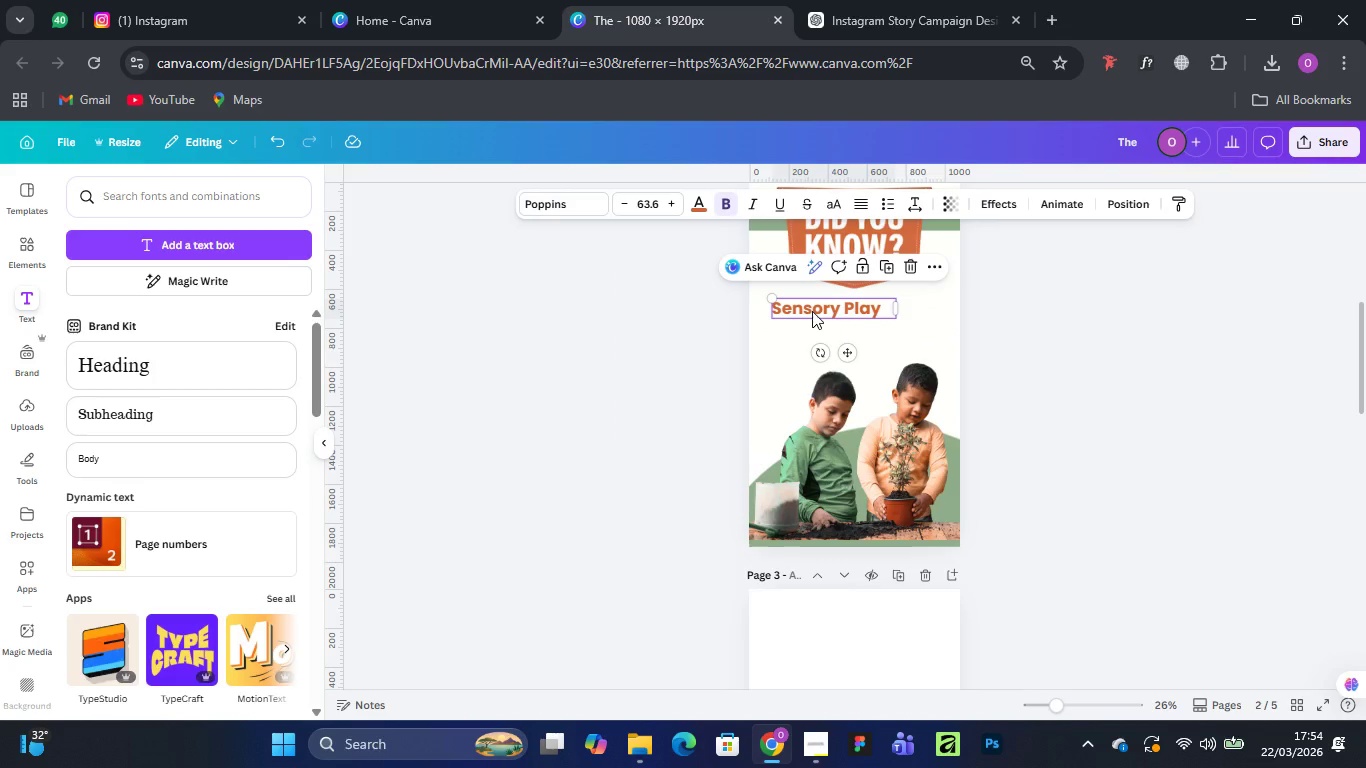 
left_click_drag(start_coordinate=[812, 311], to_coordinate=[835, 311])
 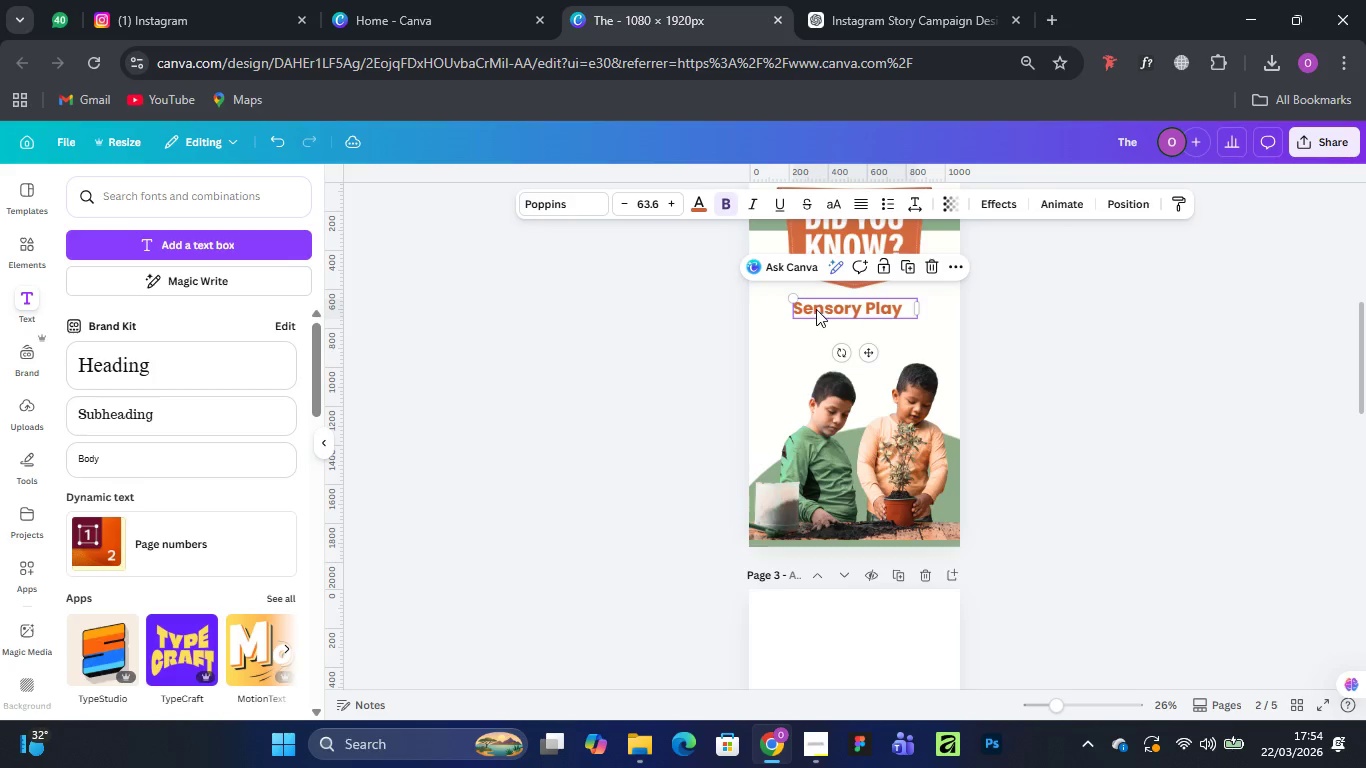 
double_click([816, 309])
 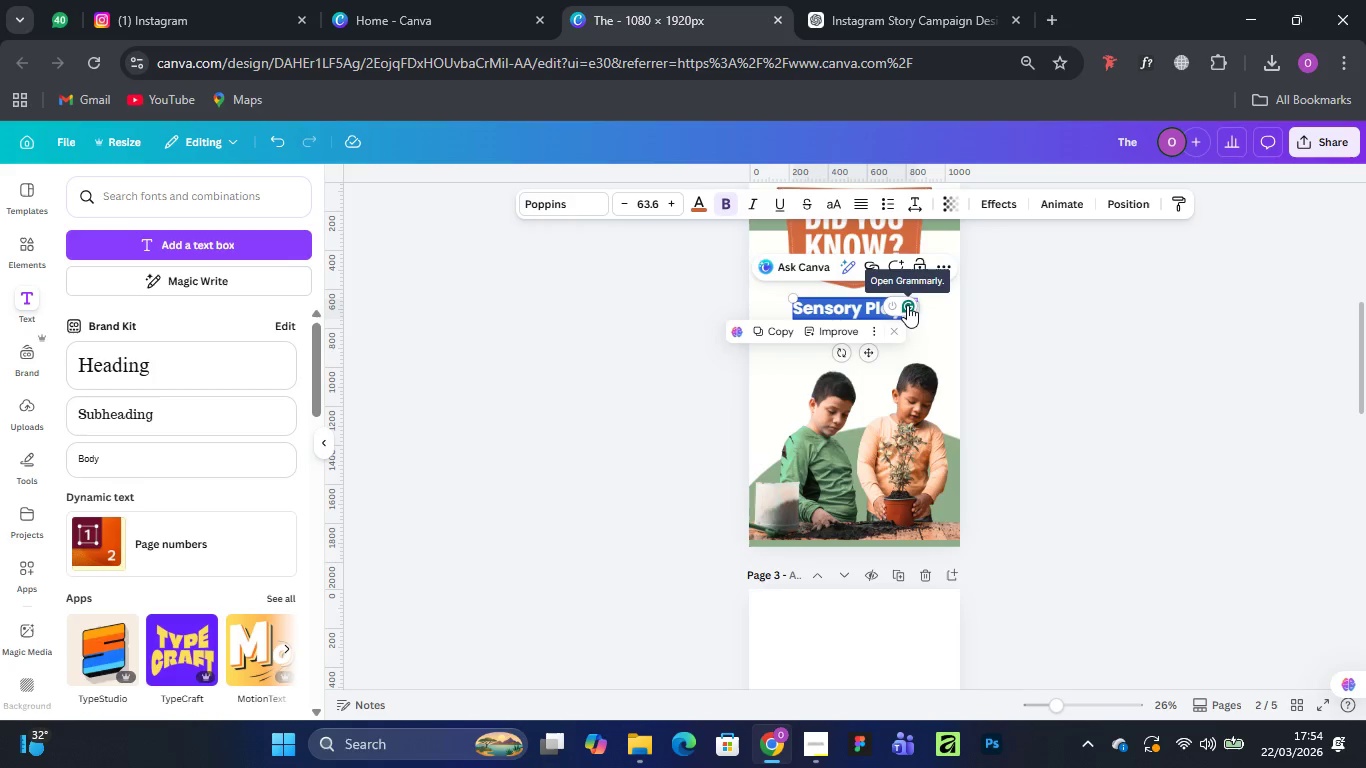 
key(Control+V)
 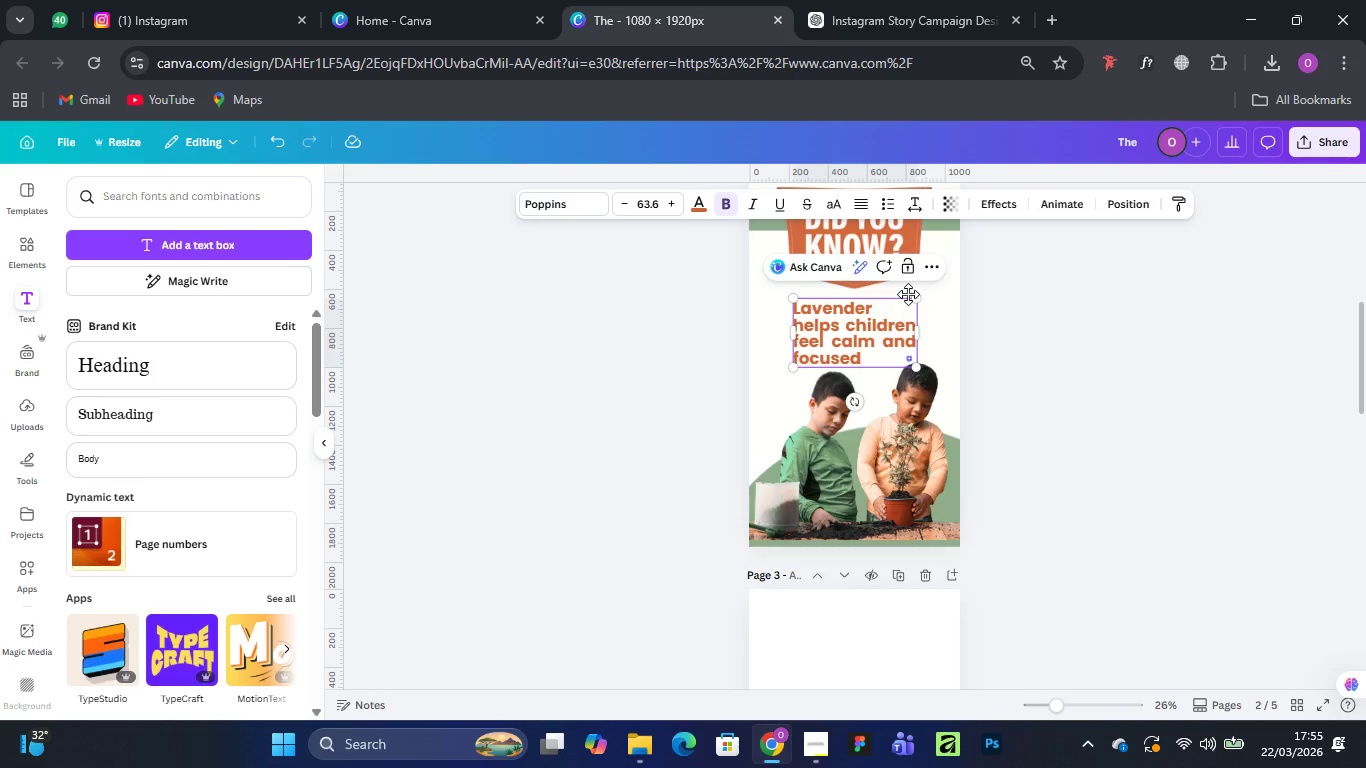 
wait(67.66)
 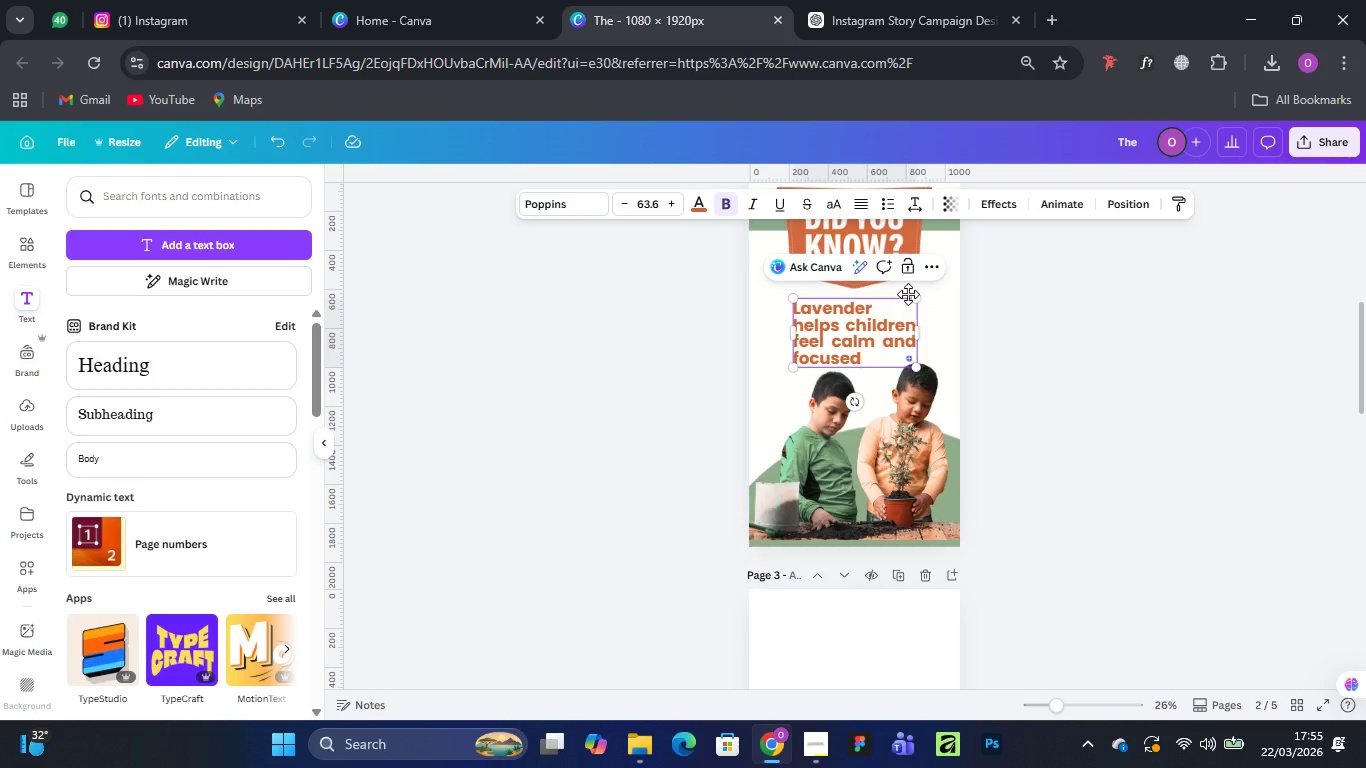 
left_click_drag(start_coordinate=[913, 366], to_coordinate=[888, 350])
 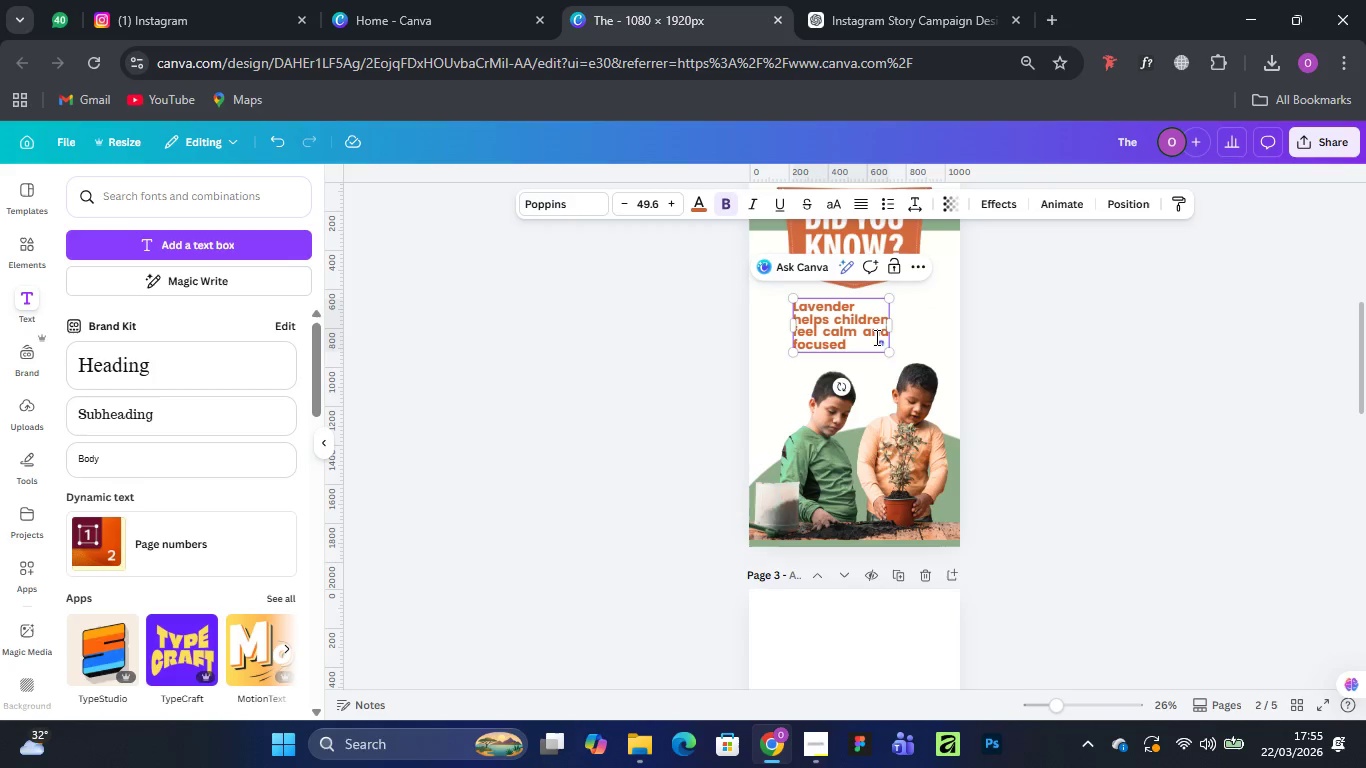 
left_click_drag(start_coordinate=[886, 351], to_coordinate=[873, 348])
 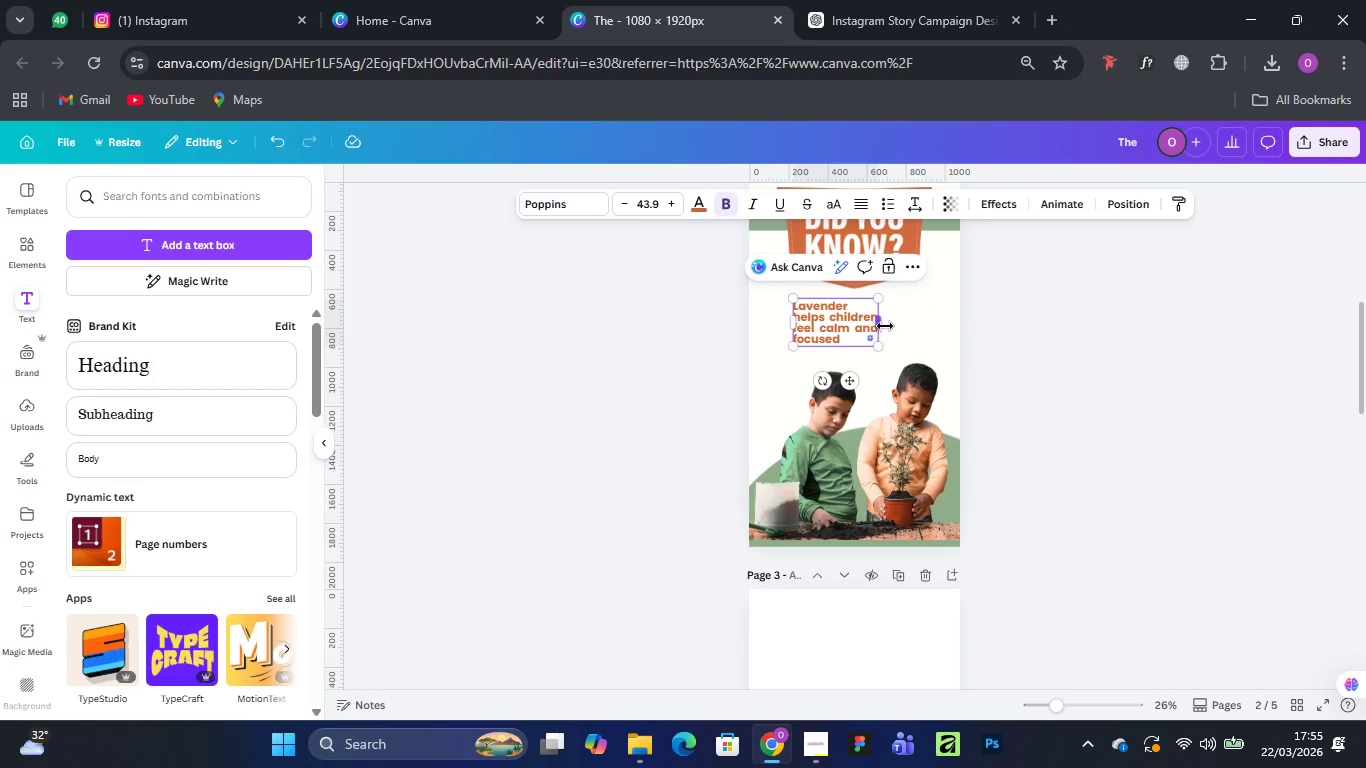 
left_click_drag(start_coordinate=[882, 328], to_coordinate=[904, 326])
 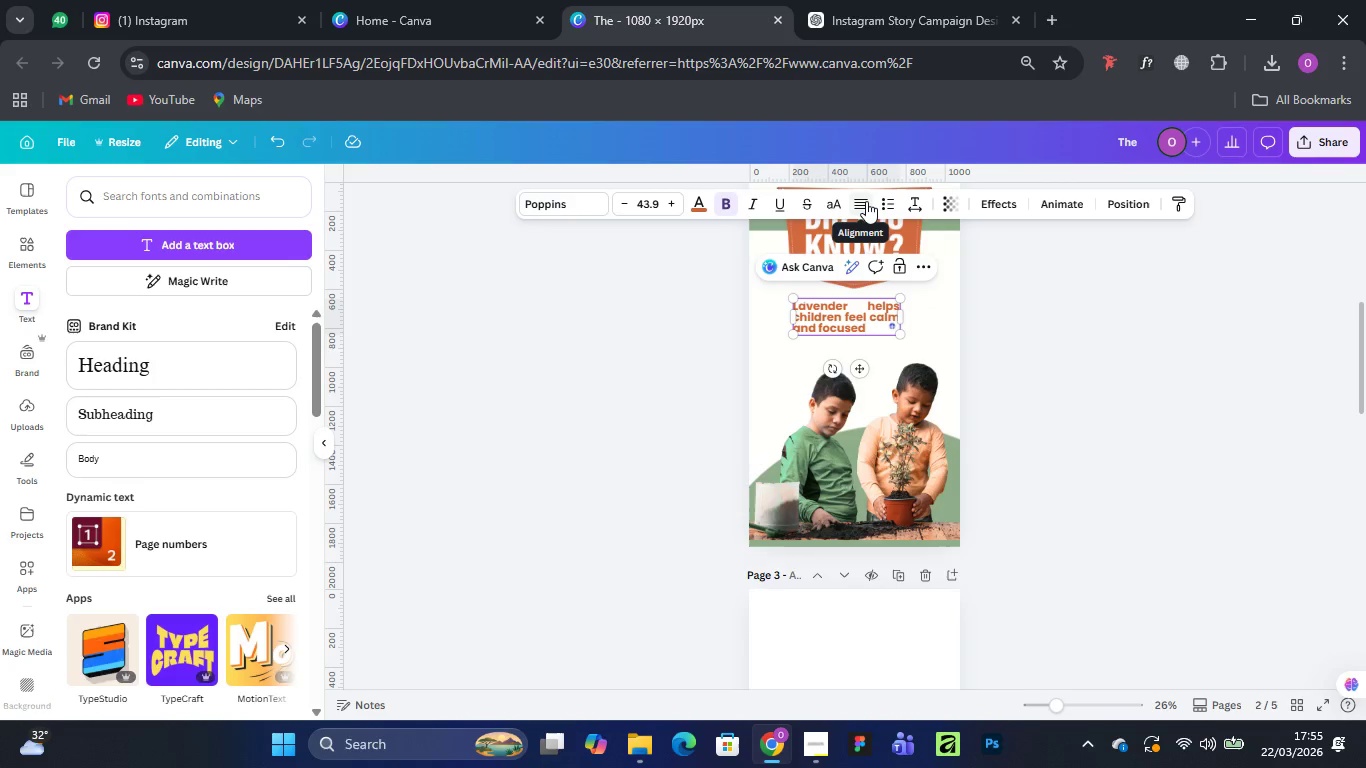 
left_click([866, 201])
 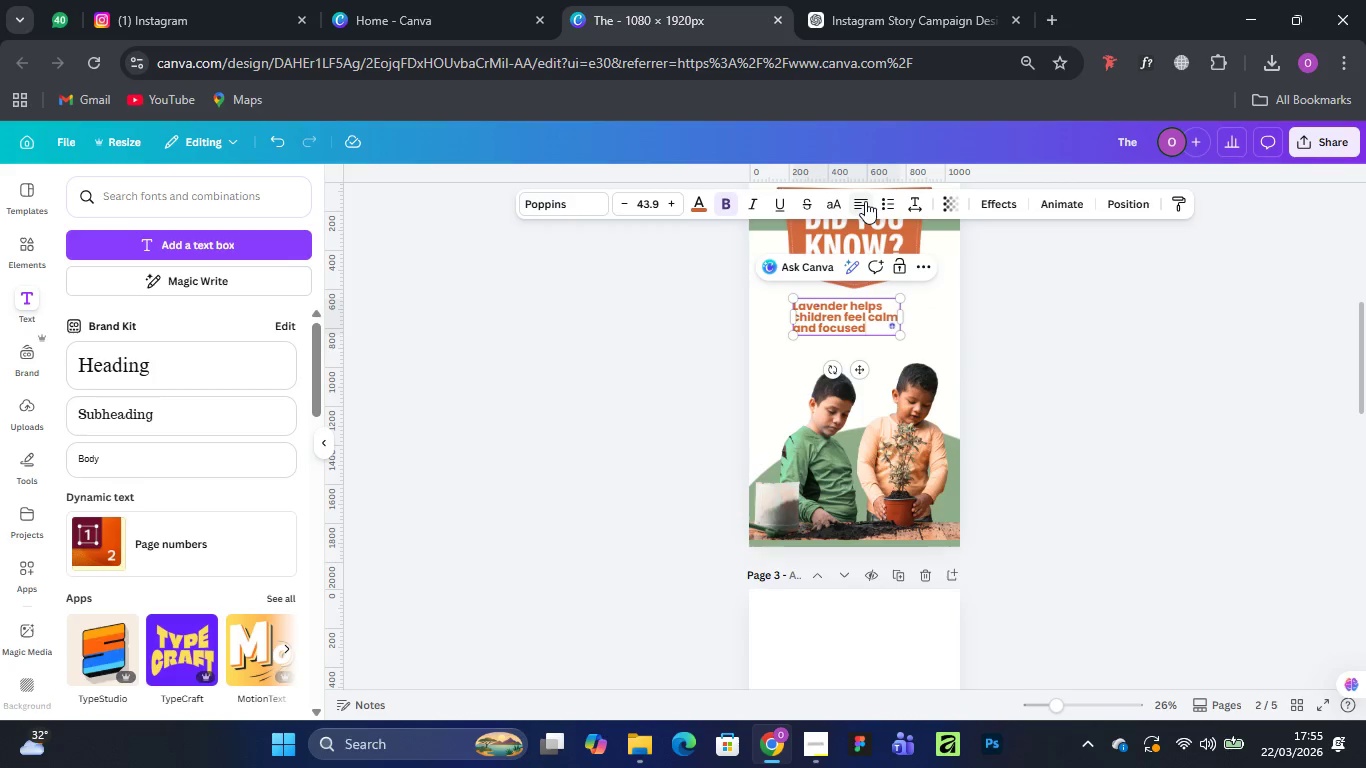 
left_click([865, 201])
 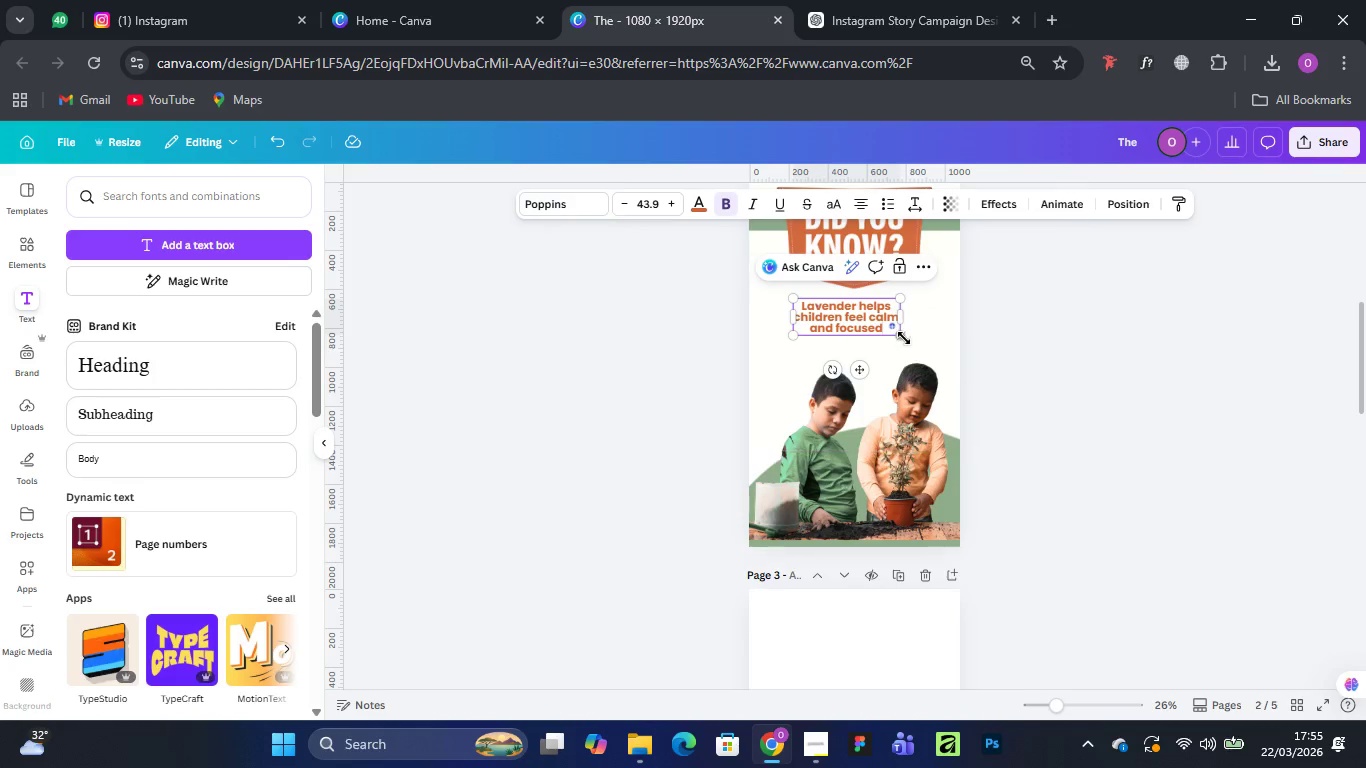 
left_click_drag(start_coordinate=[902, 338], to_coordinate=[920, 342])
 